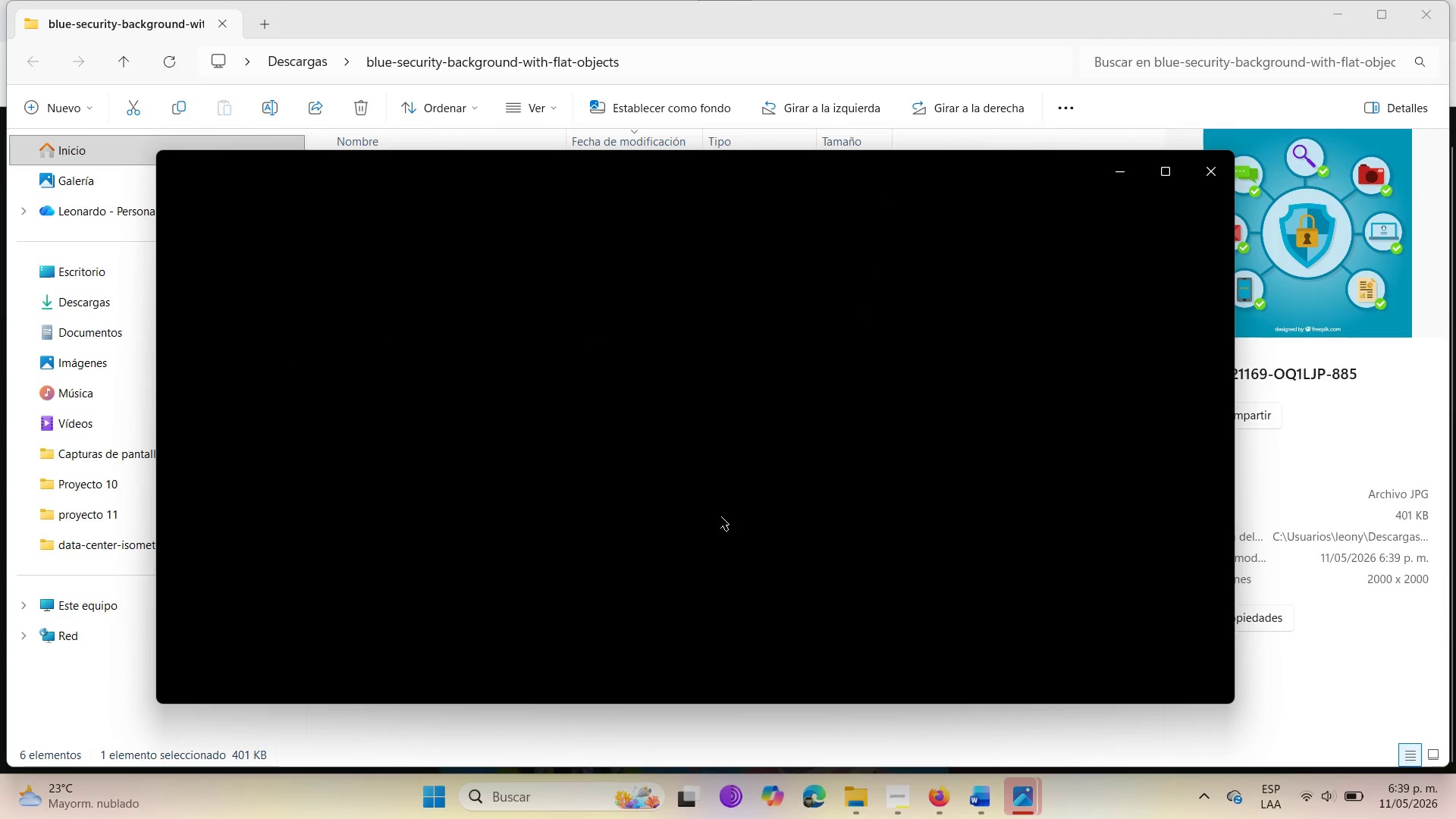 
left_click([1422, 28])
 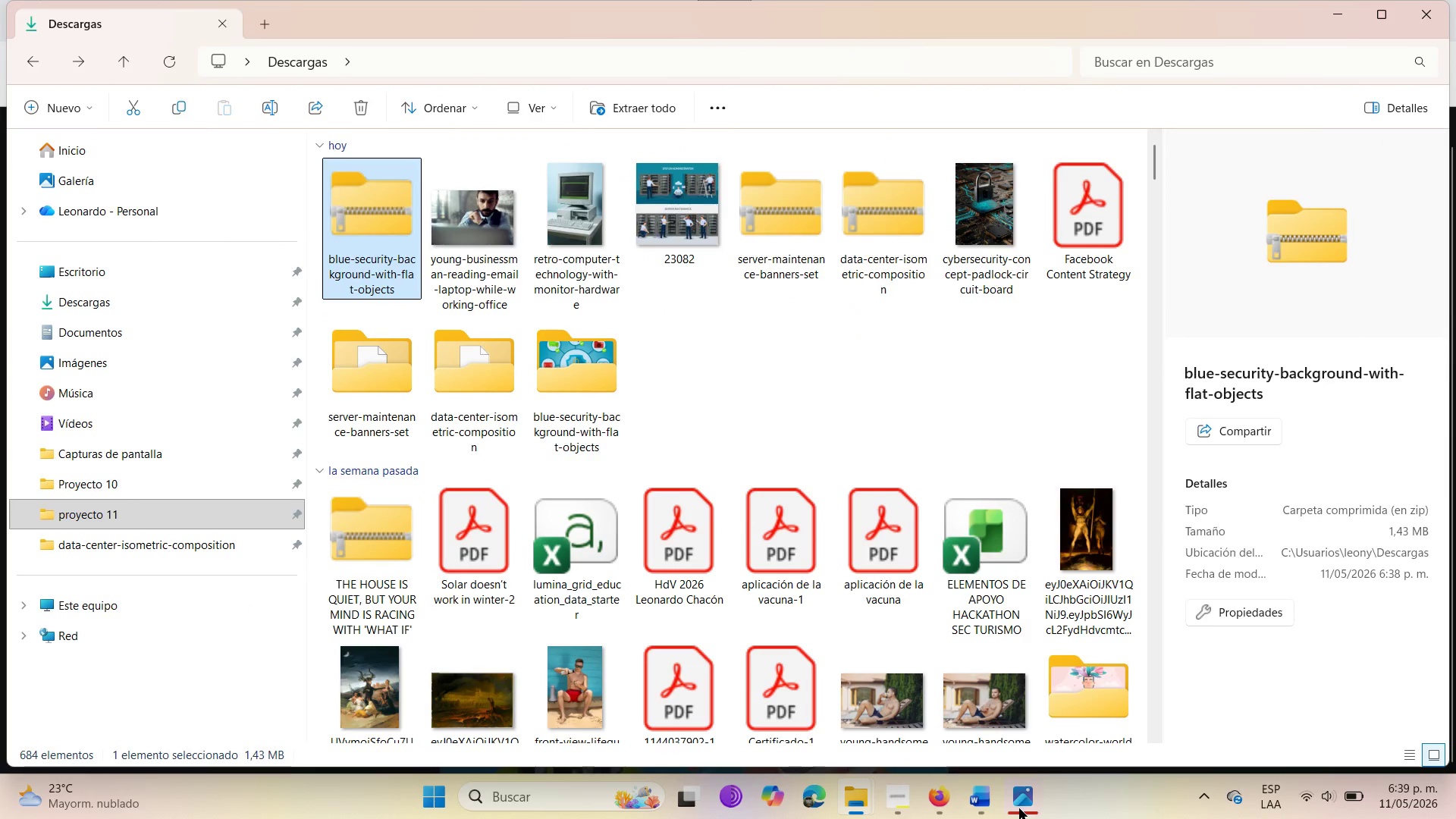 
wait(5.06)
 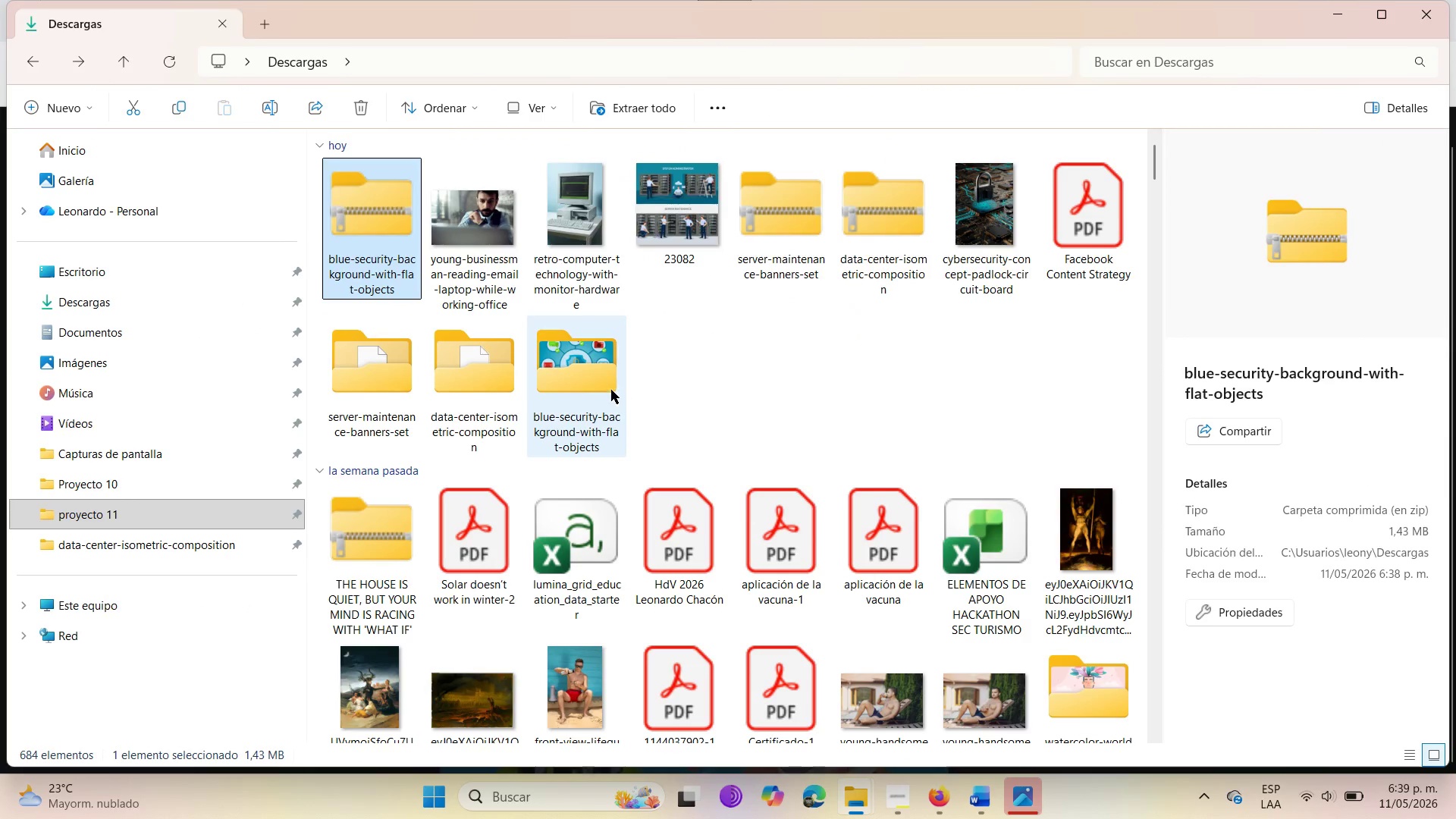 
left_click([990, 799])
 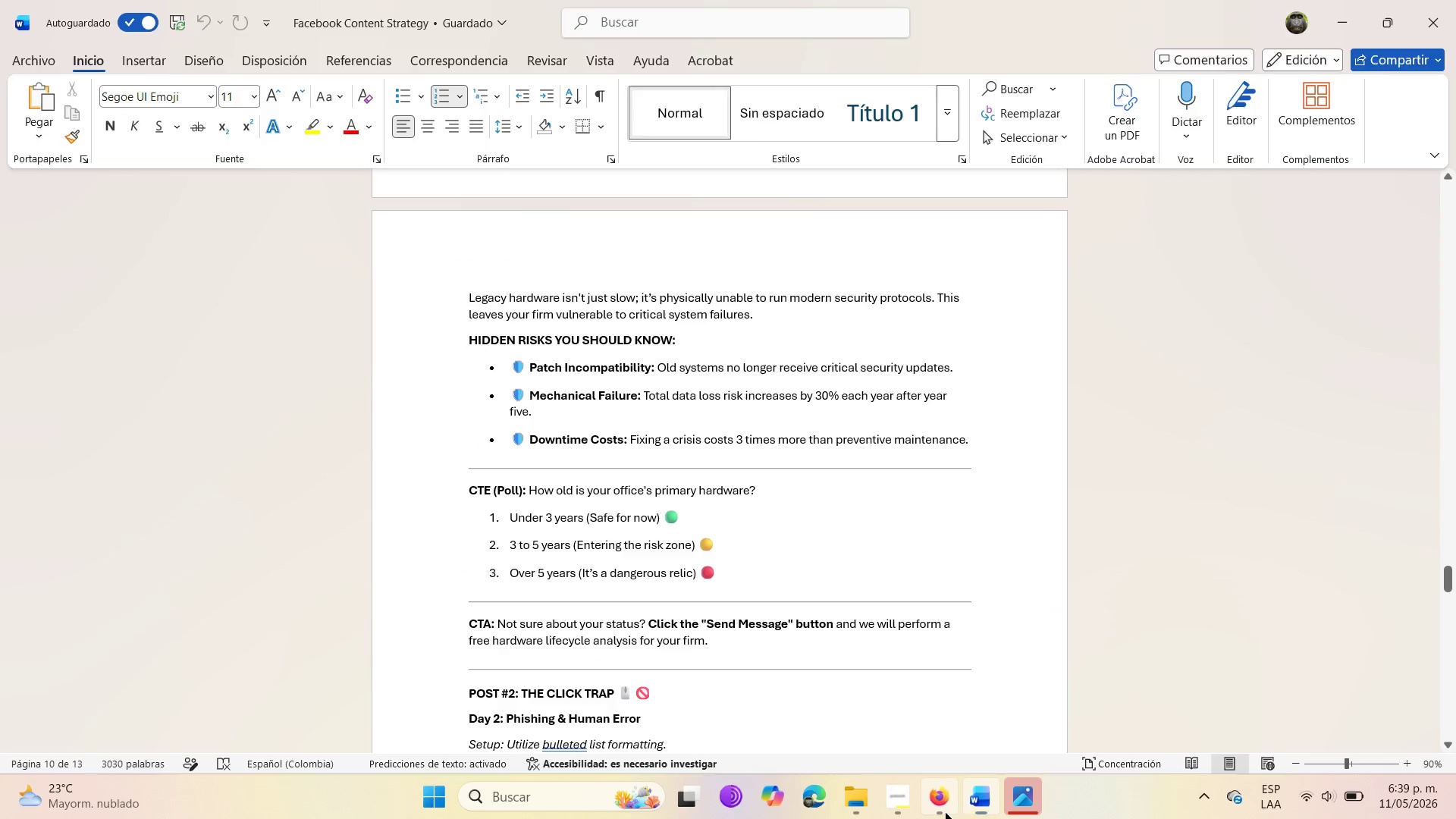 
left_click([946, 813])
 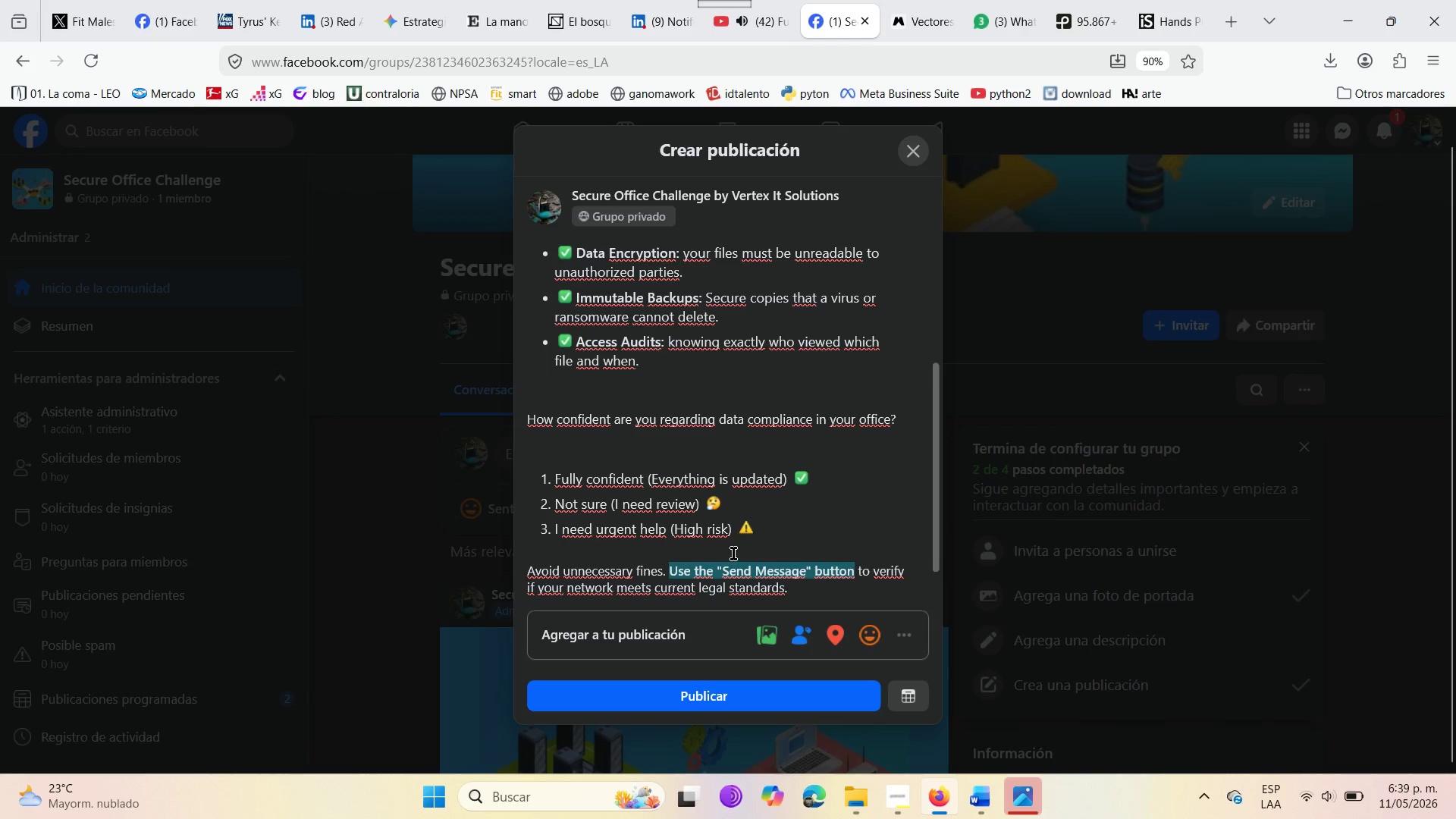 
scroll: coordinate [733, 554], scroll_direction: down, amount: 3.0
 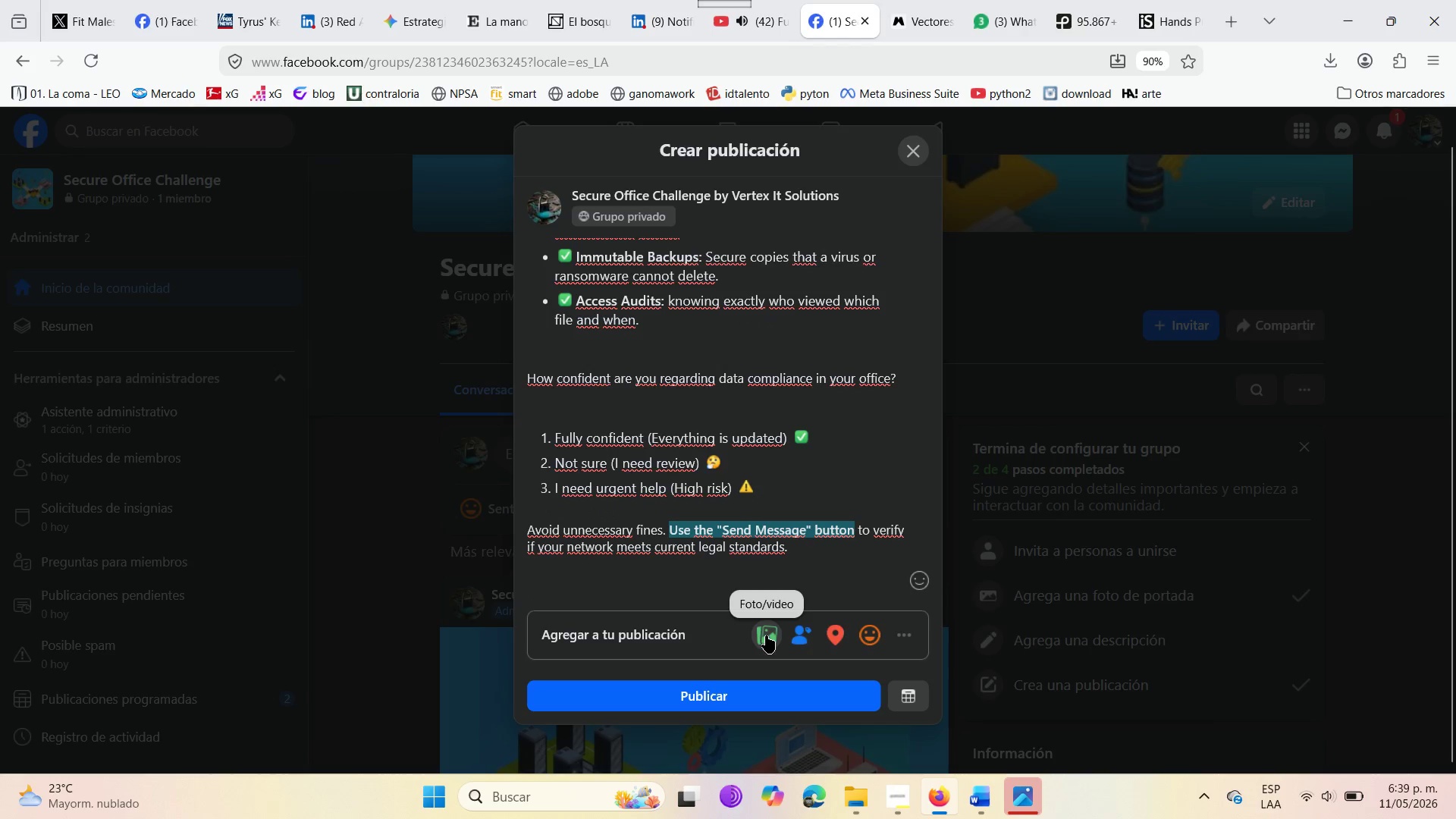 
left_click([766, 635])
 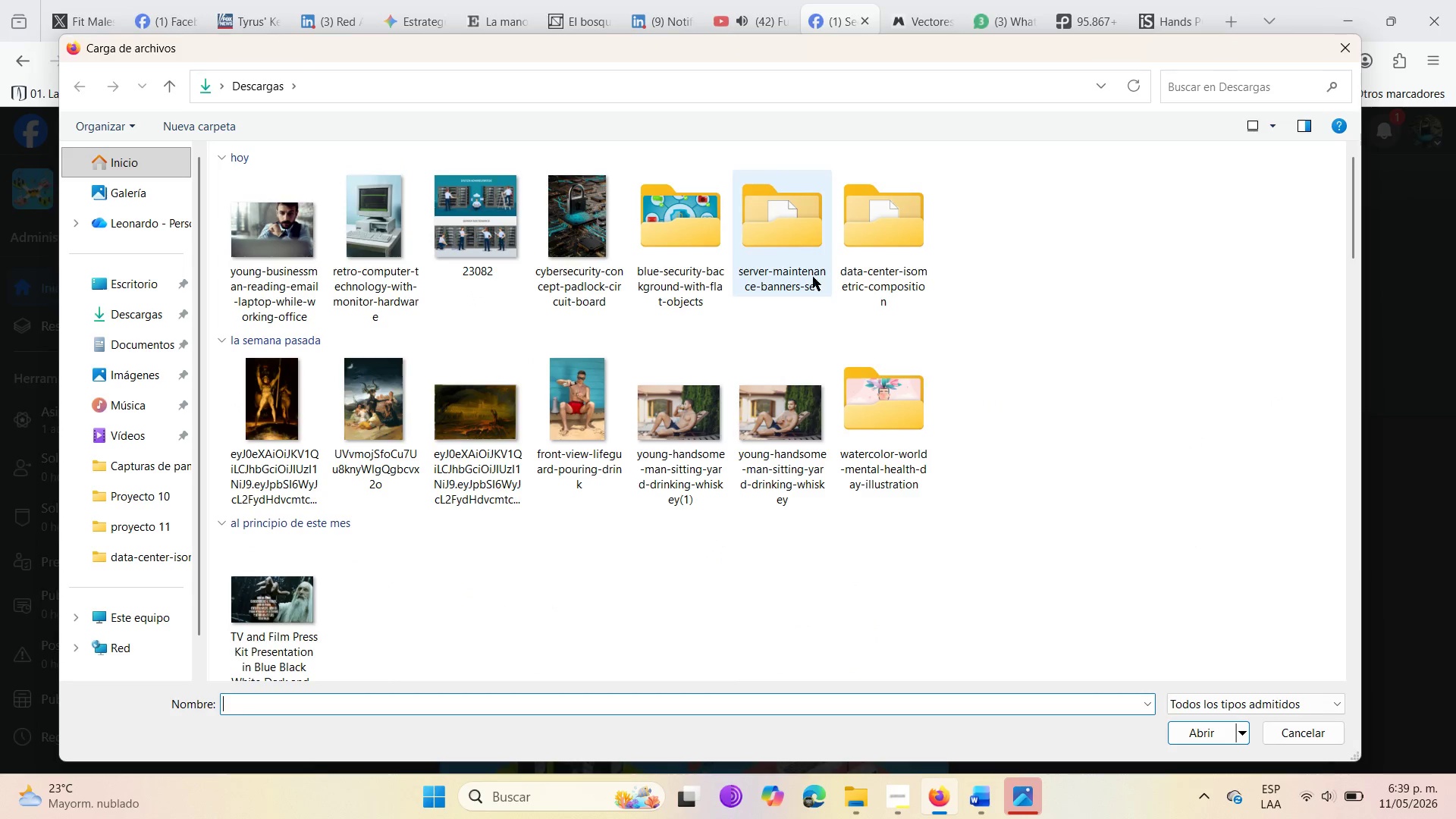 
wait(5.22)
 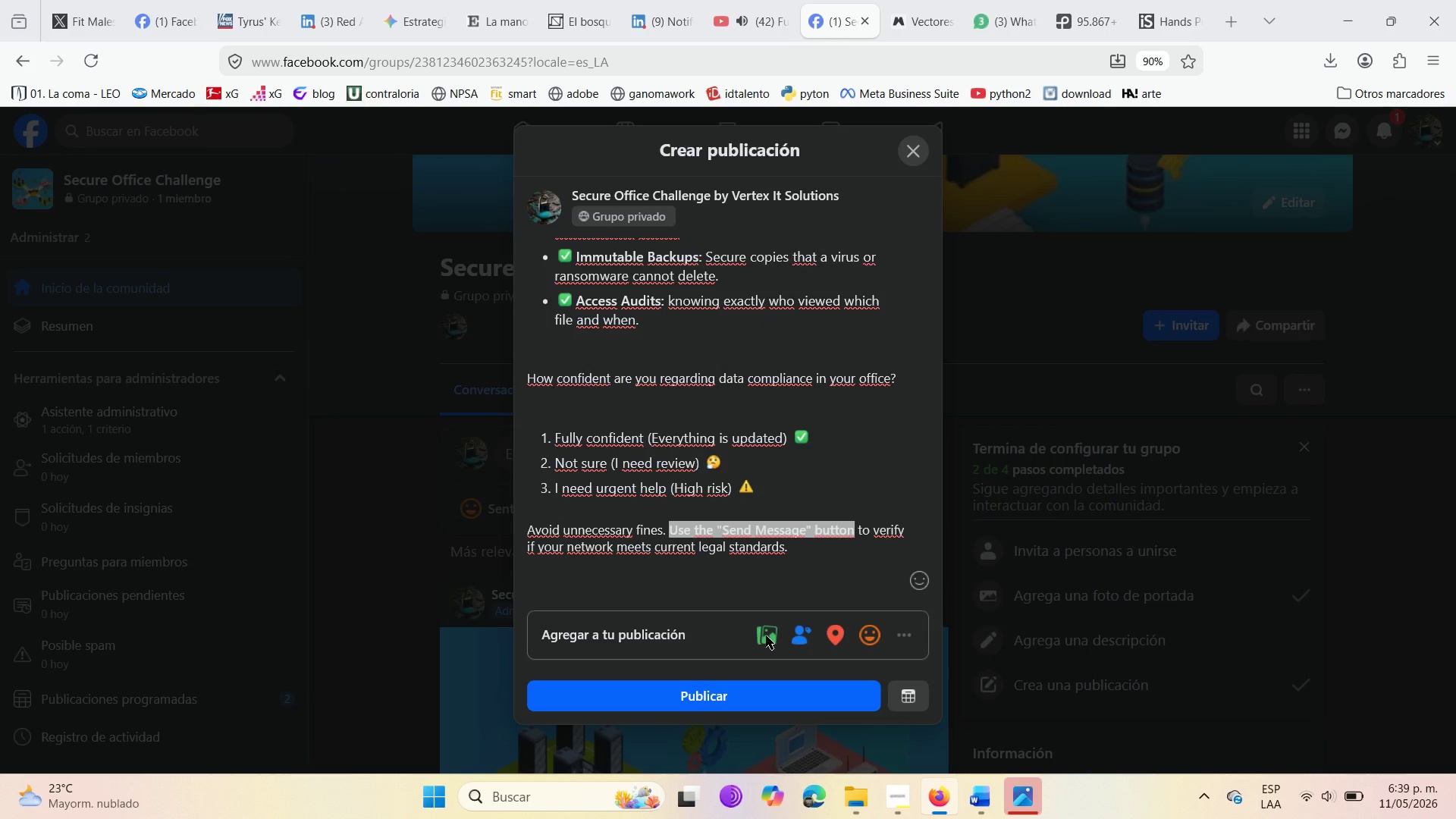 
double_click([697, 253])
 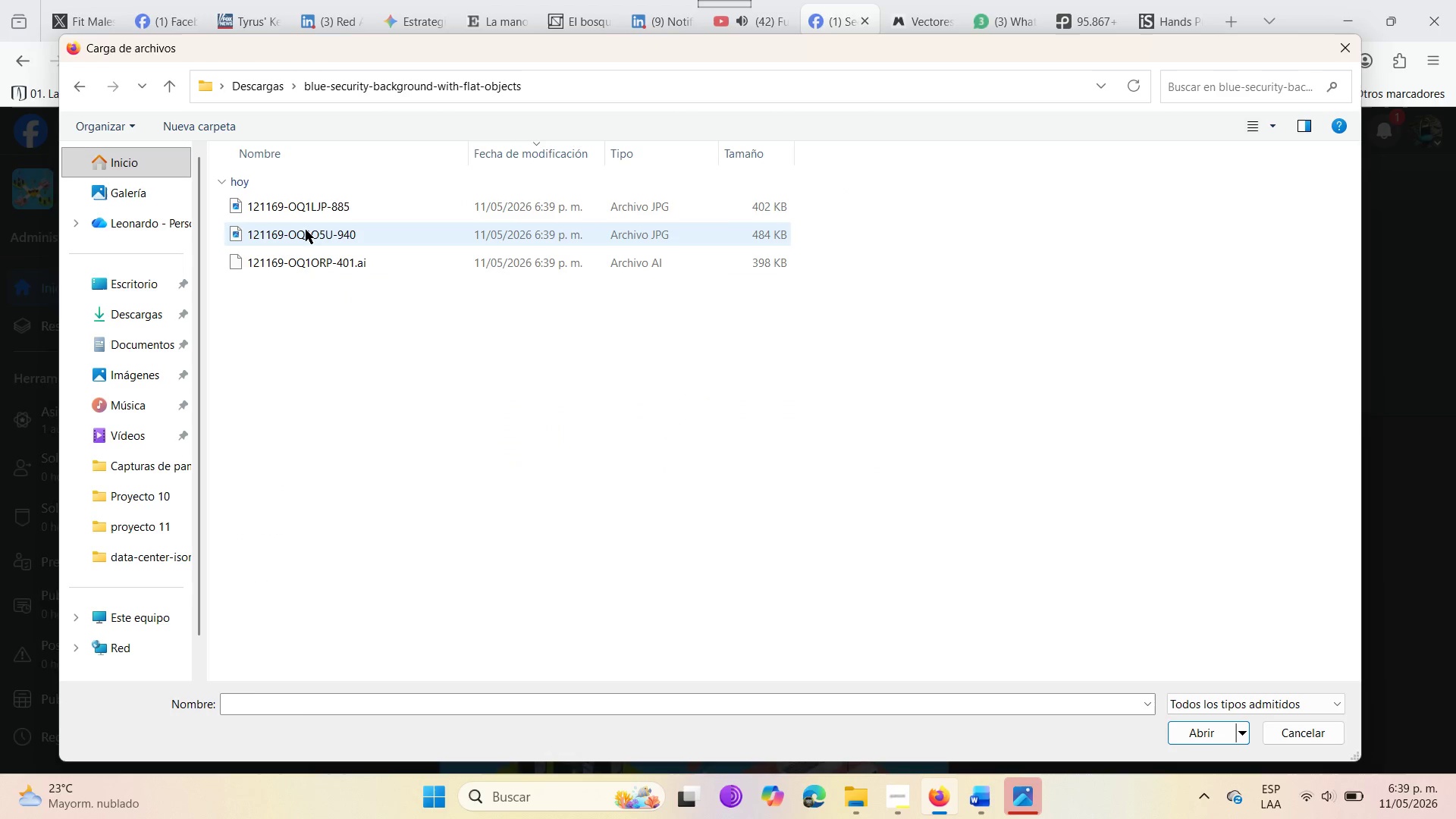 
left_click([306, 230])
 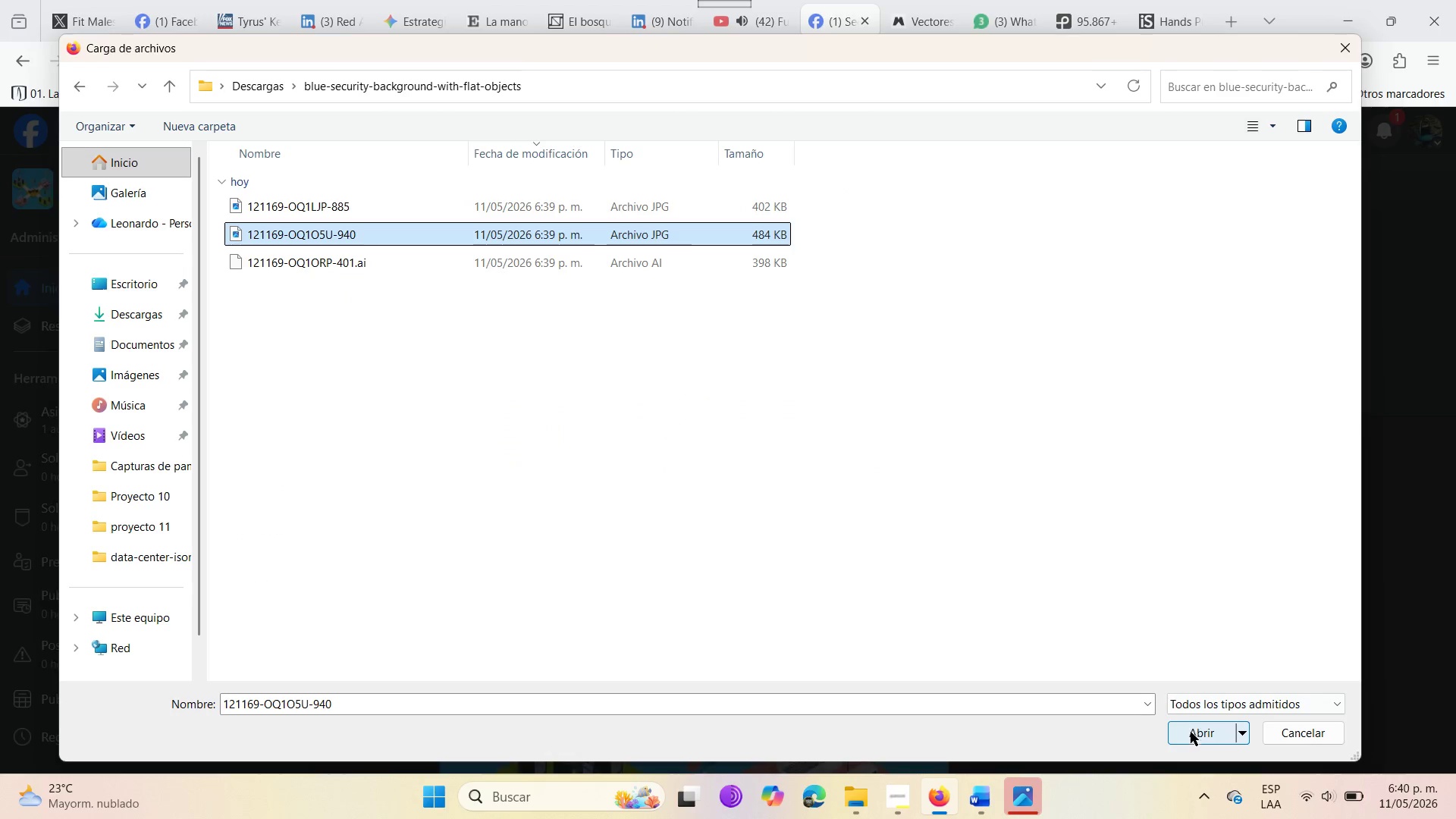 
left_click([1191, 732])
 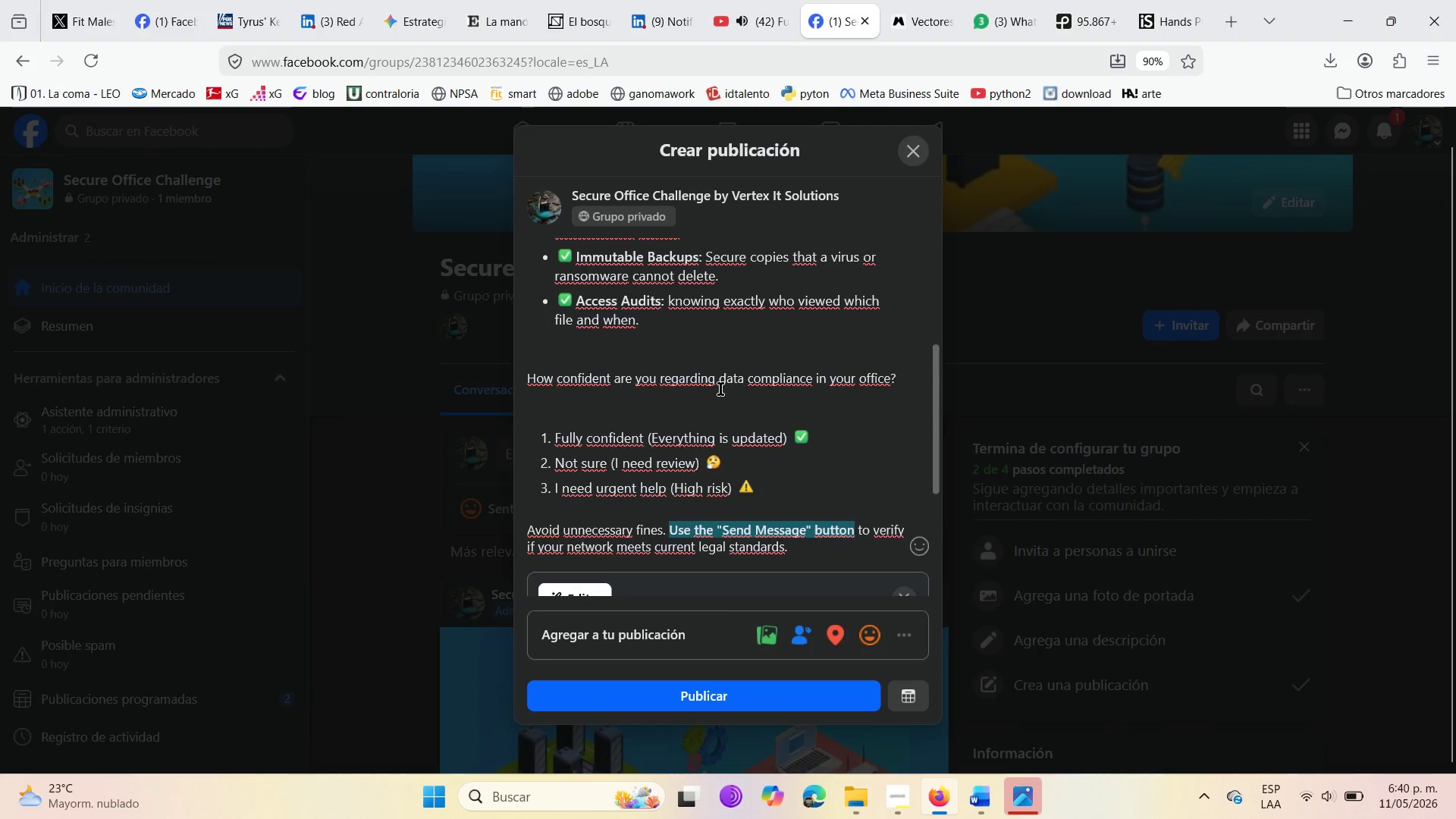 
scroll: coordinate [720, 389], scroll_direction: down, amount: 4.0
 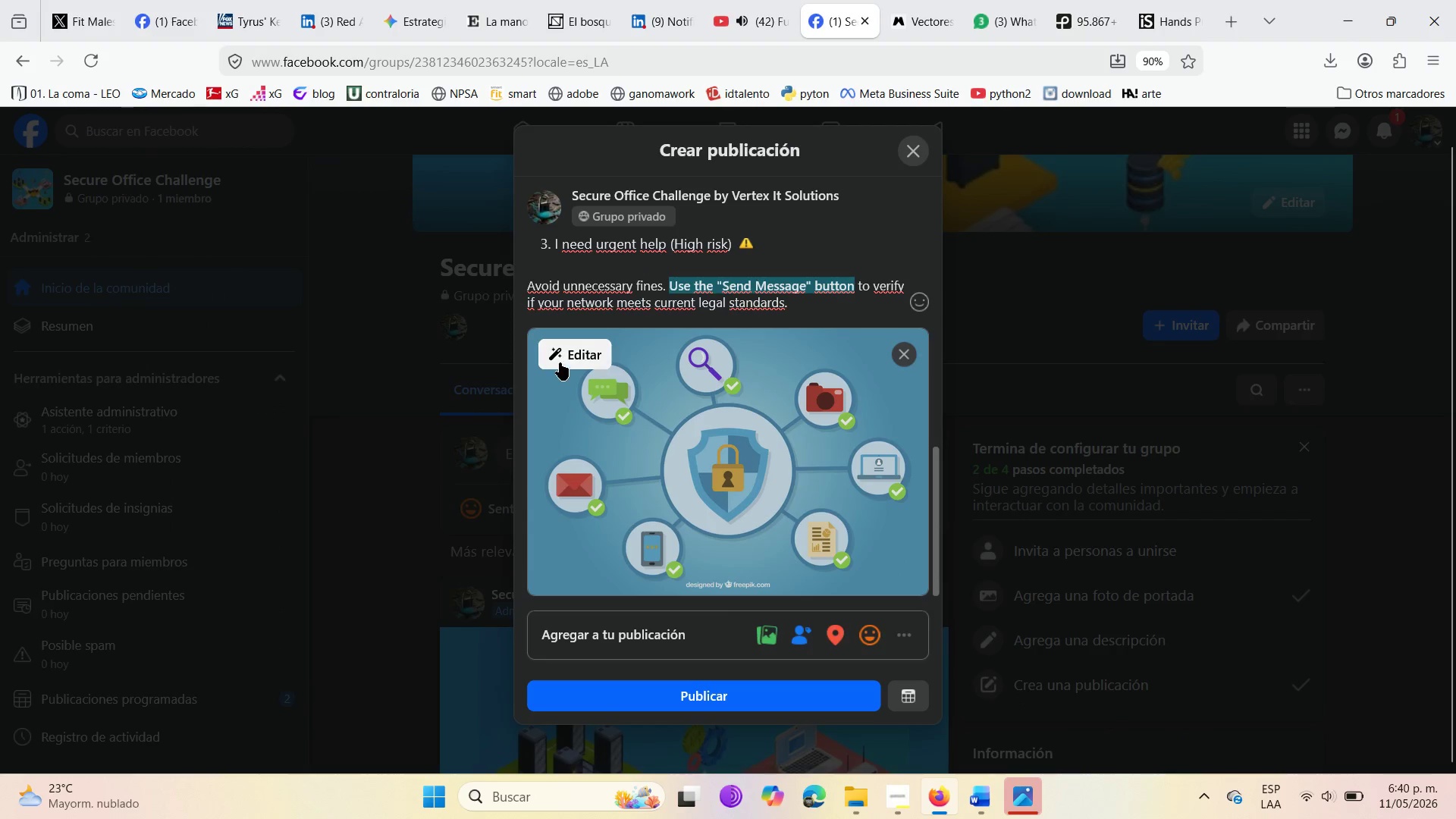 
left_click([573, 356])
 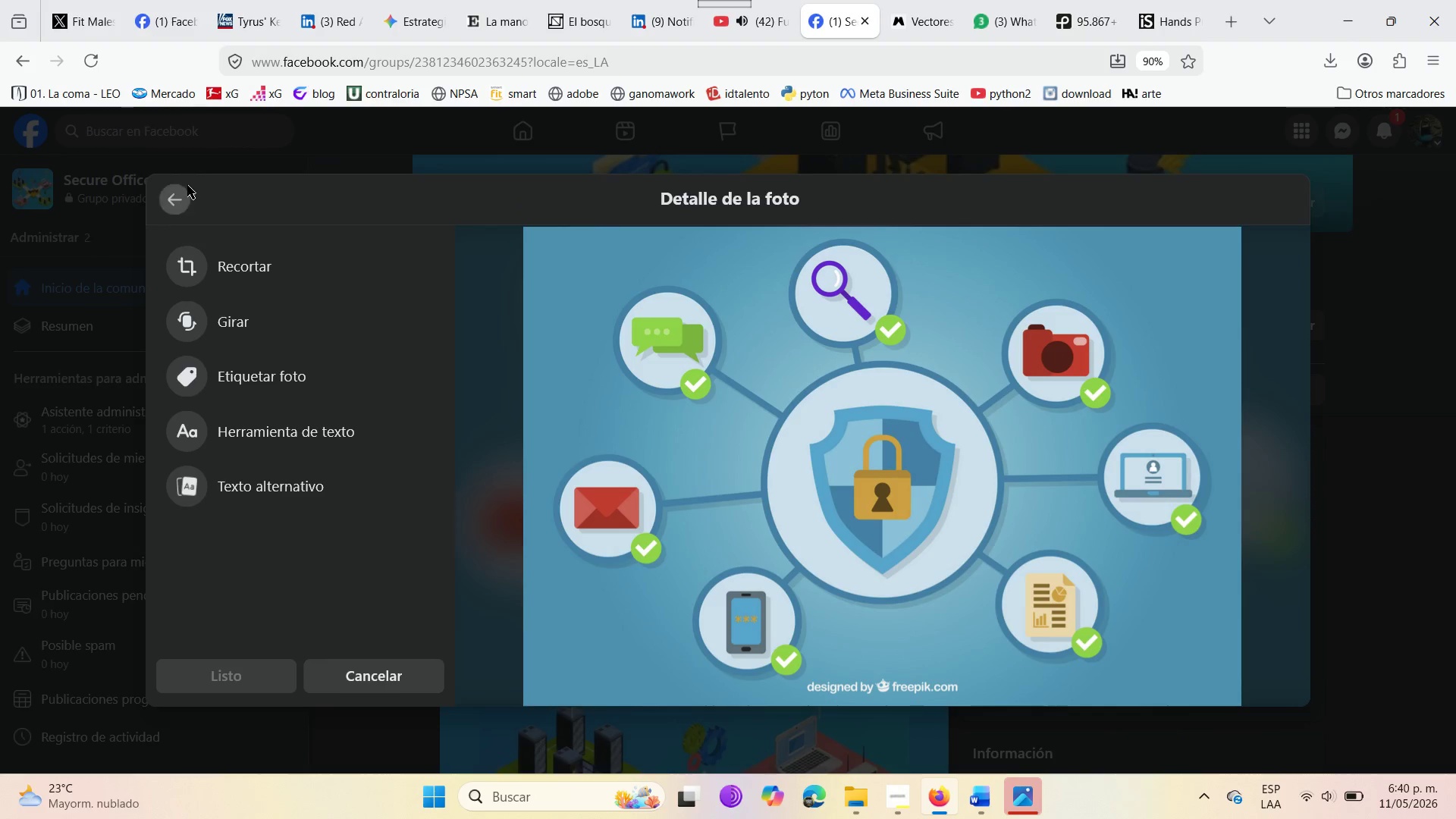 
left_click([271, 278])
 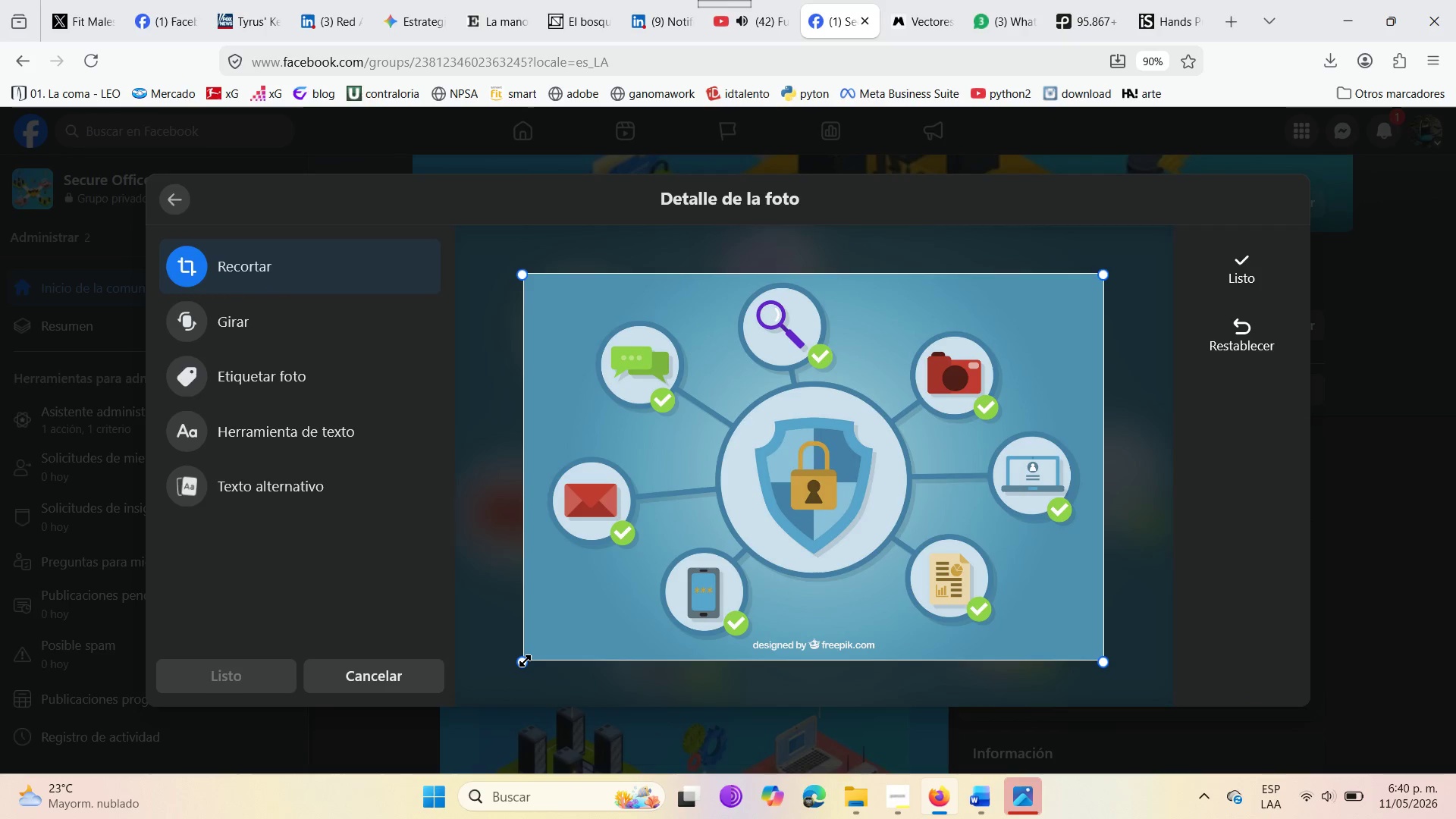 
left_click_drag(start_coordinate=[525, 661], to_coordinate=[534, 640])
 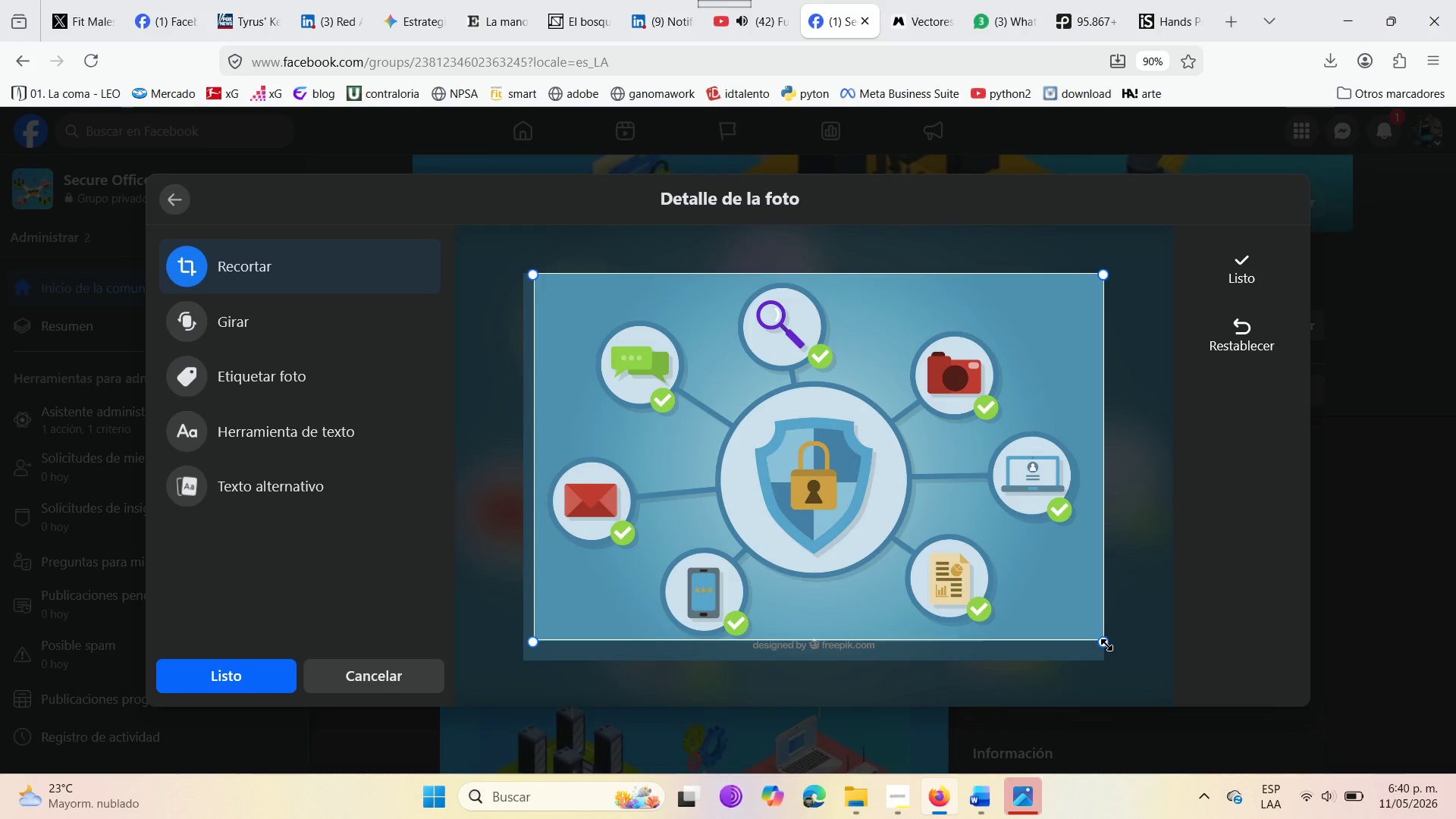 
left_click_drag(start_coordinate=[1106, 645], to_coordinate=[1090, 640])
 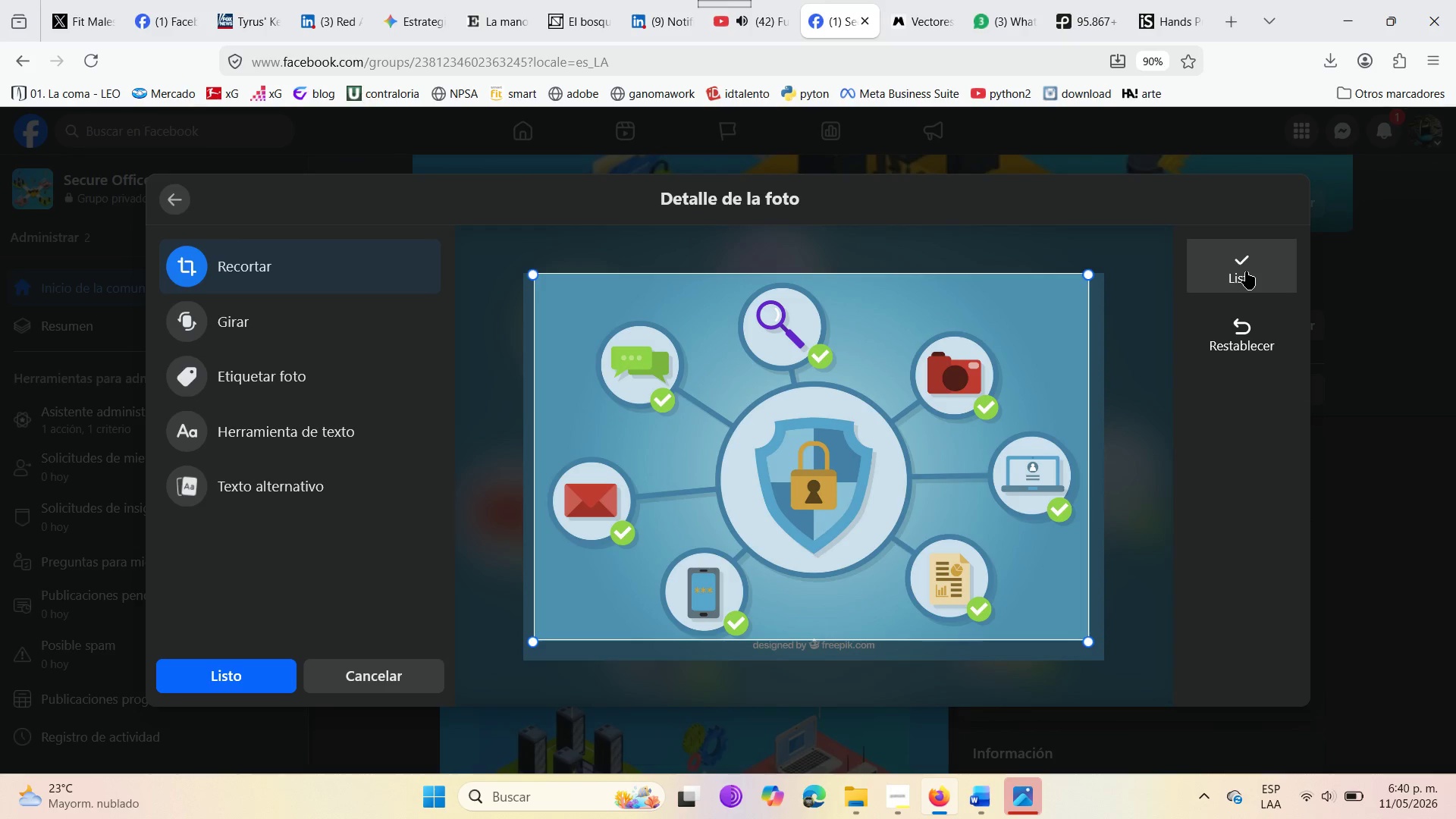 
left_click([1246, 271])
 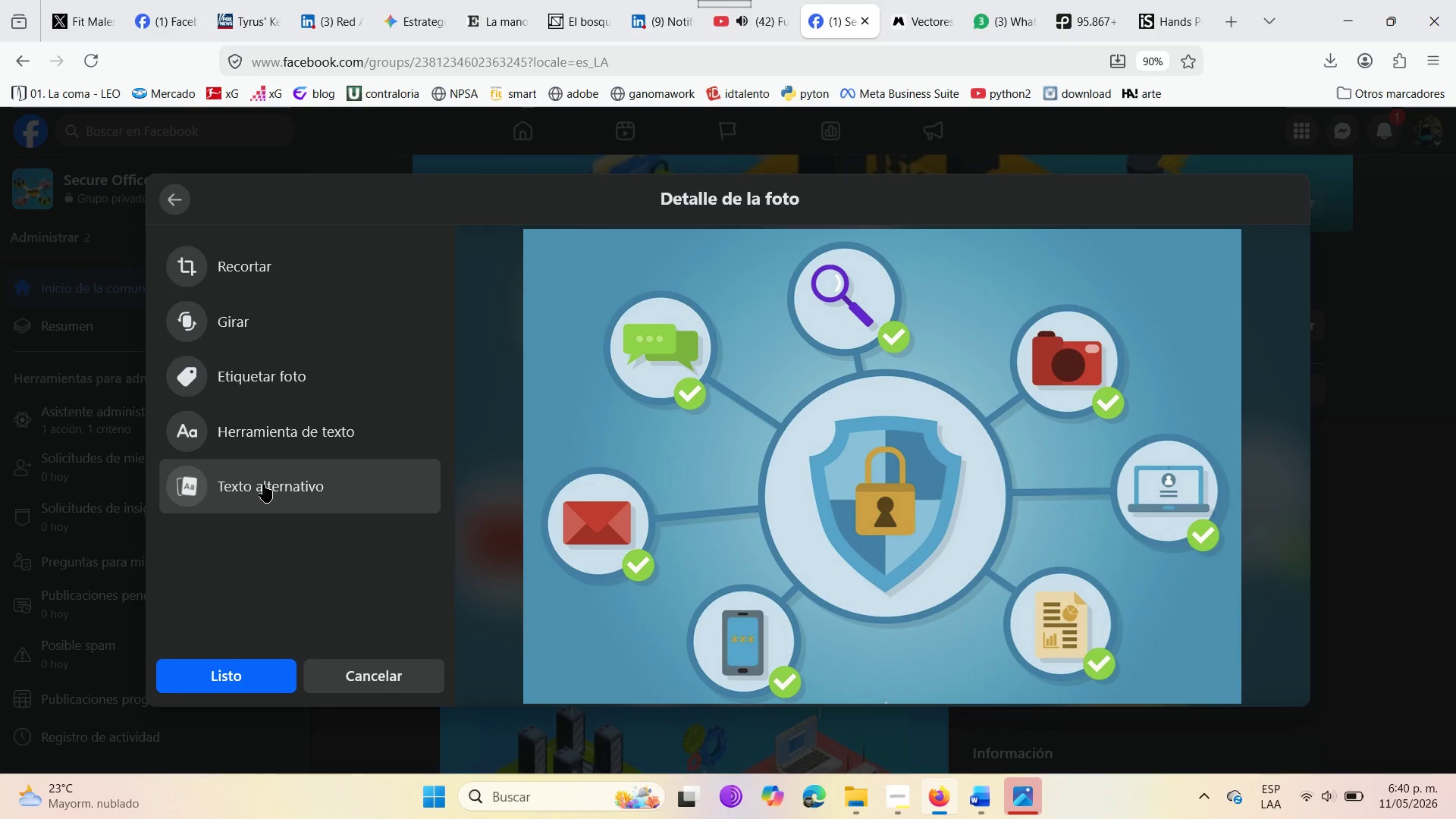 
wait(6.16)
 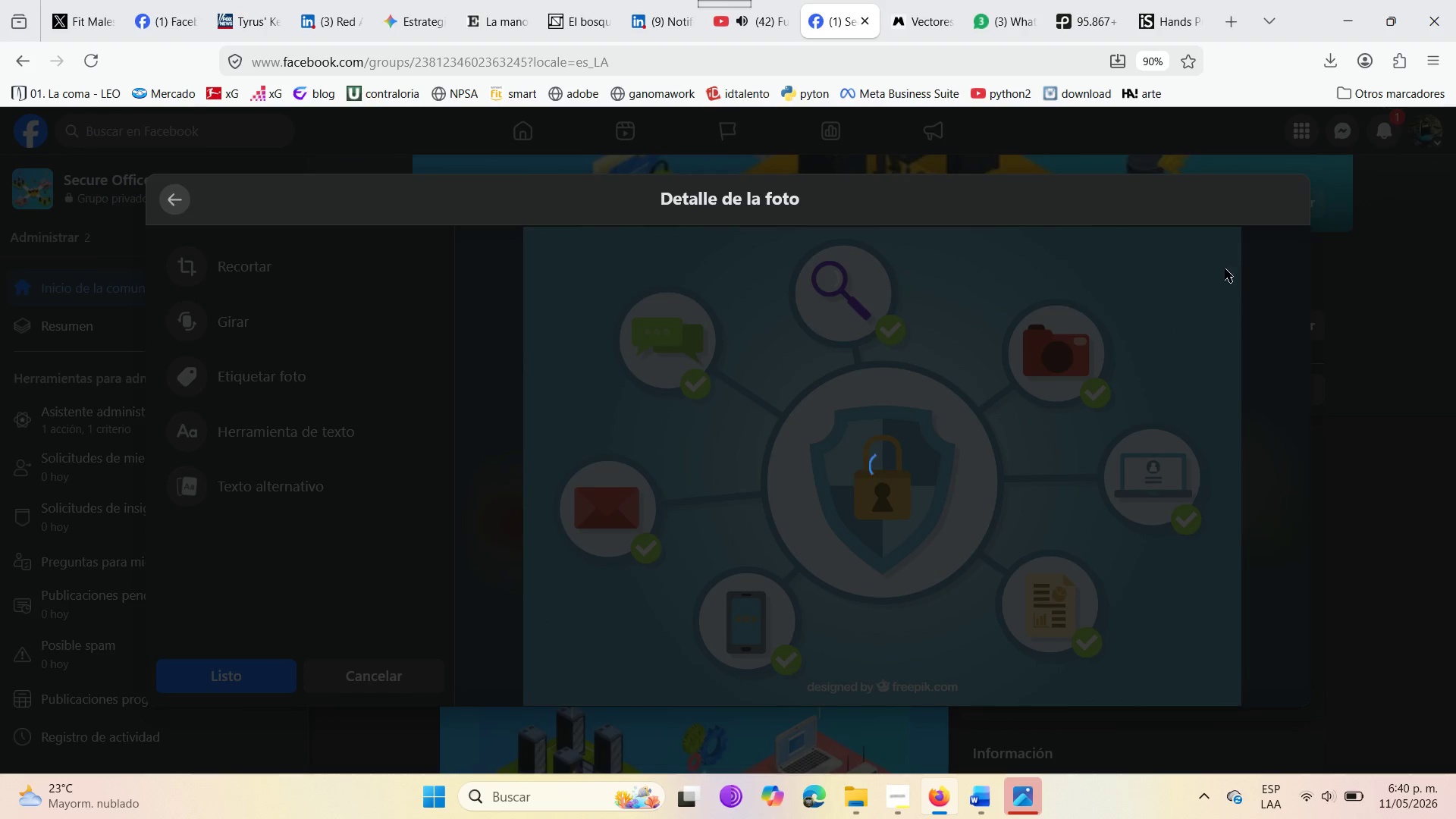 
left_click([263, 485])
 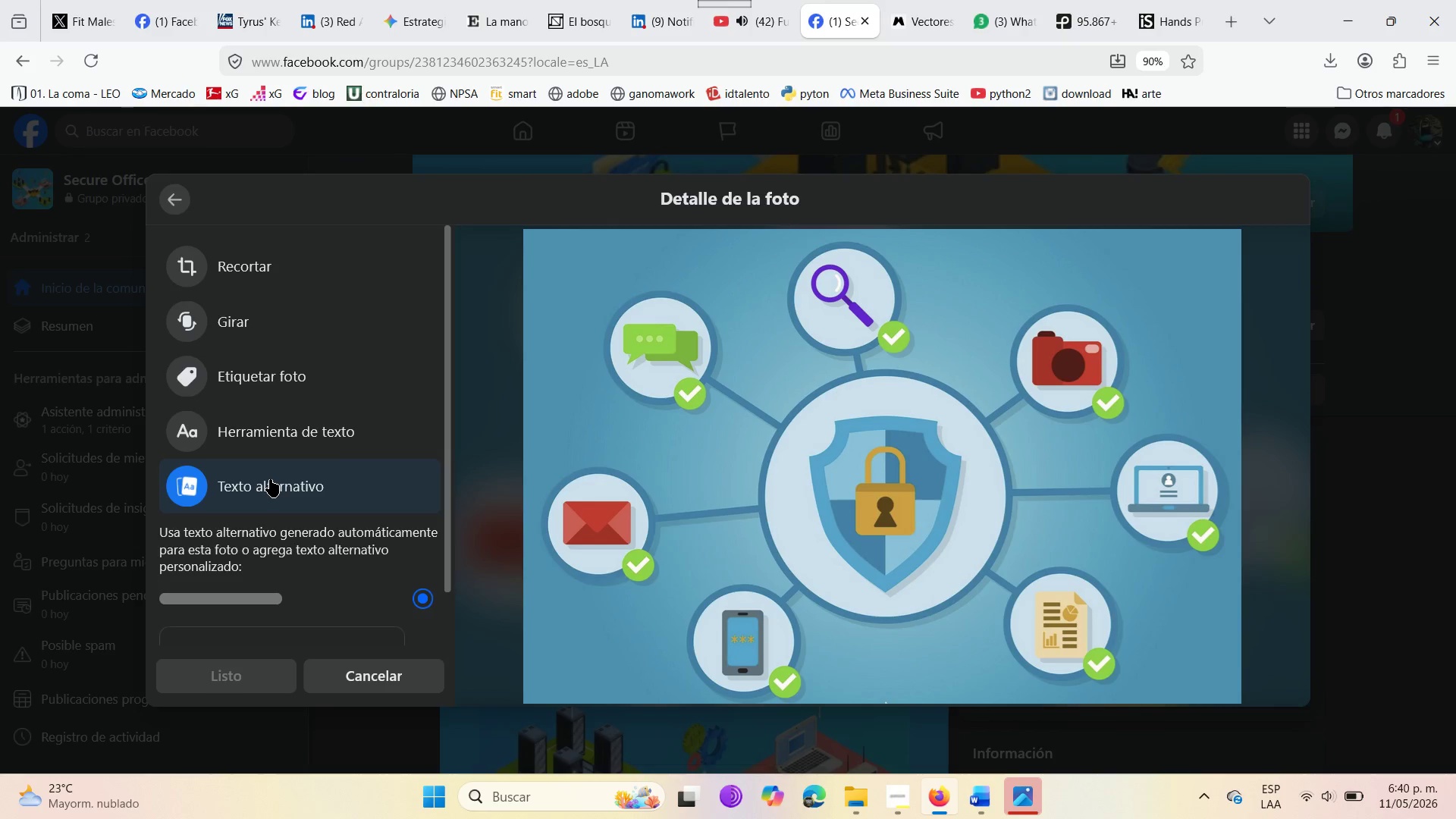 
wait(14.88)
 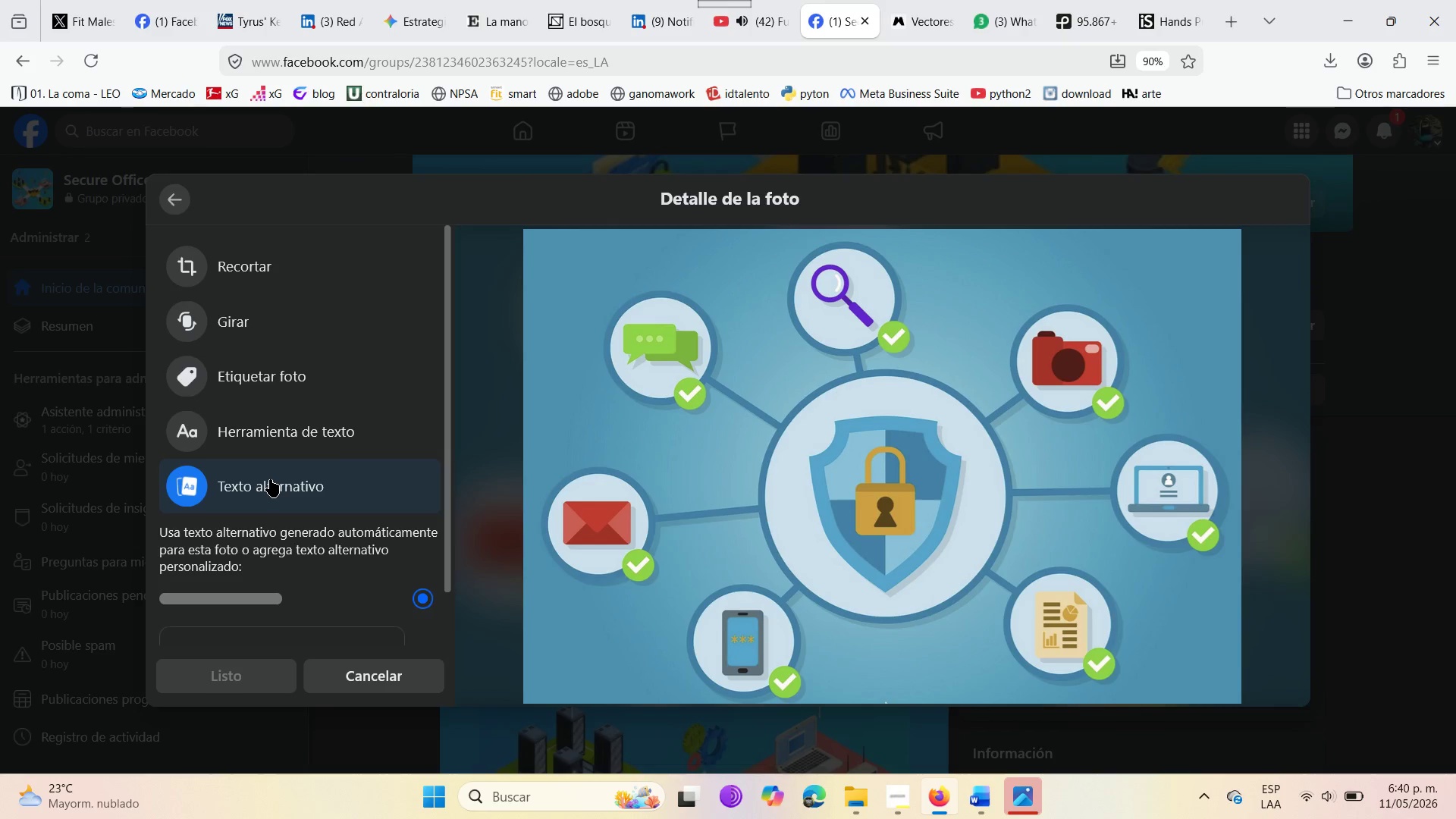 
scroll: coordinate [372, 529], scroll_direction: down, amount: 5.0
 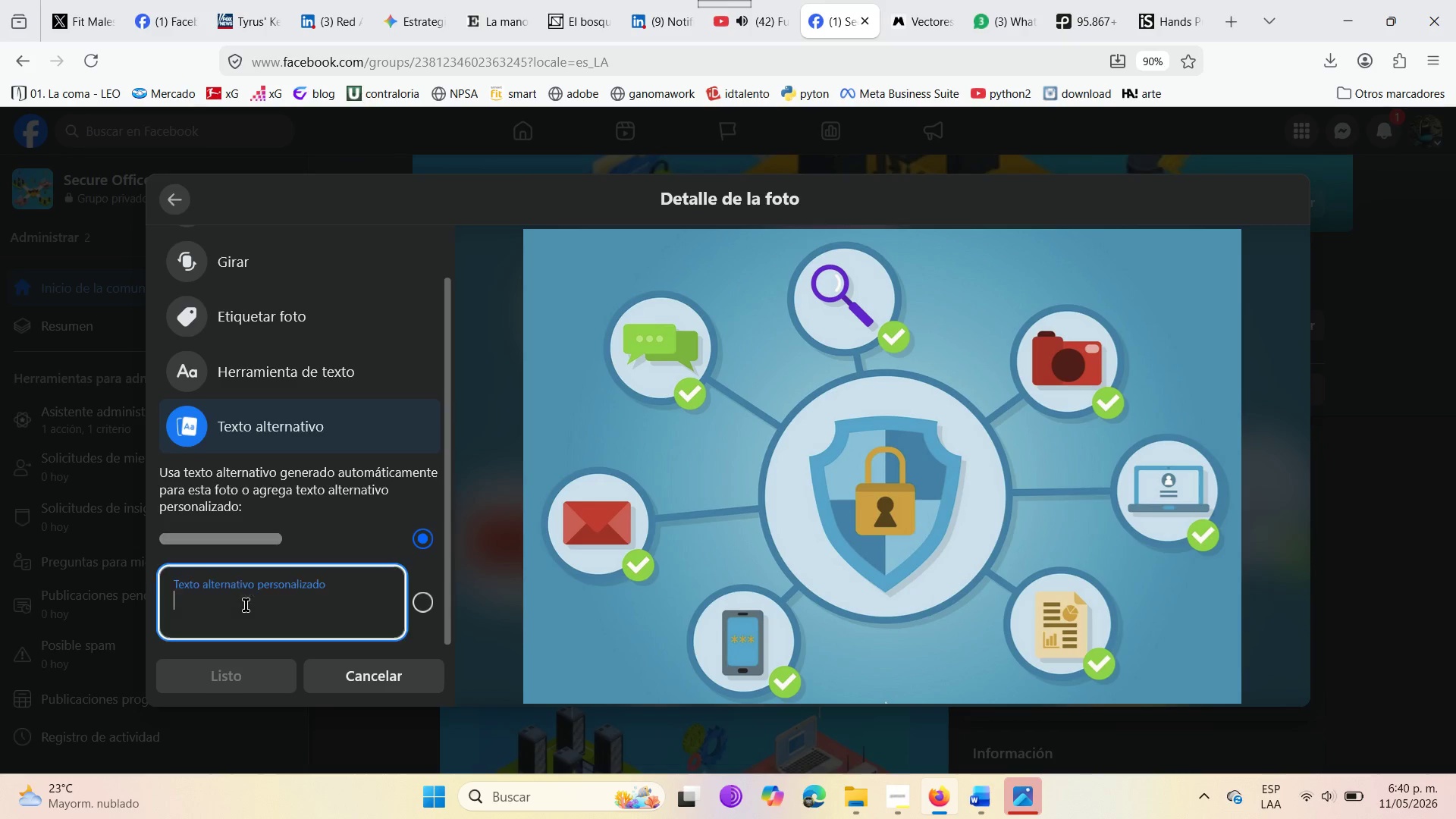 
left_click([246, 605])
 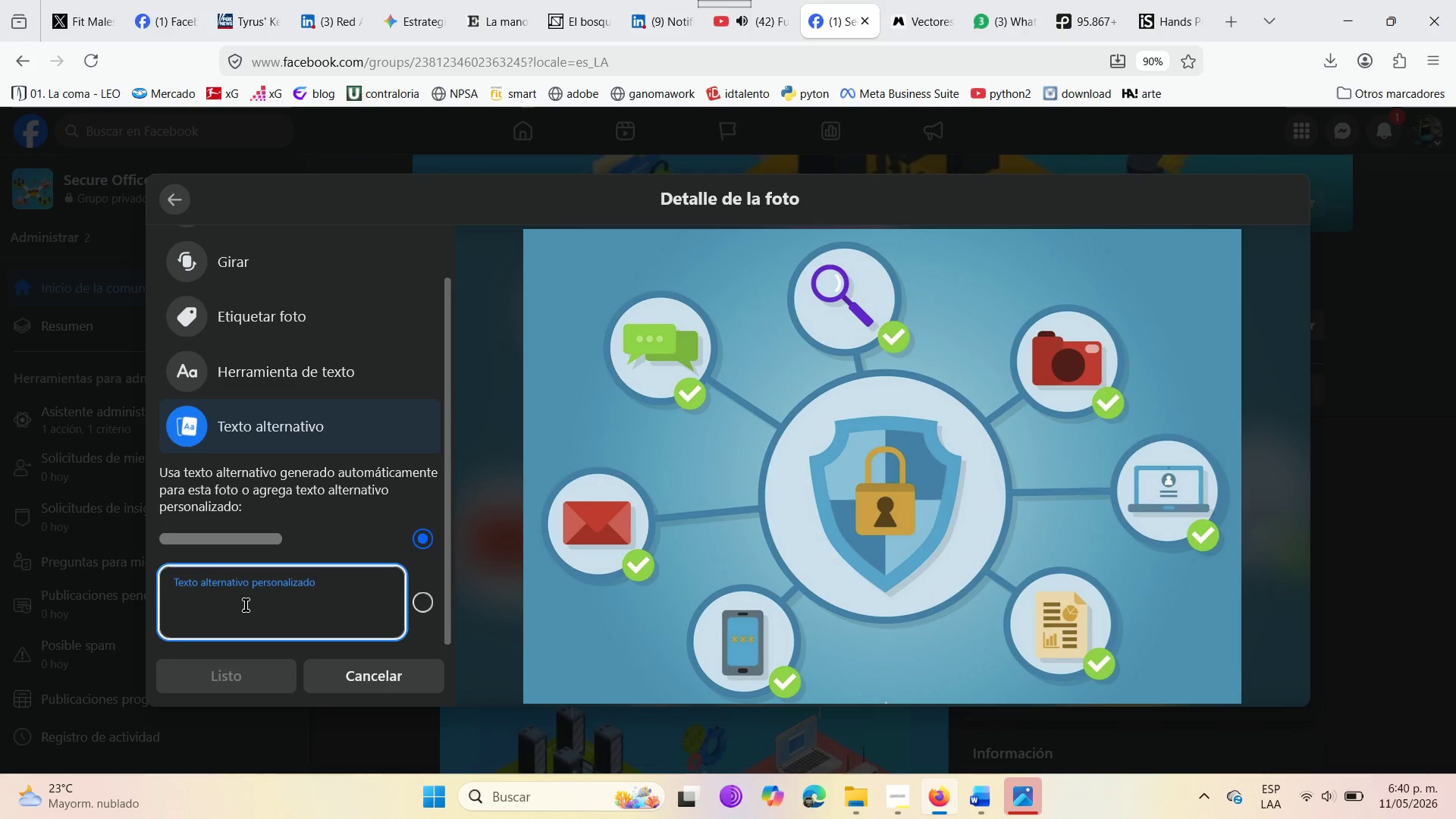 
wait(5.19)
 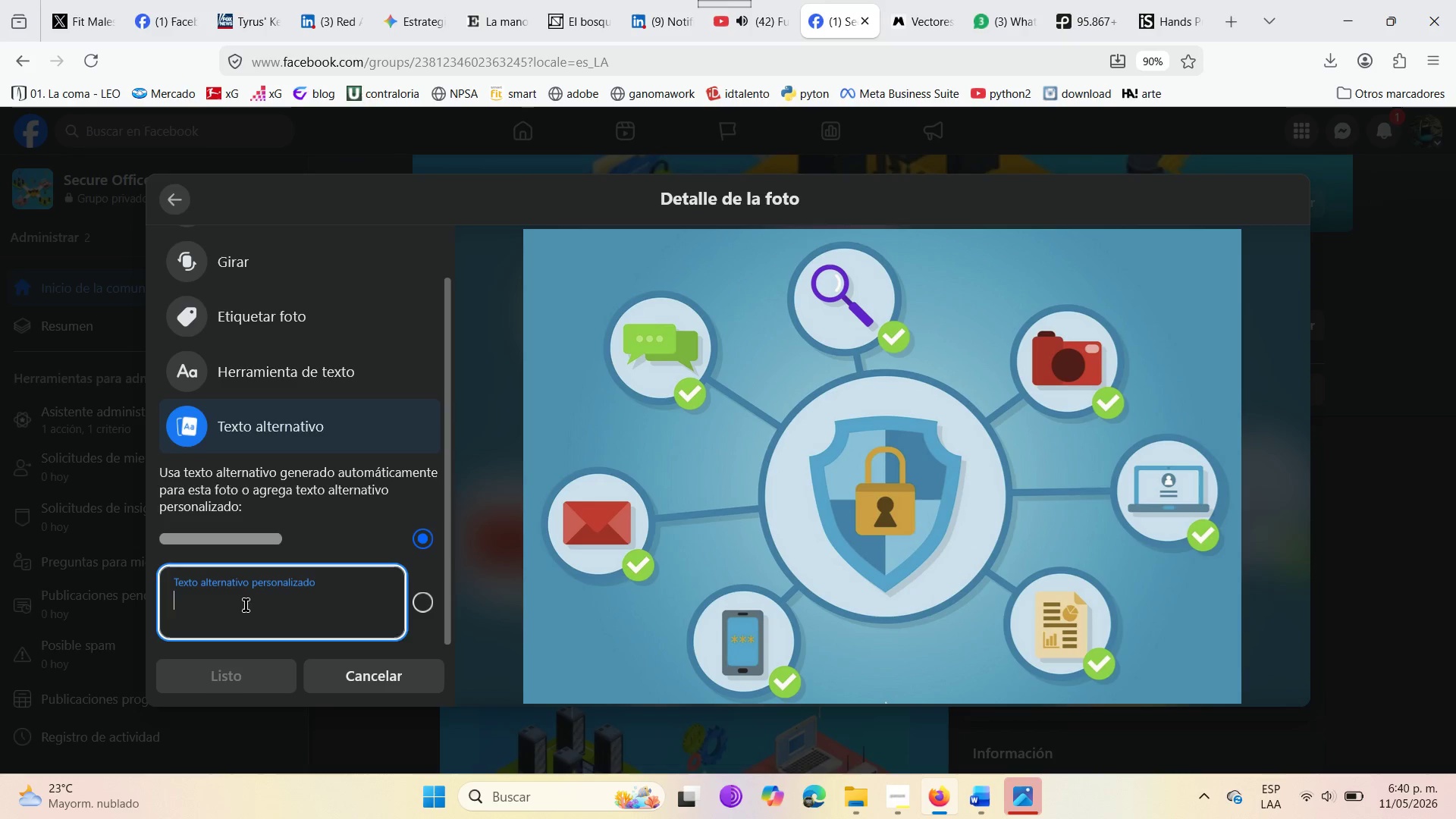 
type(Cybersecurity )
 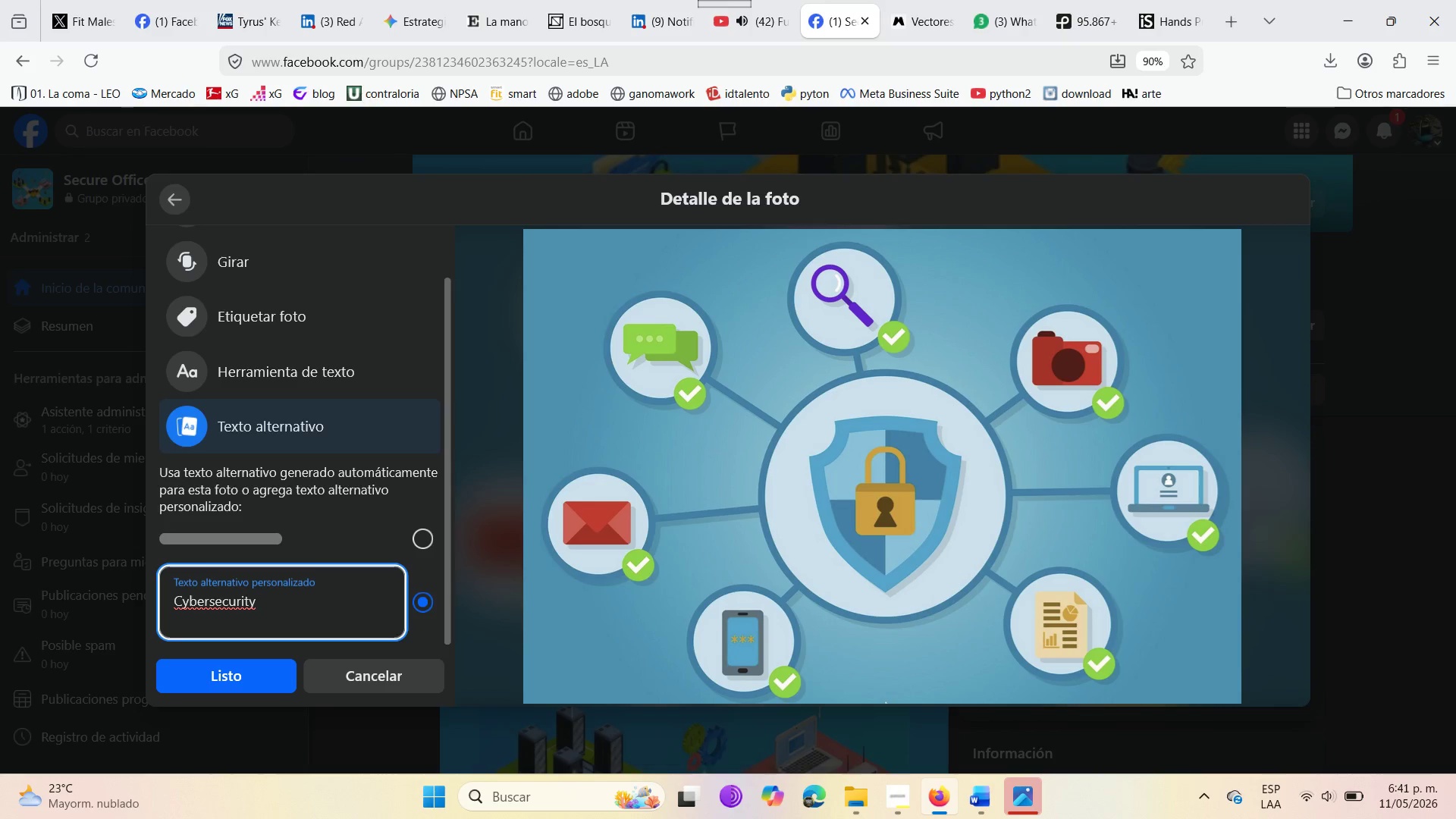 
type(shield )
 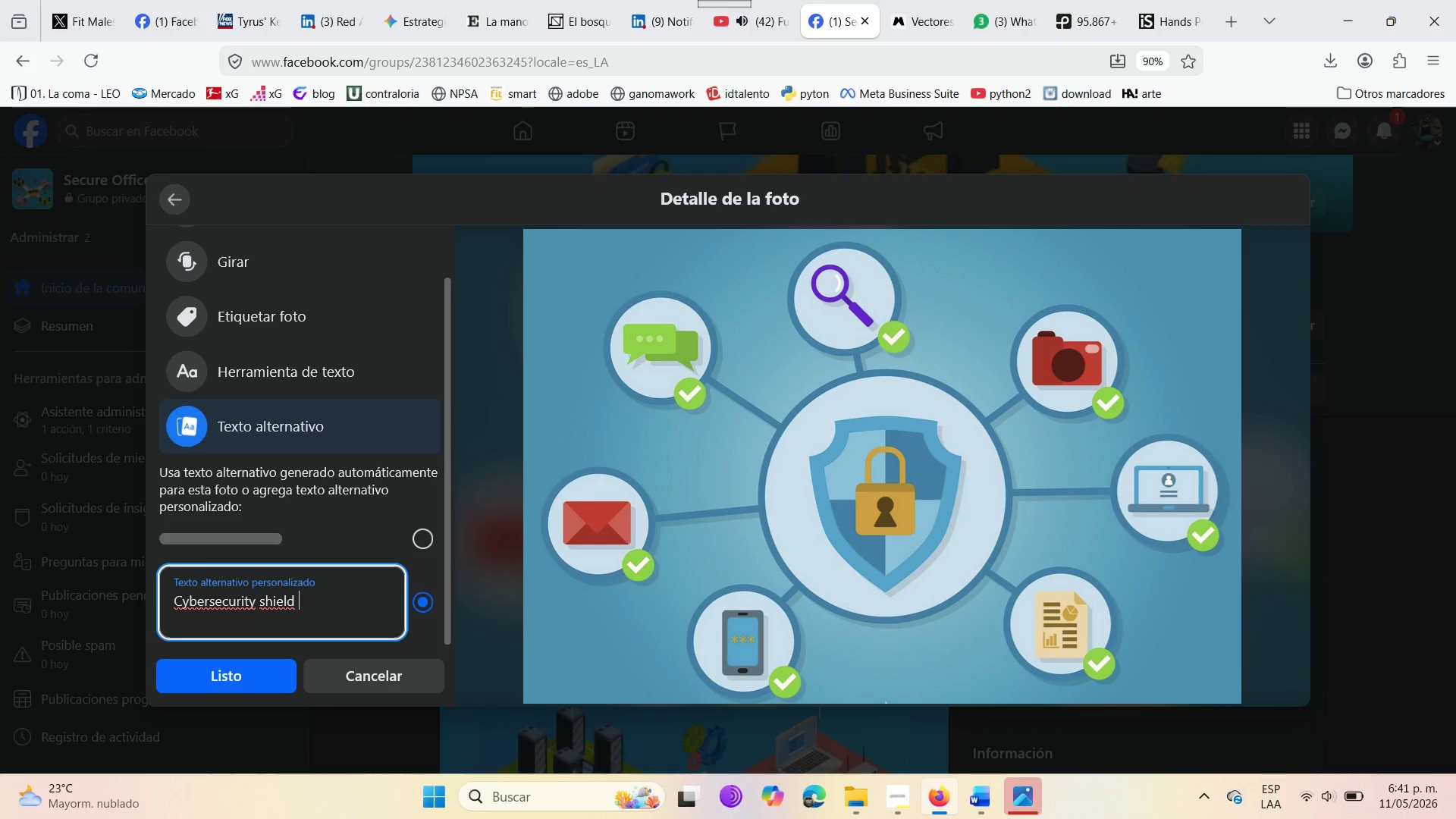 
wait(5.61)
 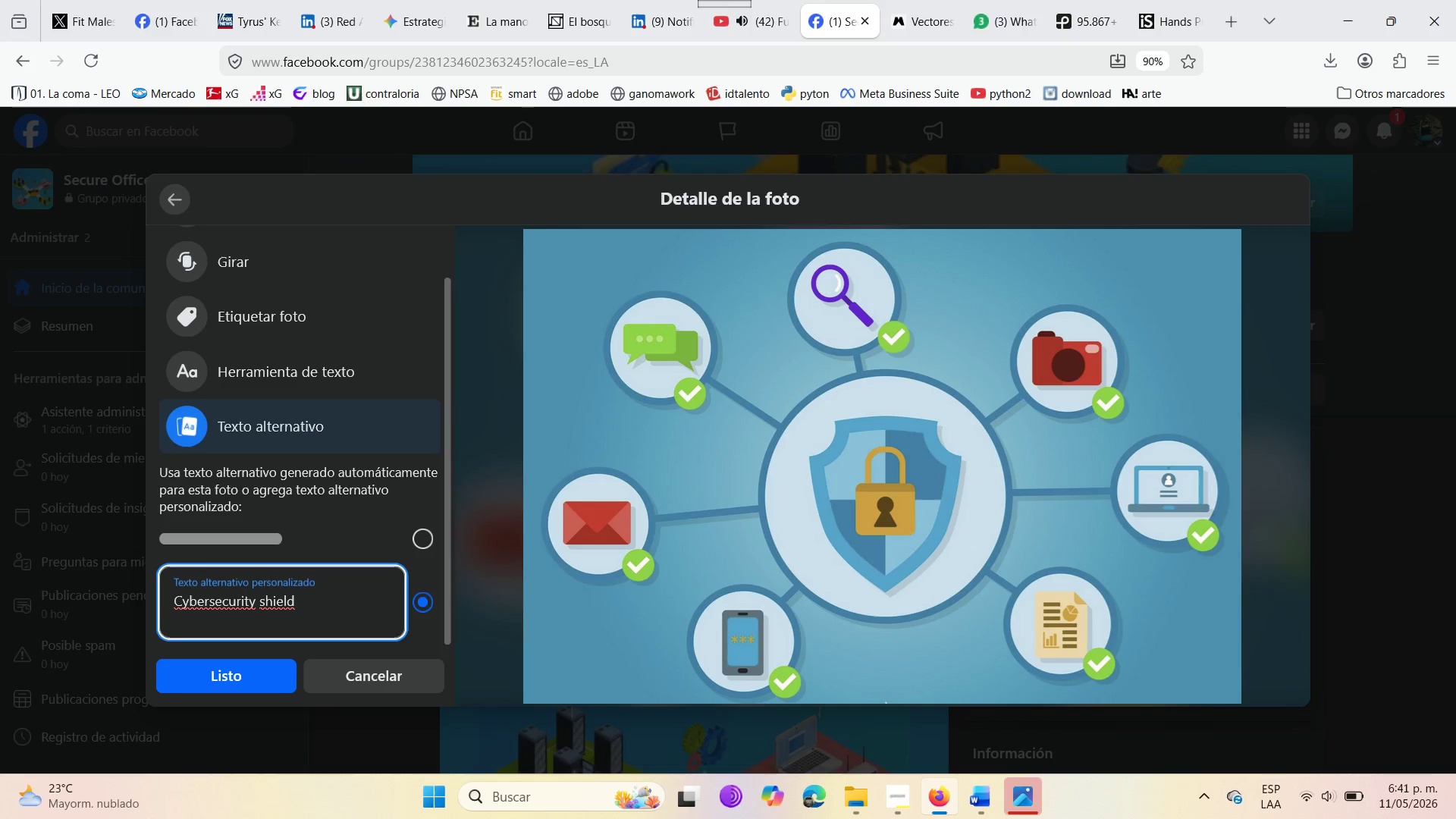 
type(portecto)
key(Backspace)
key(Backspace)
type(ting )
key(Backspace)
key(Backspace)
key(Backspace)
key(Backspace)
key(Backspace)
key(Backspace)
key(Backspace)
key(Backspace)
key(Backspace)
key(Backspace)
type(rotecting )
 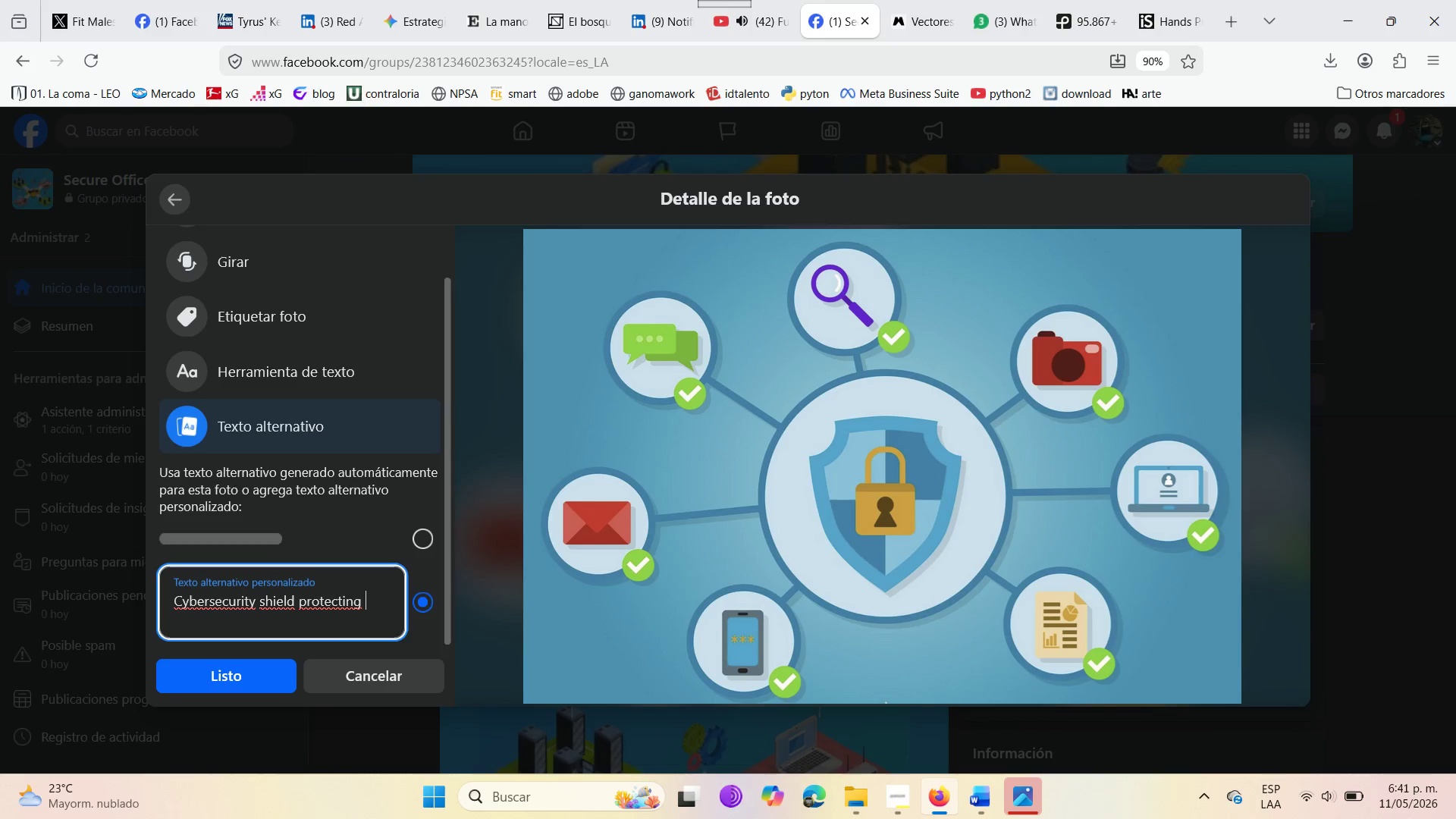 
type(confidential )
key(Backspace)
type( client )
 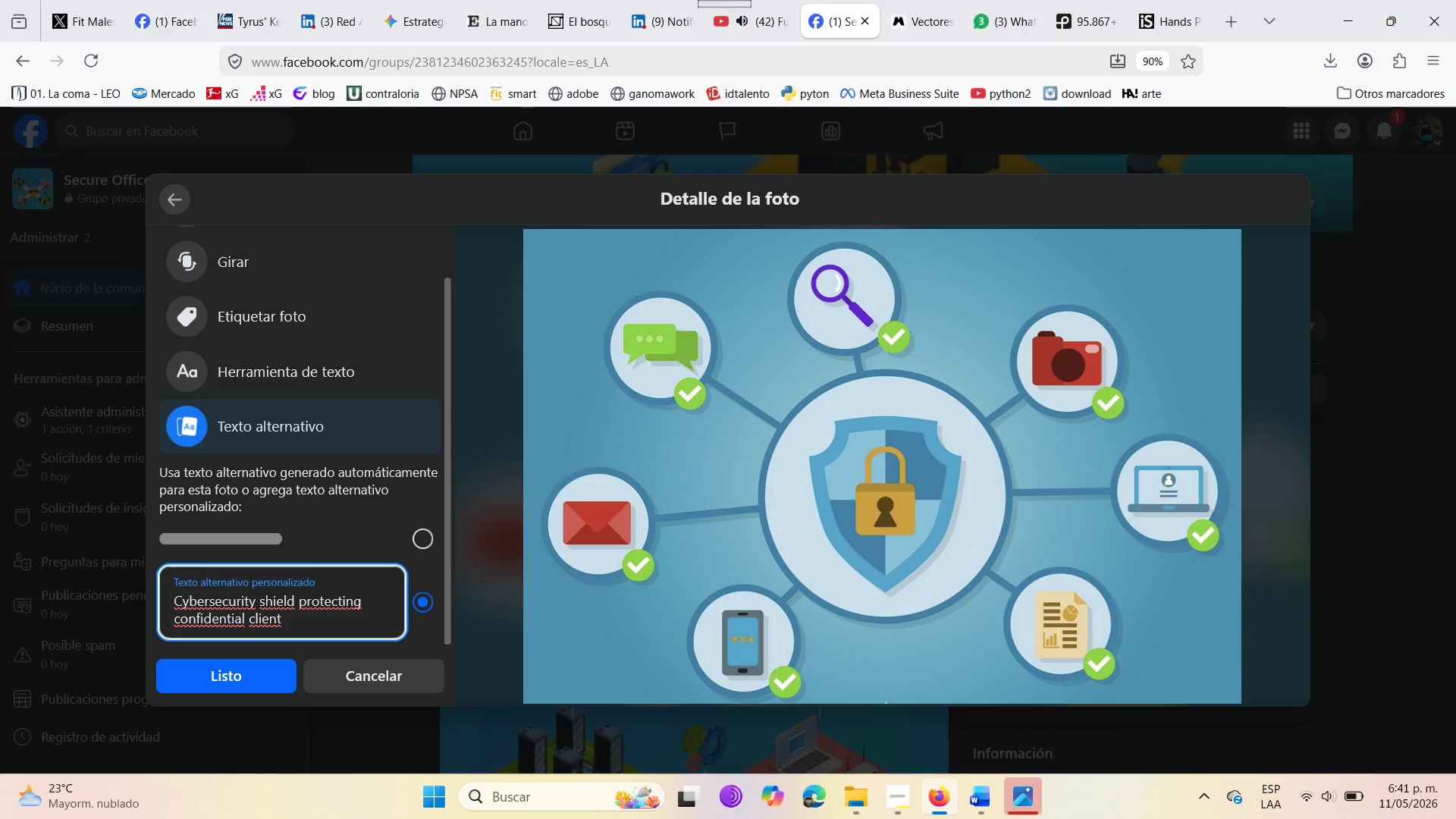 
wait(5.08)
 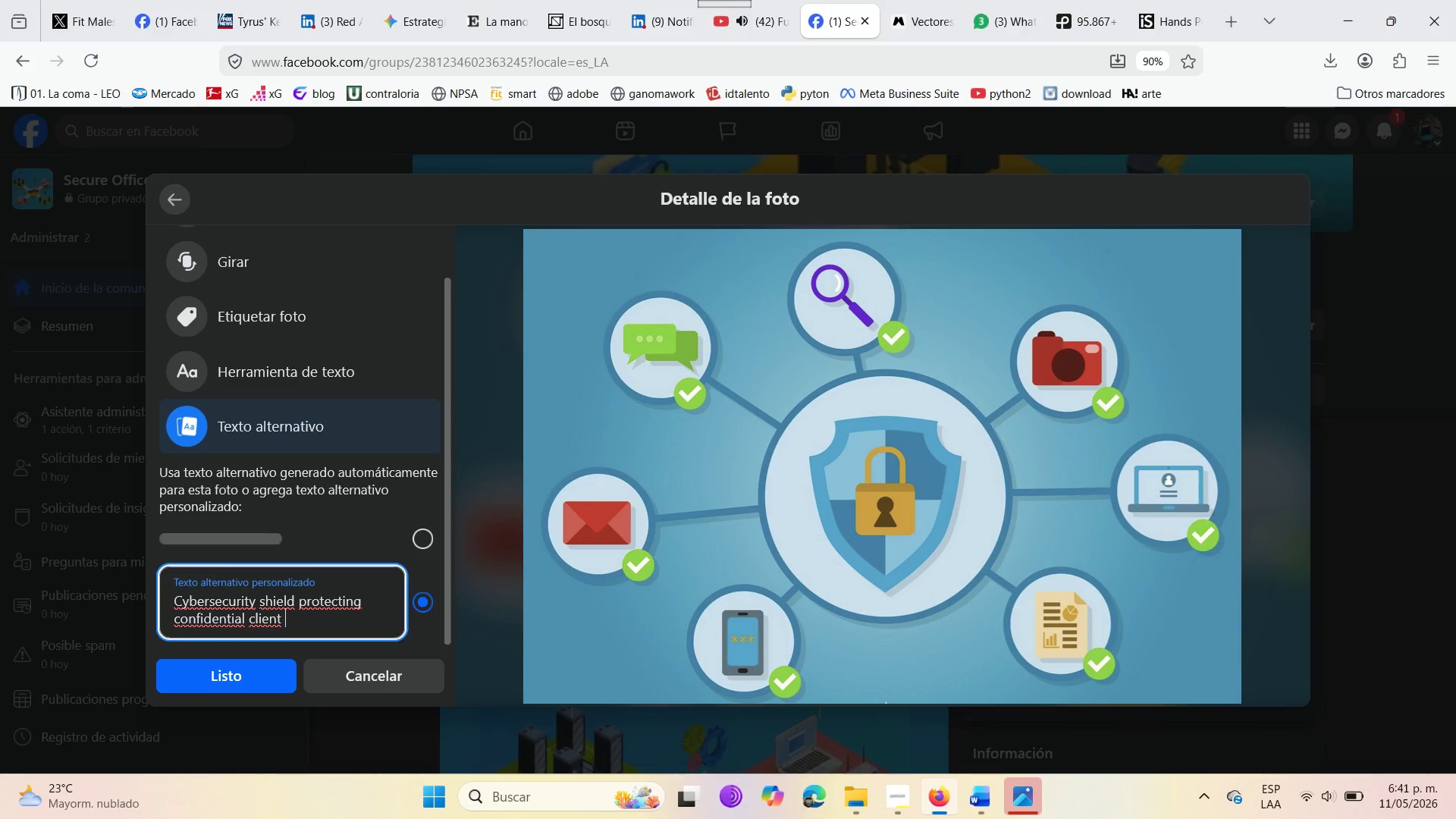 
type(data )
 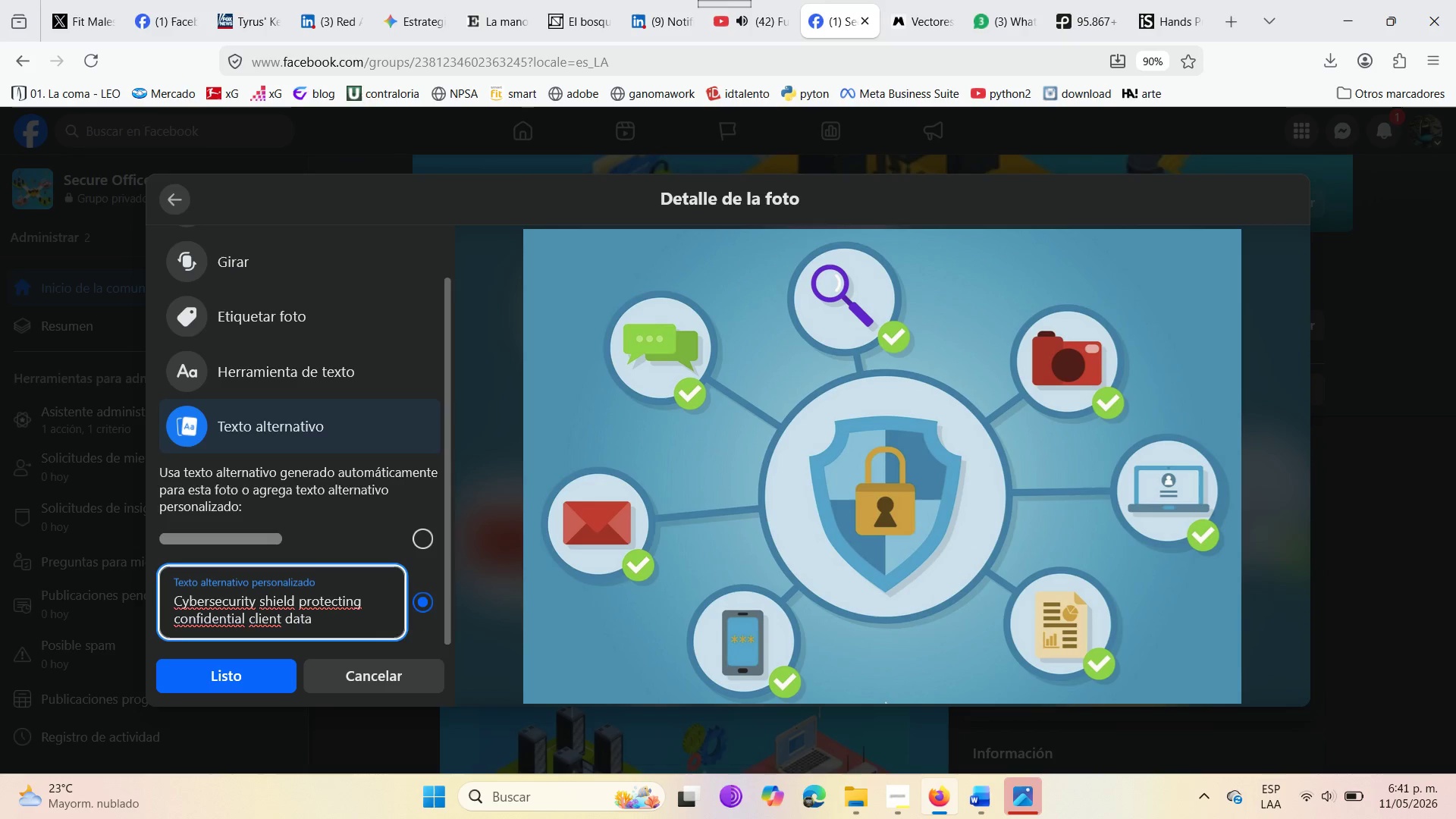 
type(under HIP)
 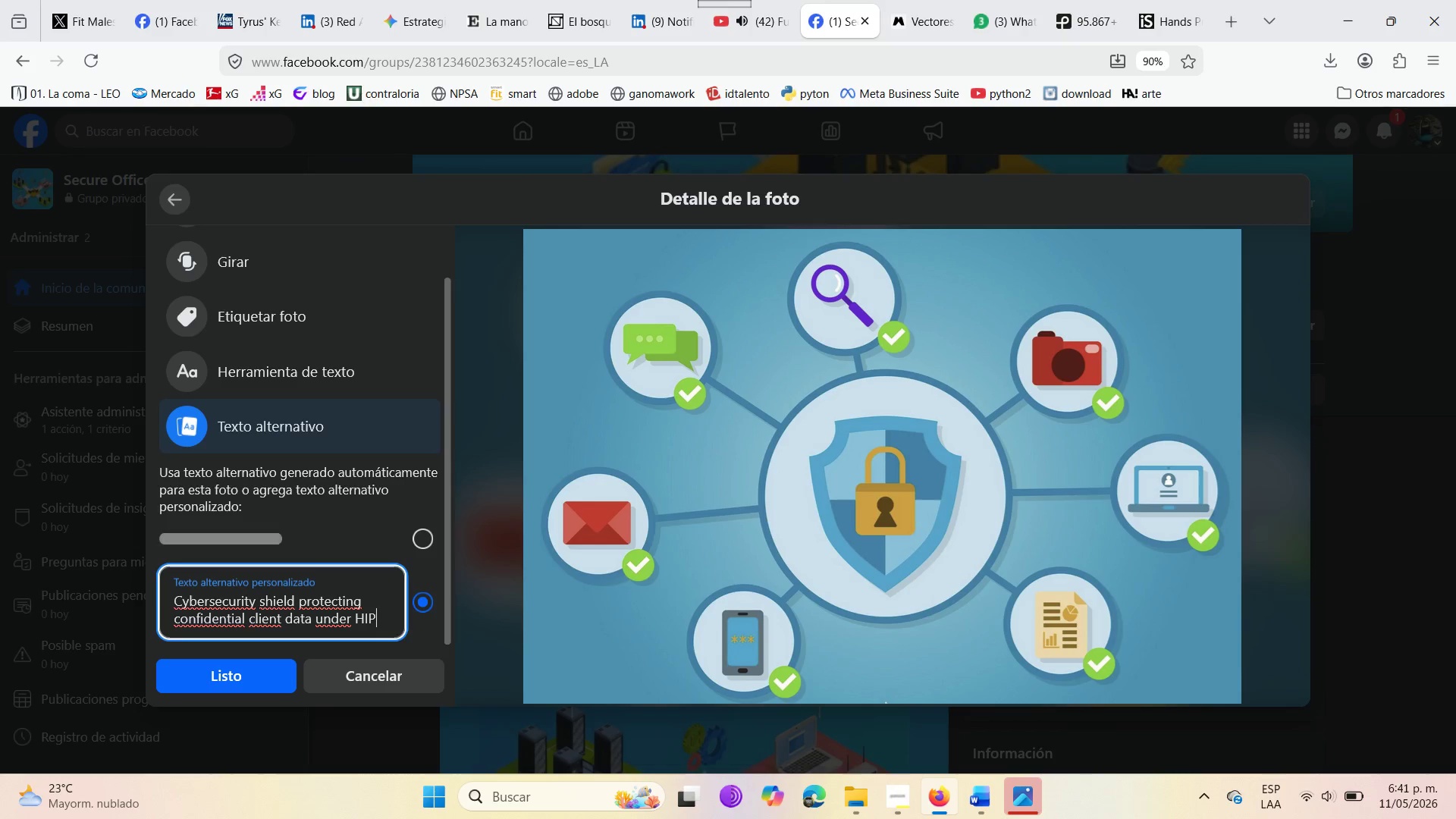 
type(AA)
 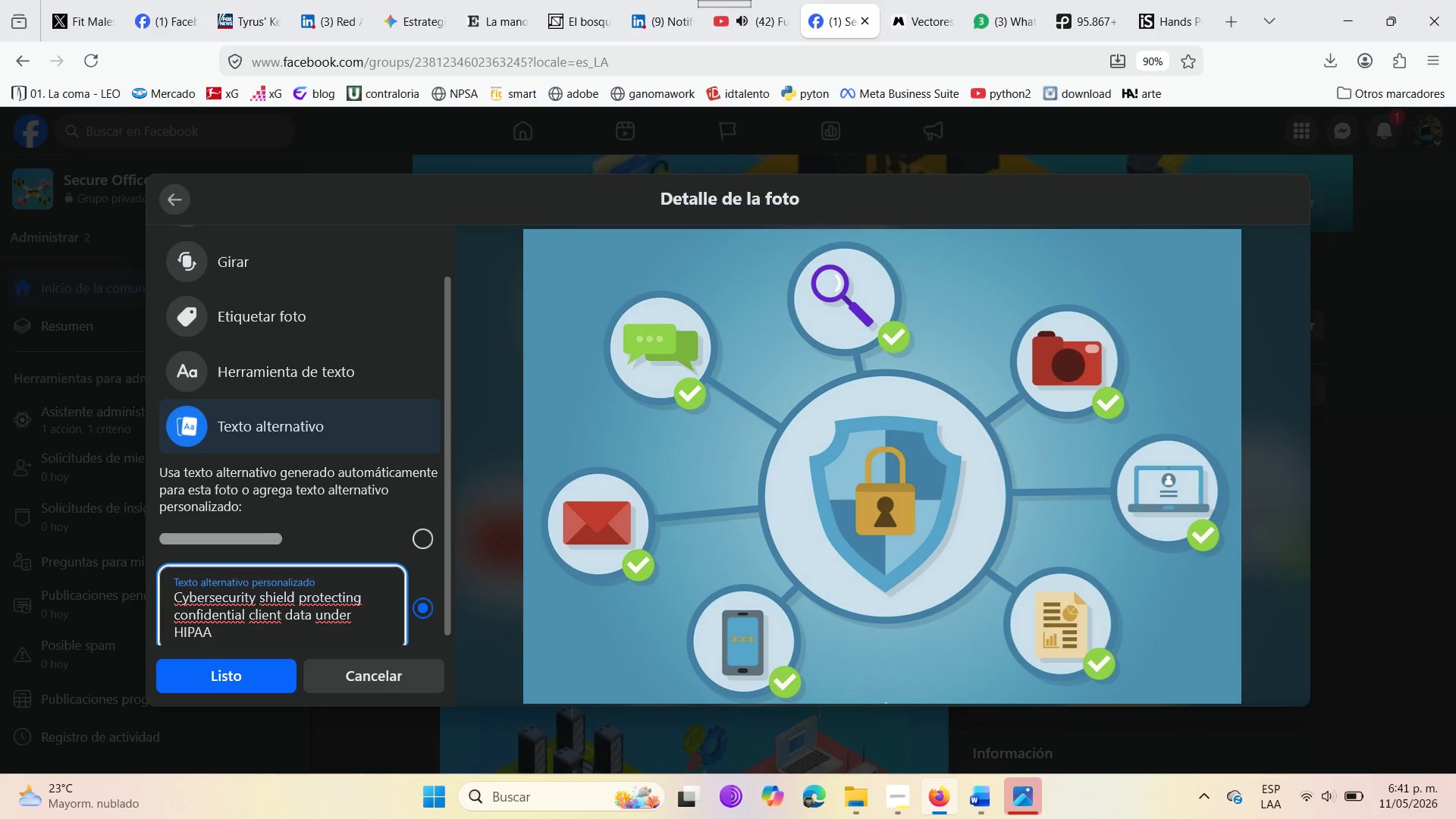 
type(& )
key(Backspace)
type(GDPR )
 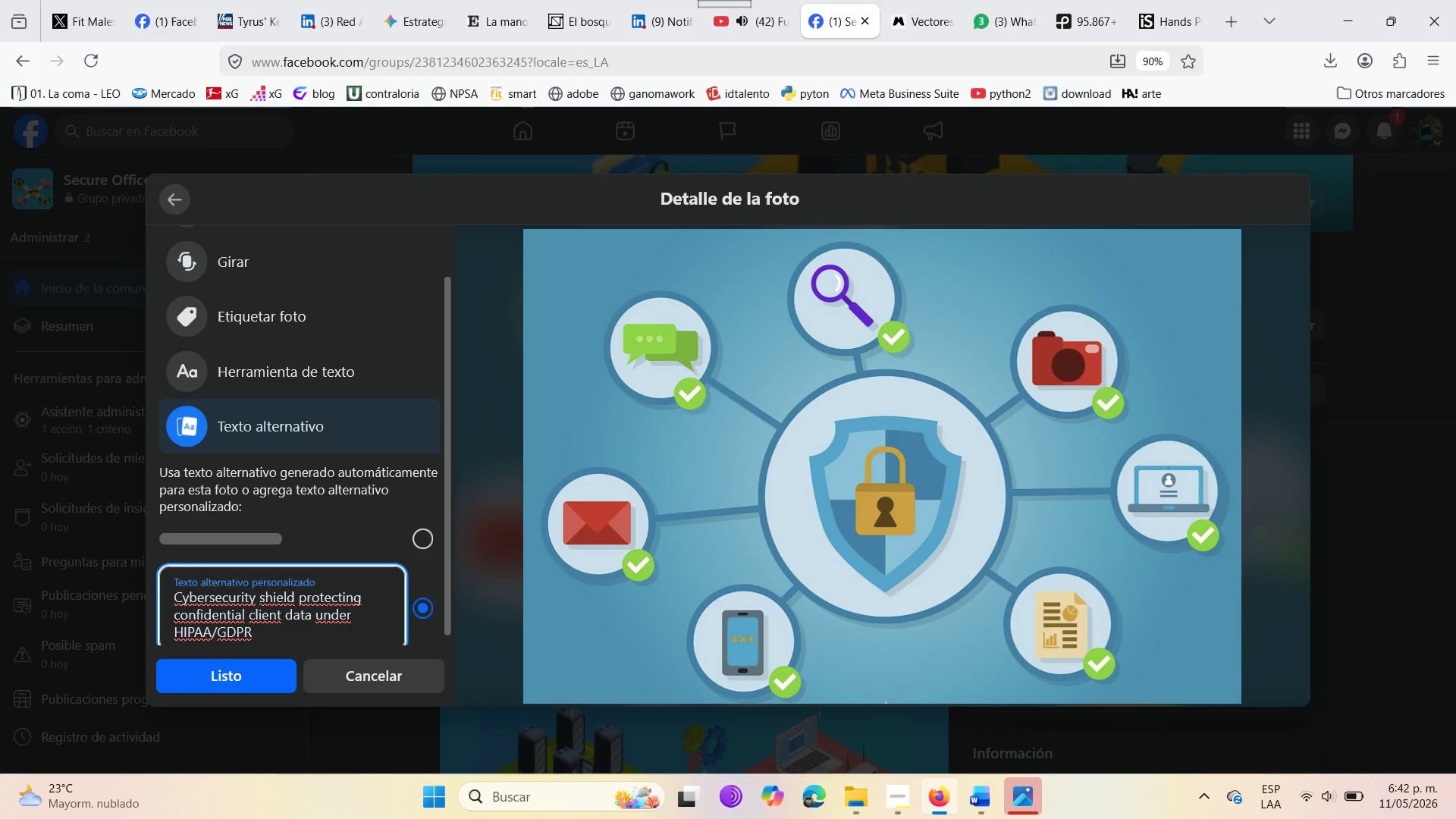 
wait(8.61)
 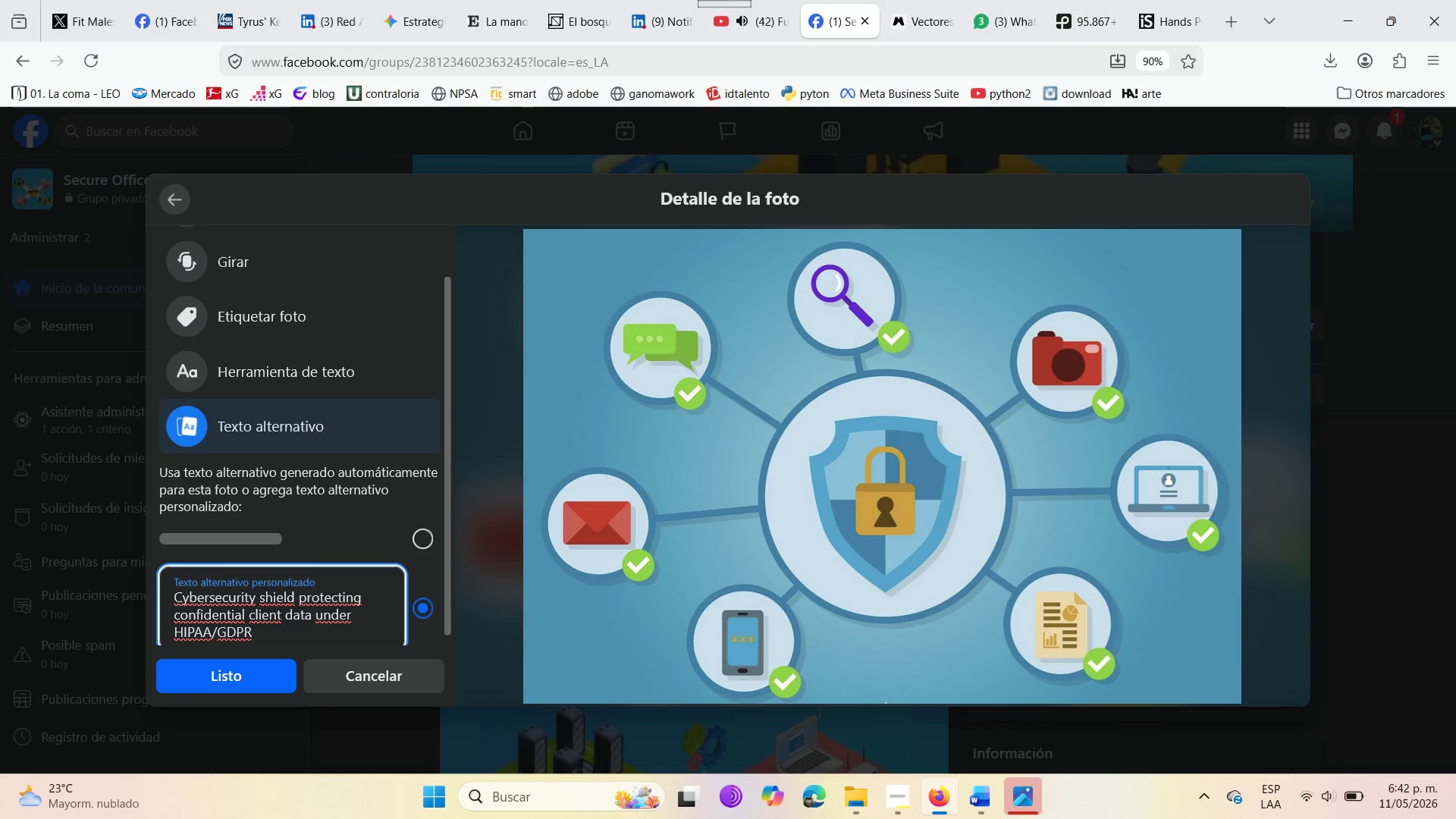 
type(compliance frameworks )
key(Backspace)
type(. )
 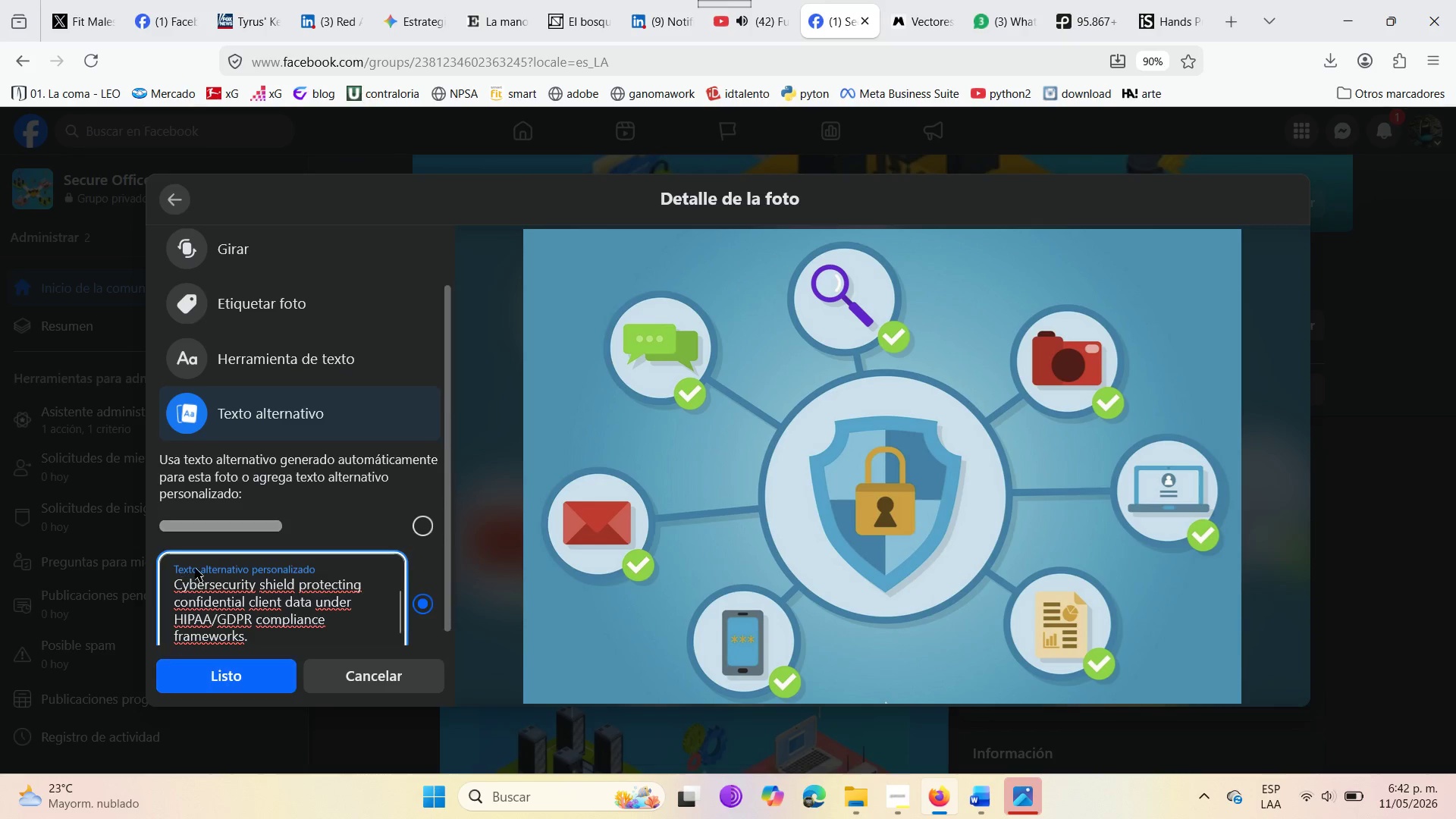 
scroll: coordinate [237, 567], scroll_direction: down, amount: 2.0
 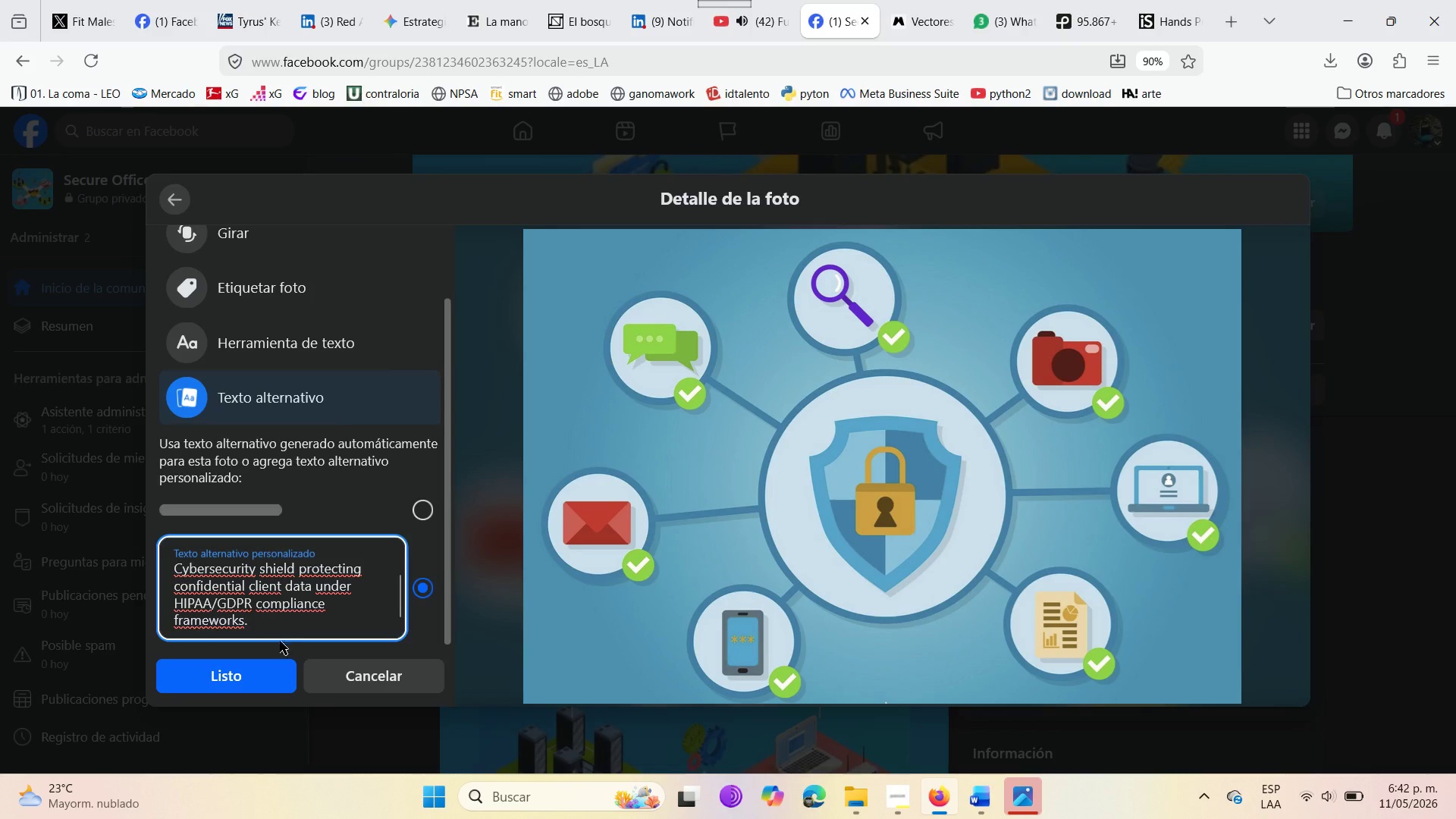 
left_click([251, 668])
 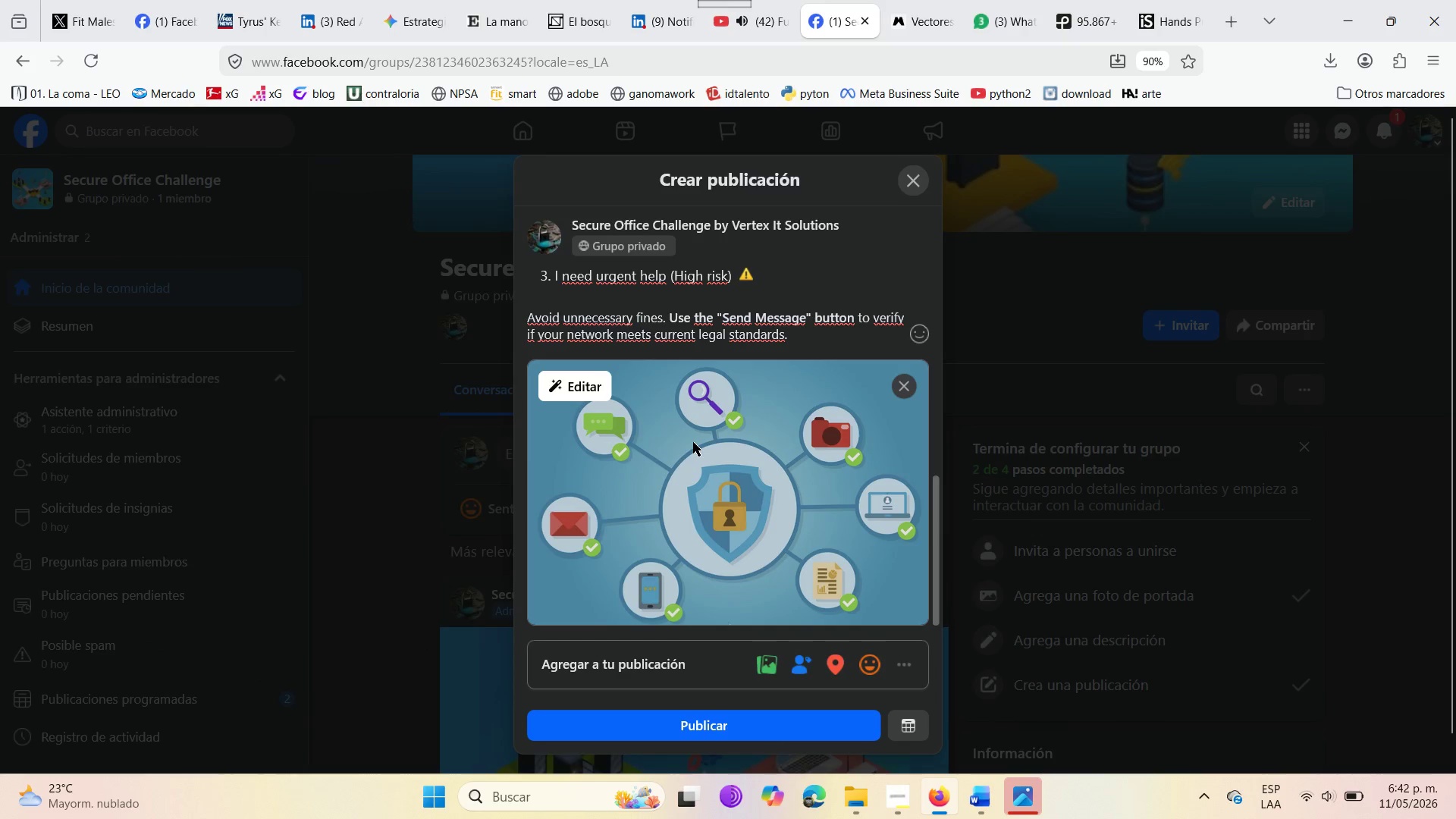 
scroll: coordinate [767, 604], scroll_direction: up, amount: 2.0
 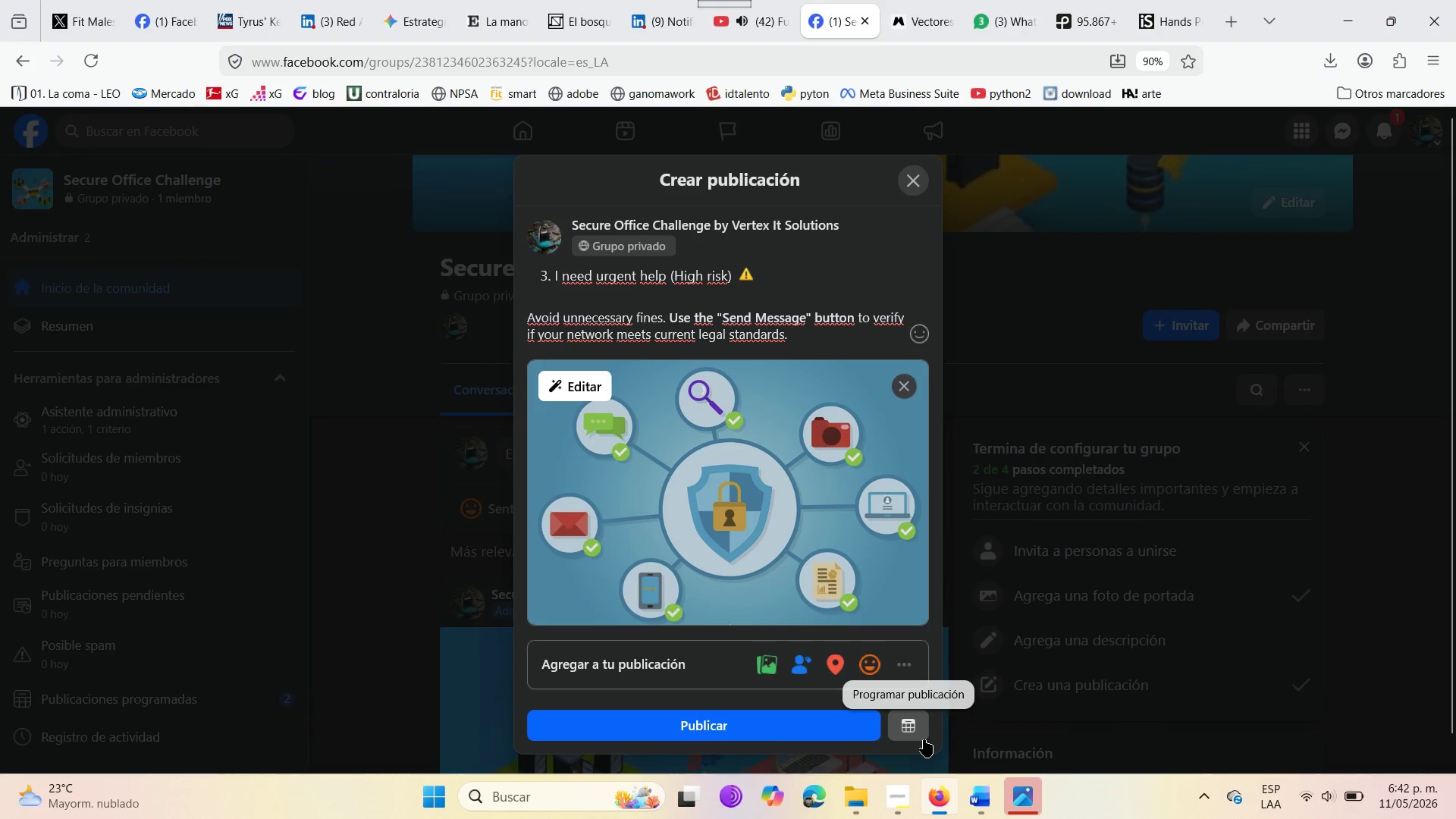 
left_click([907, 736])
 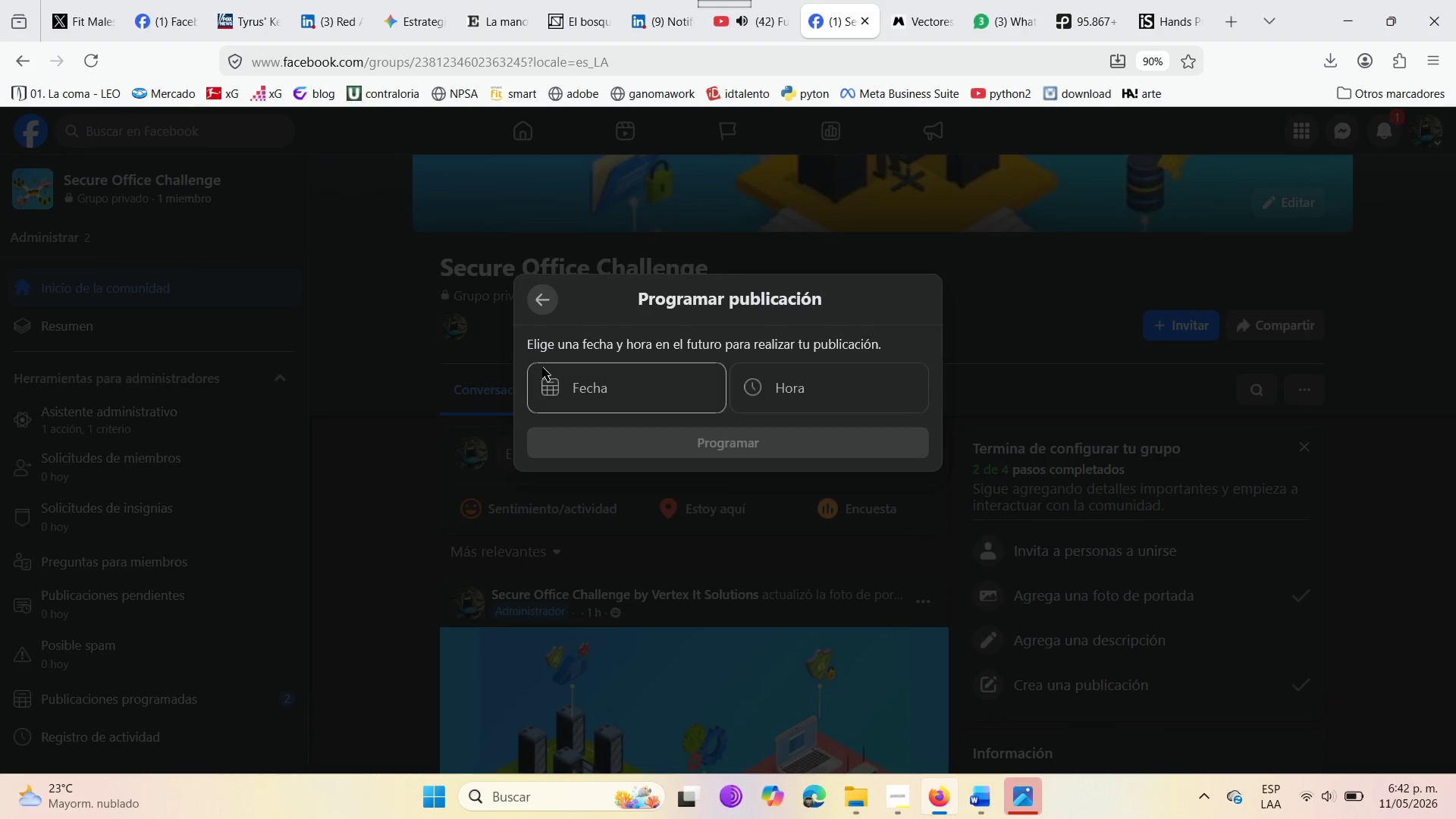 
left_click([542, 367])
 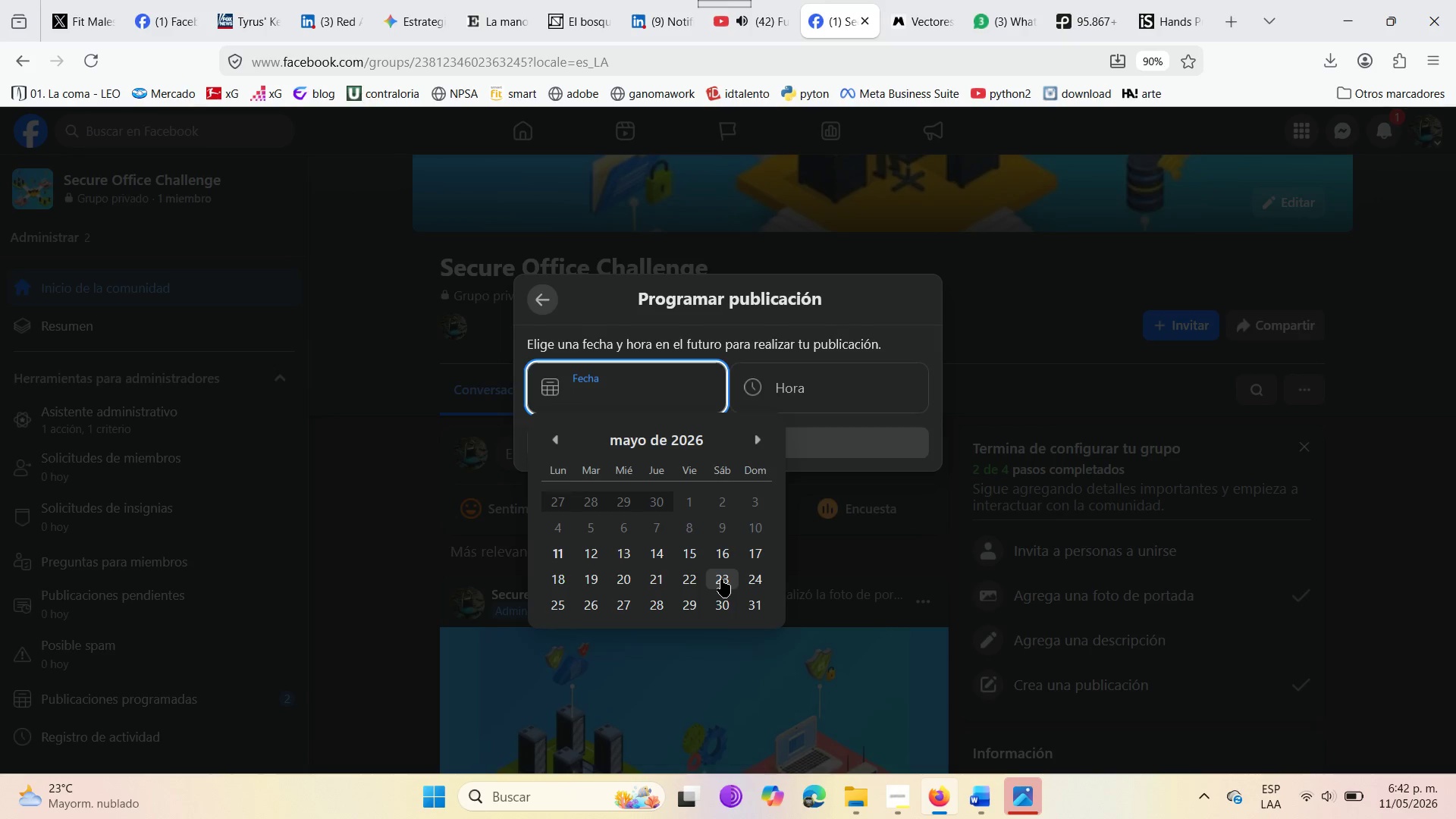 
left_click([721, 579])
 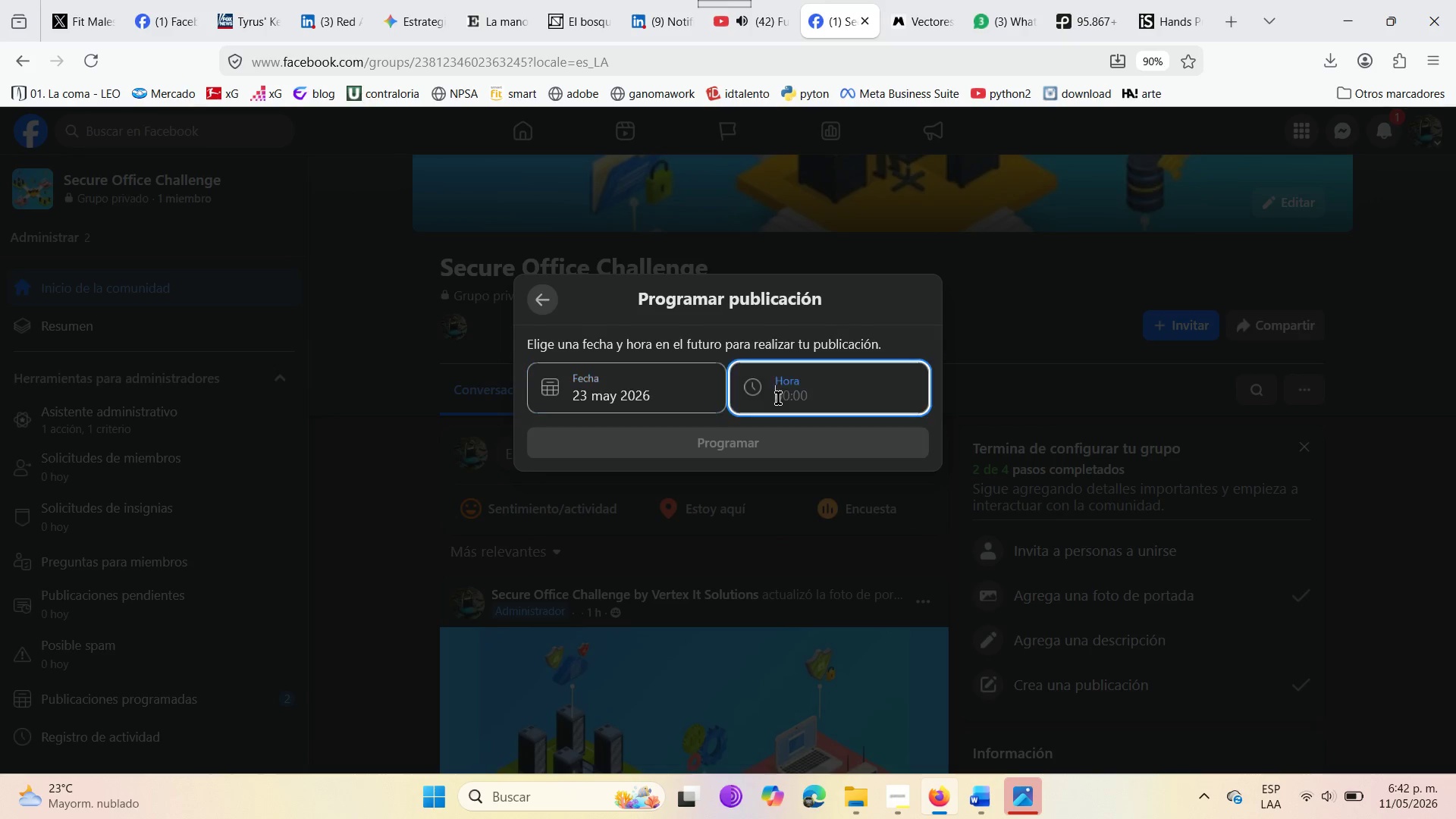 
left_click([778, 398])
 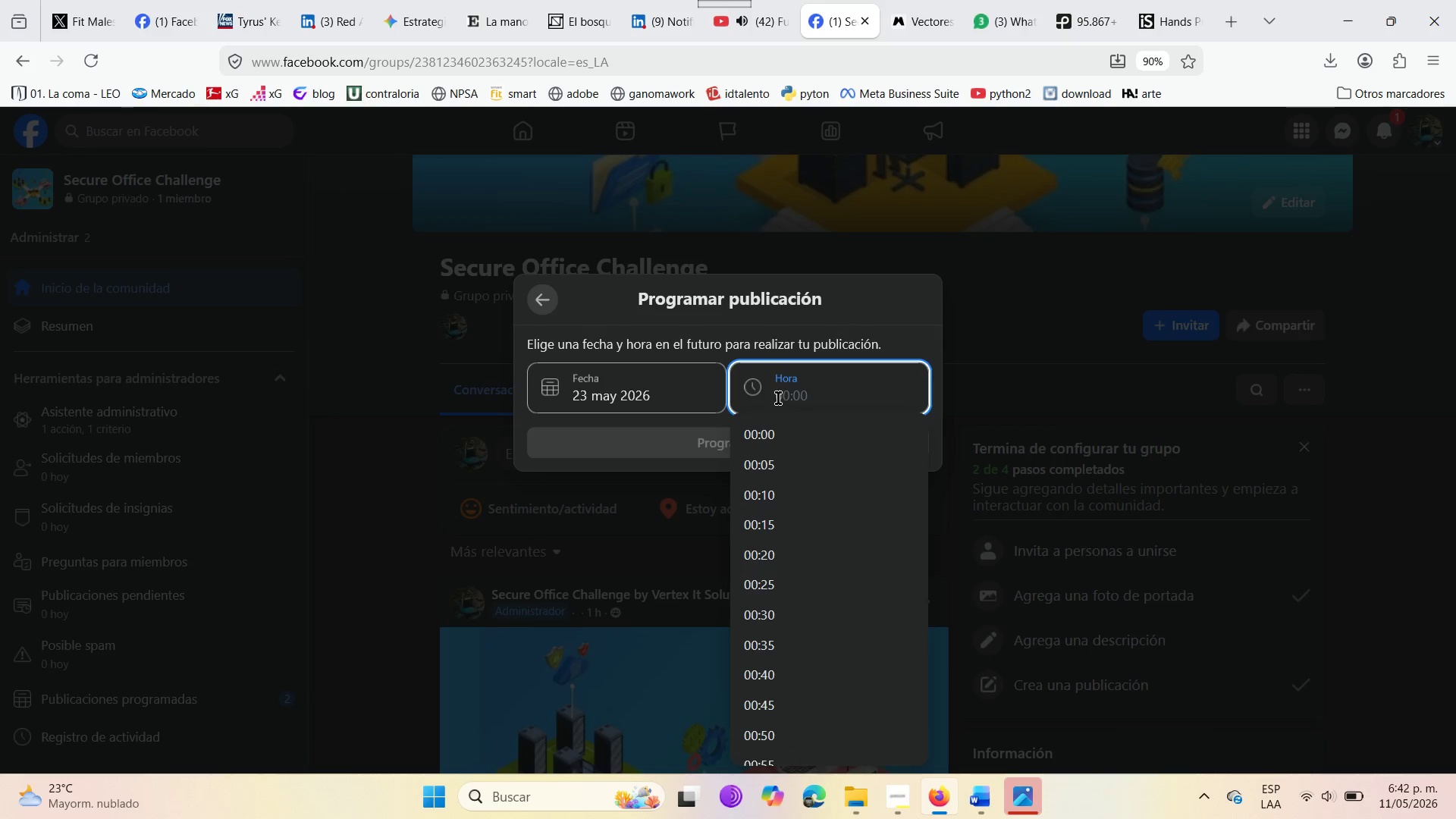 
type(10>00)
 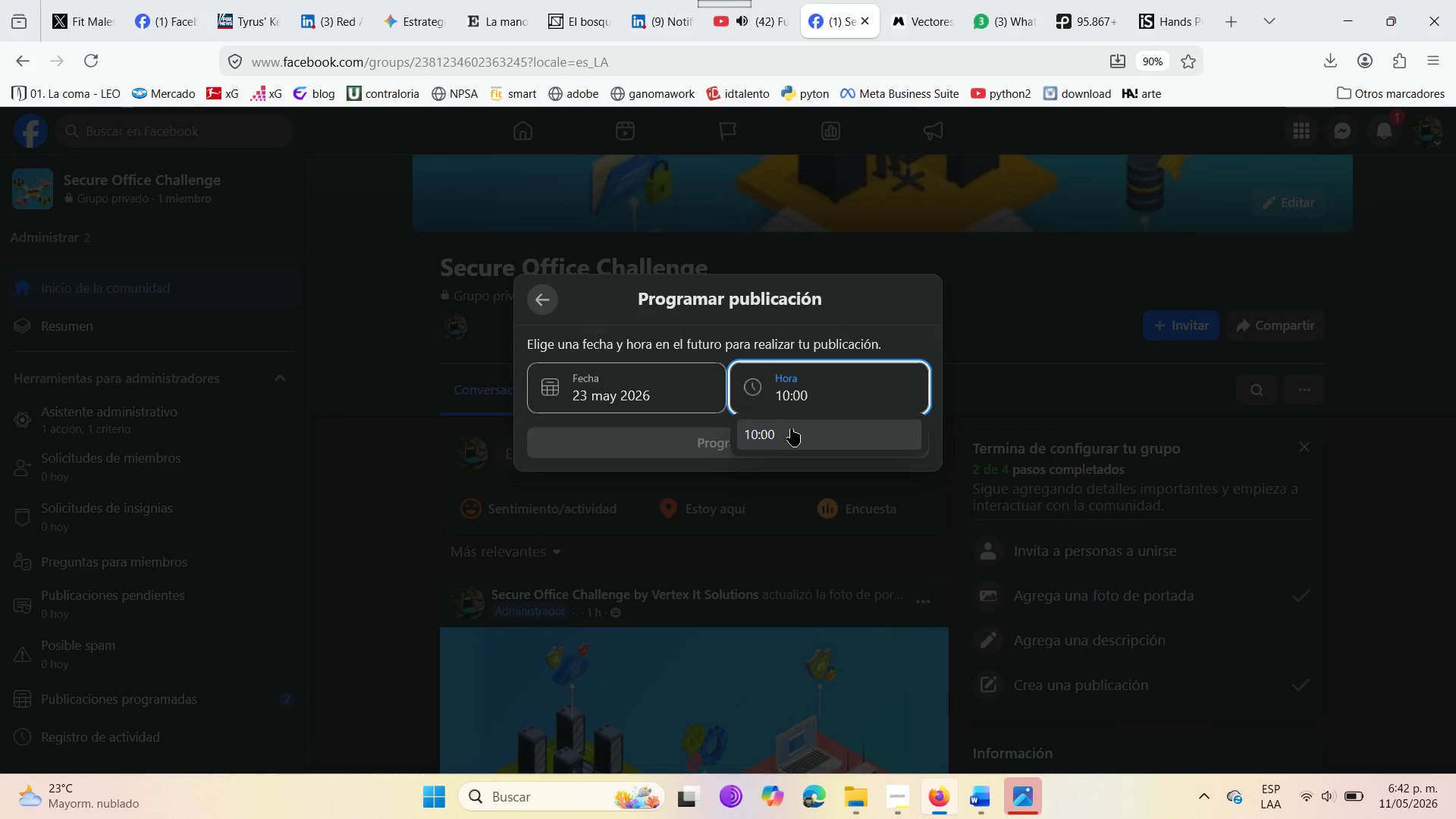 
left_click([791, 426])
 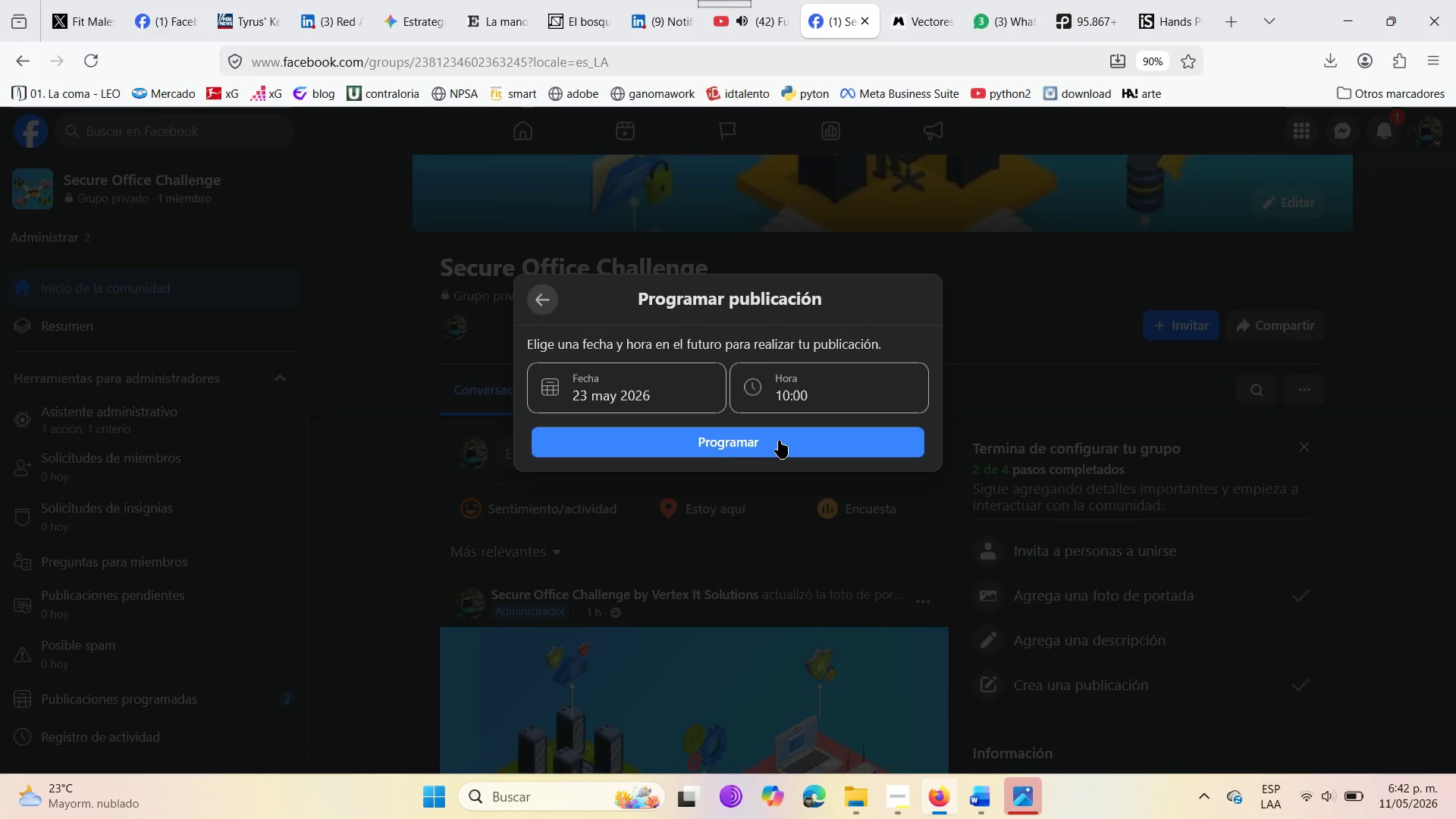 
left_click([779, 441])
 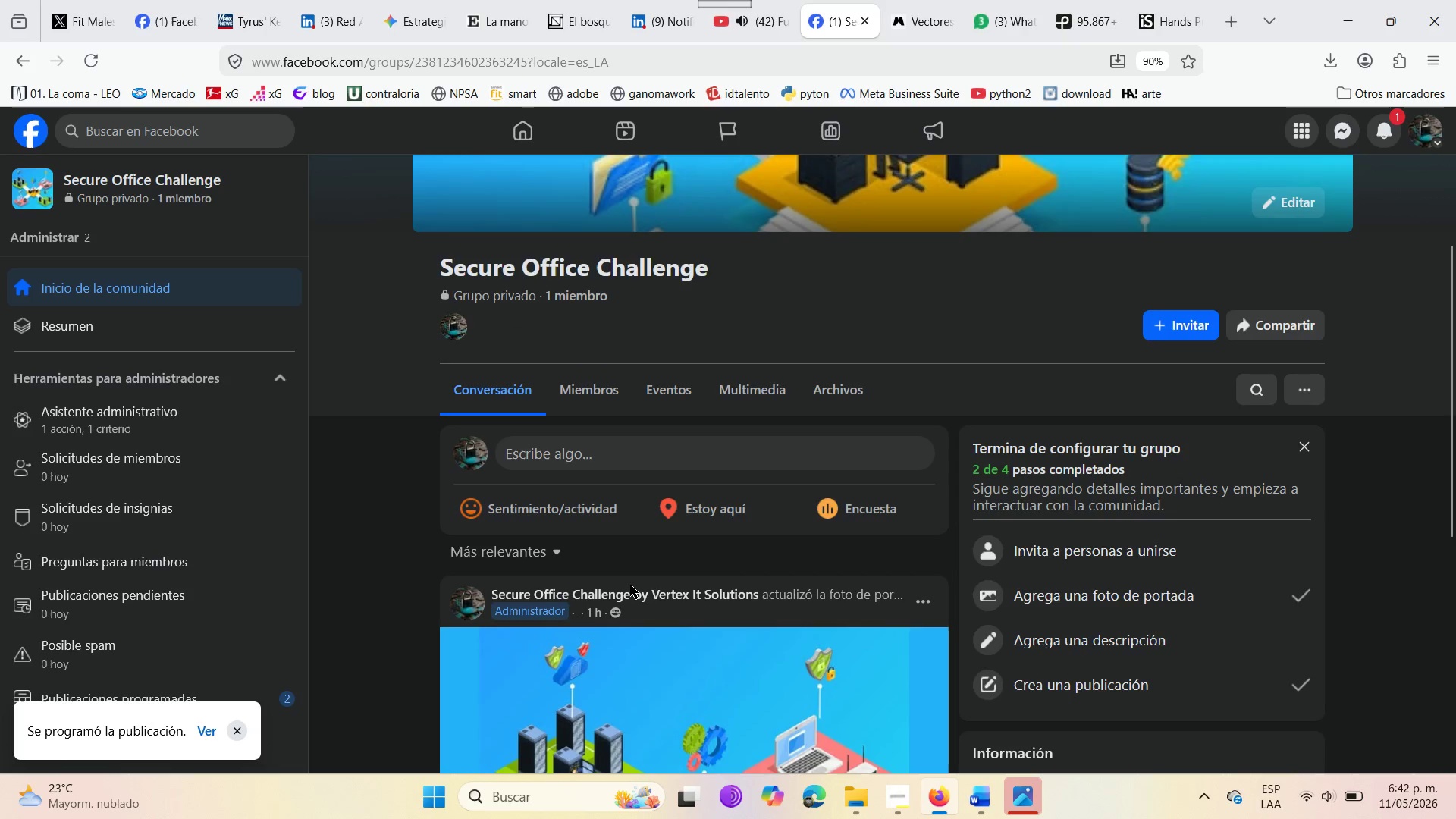 
wait(7.44)
 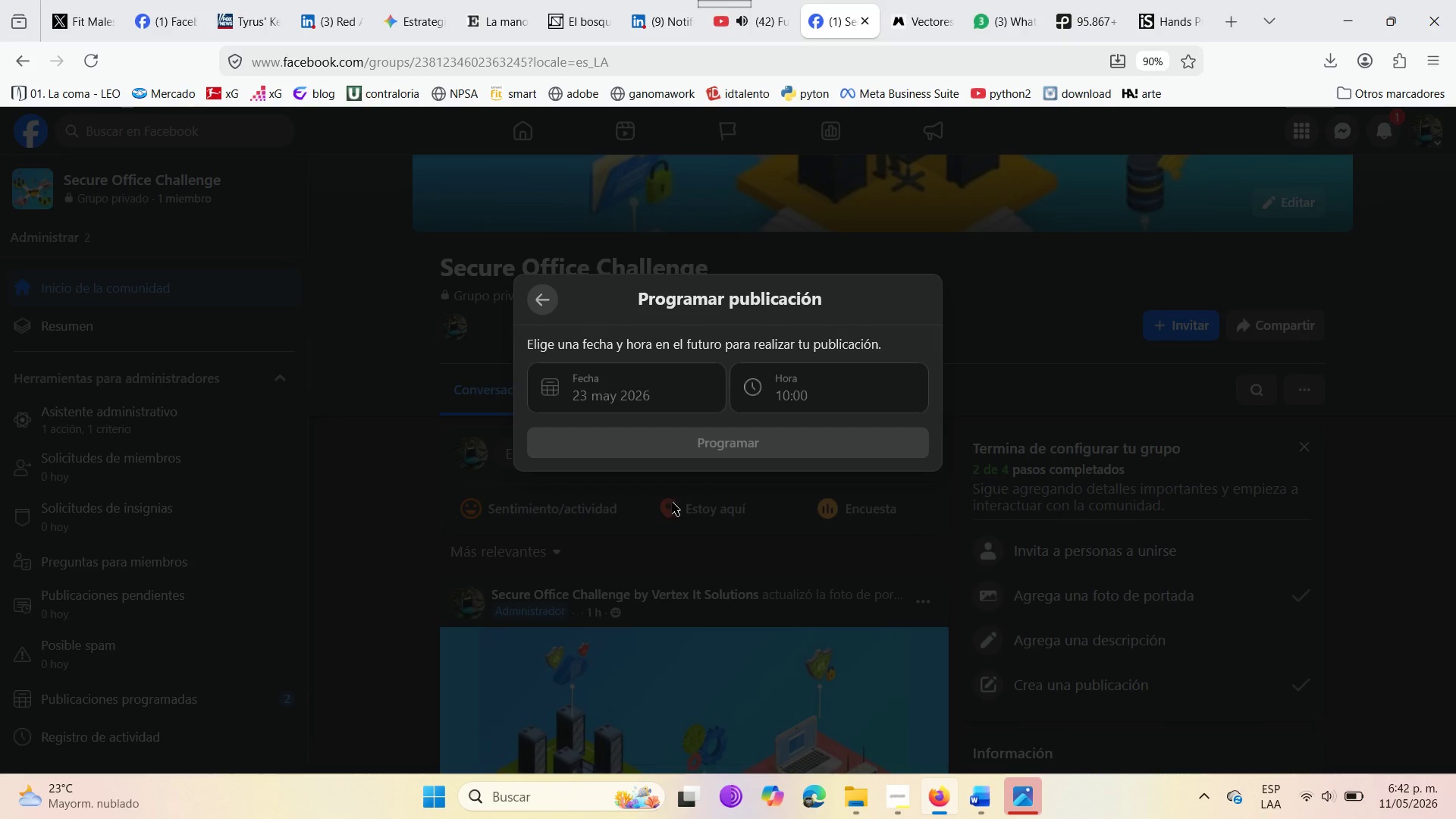 
scroll: coordinate [232, 629], scroll_direction: down, amount: 2.0
 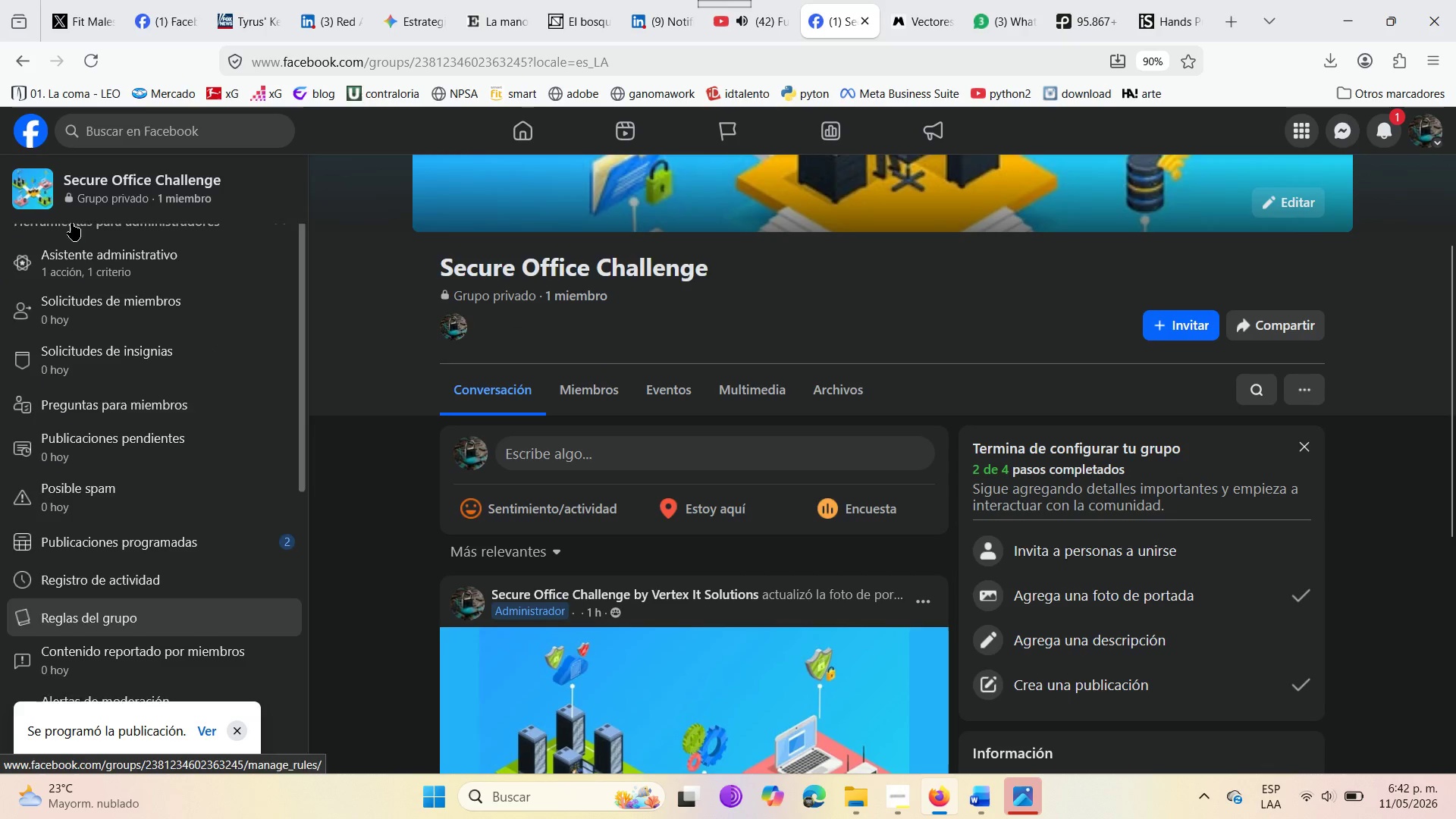 
scroll: coordinate [226, 621], scroll_direction: none, amount: 0.0
 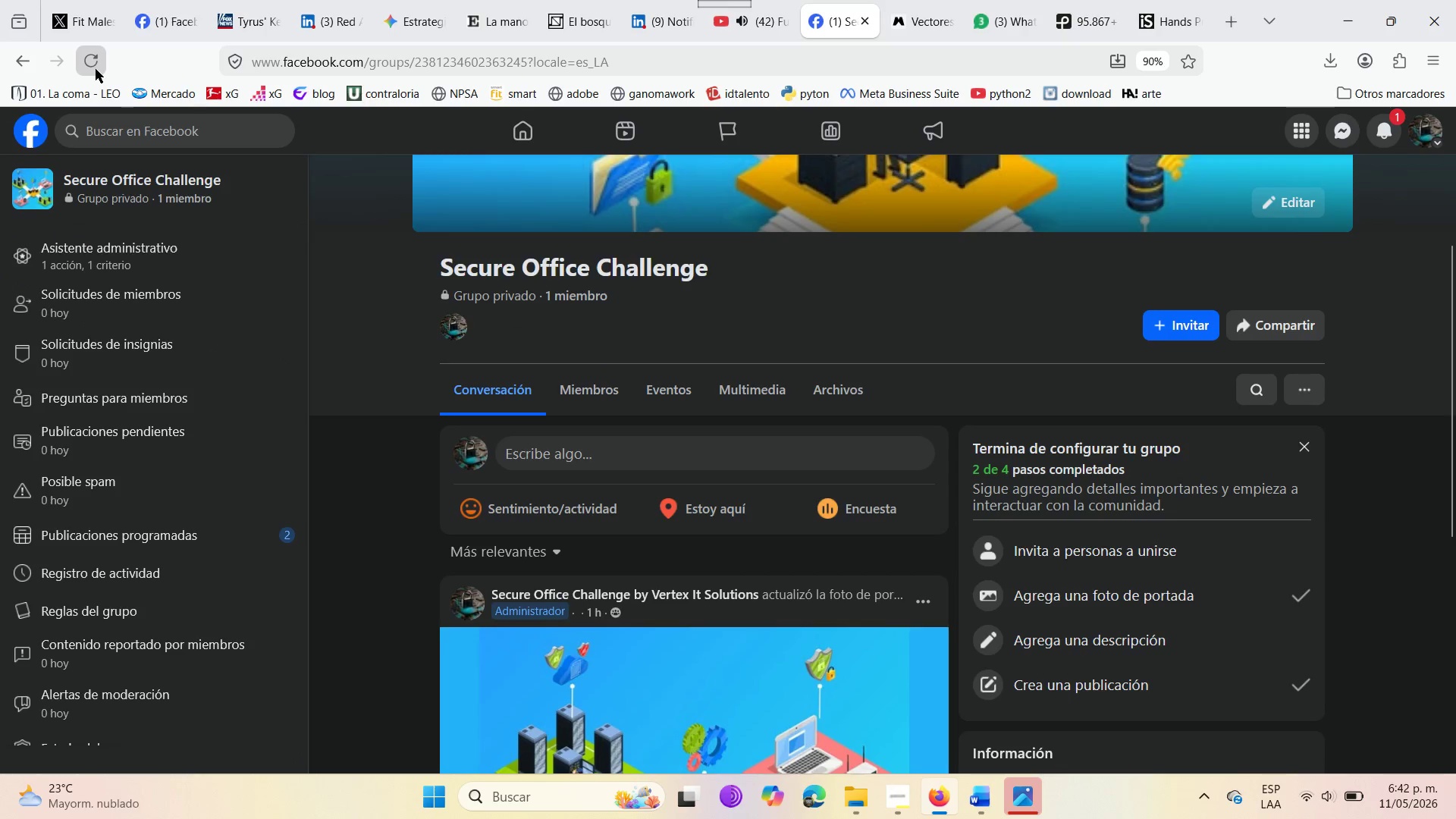 
left_click([96, 69])
 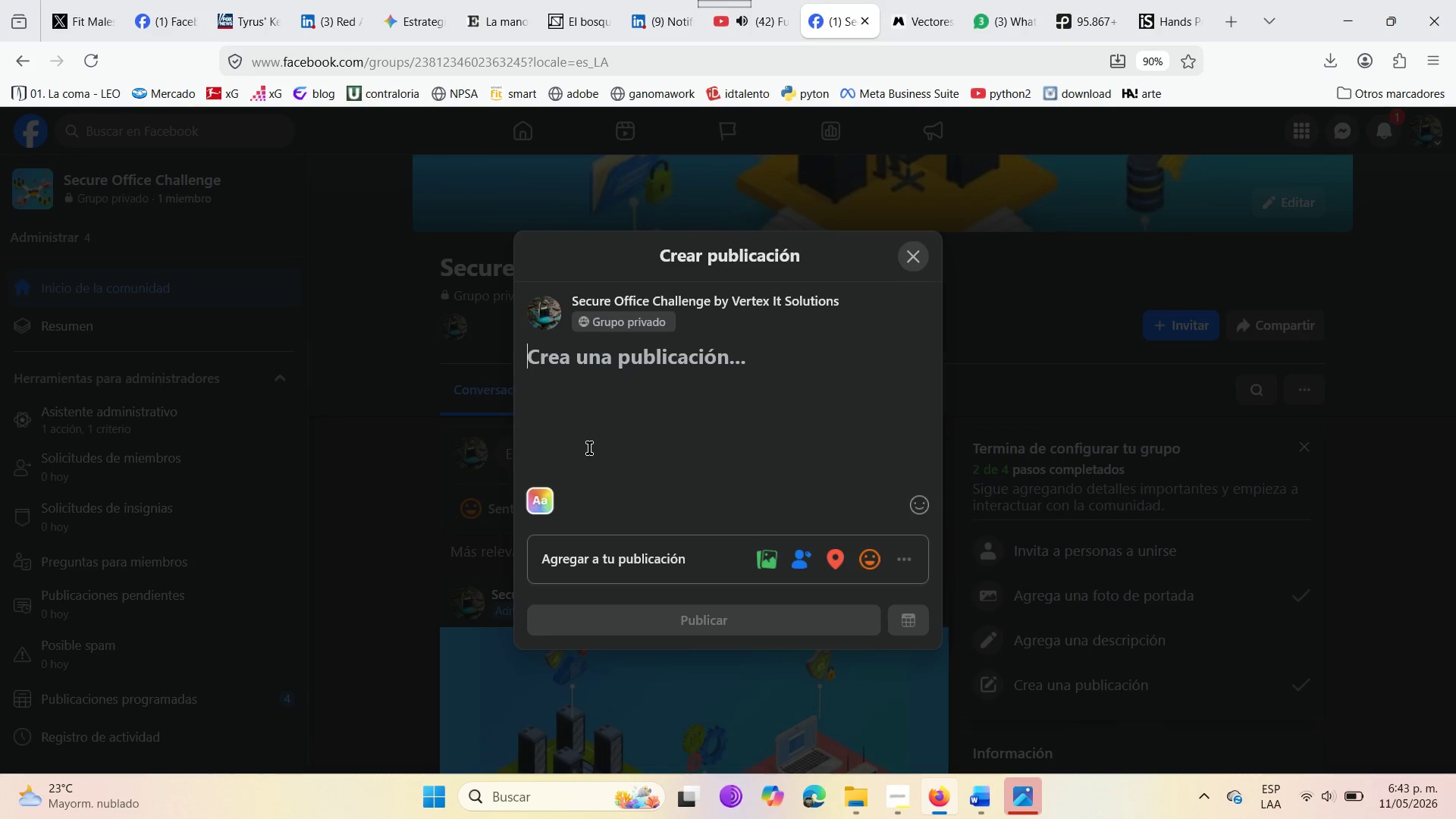 
wait(36.56)
 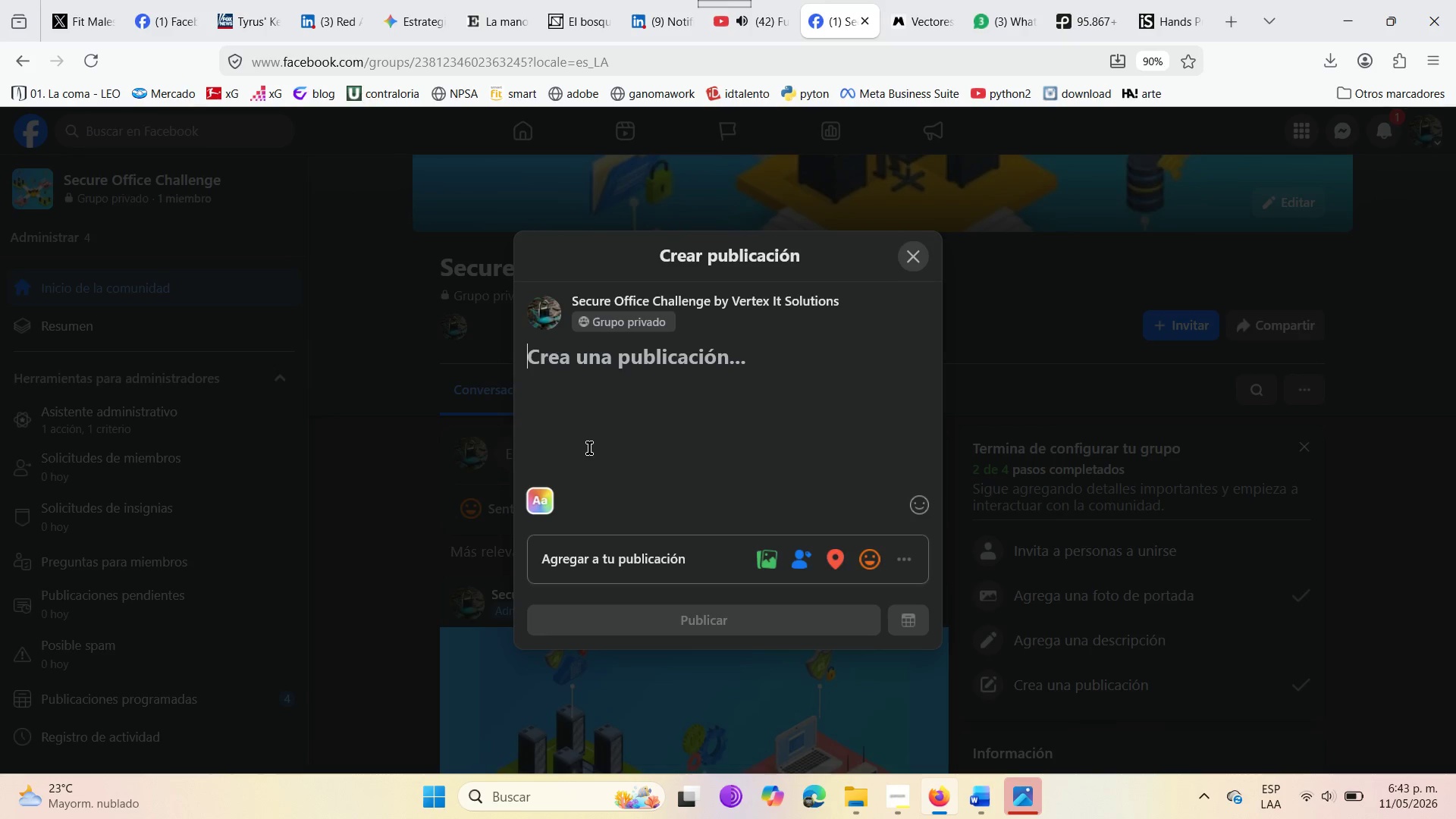 
type(PREVEN)
 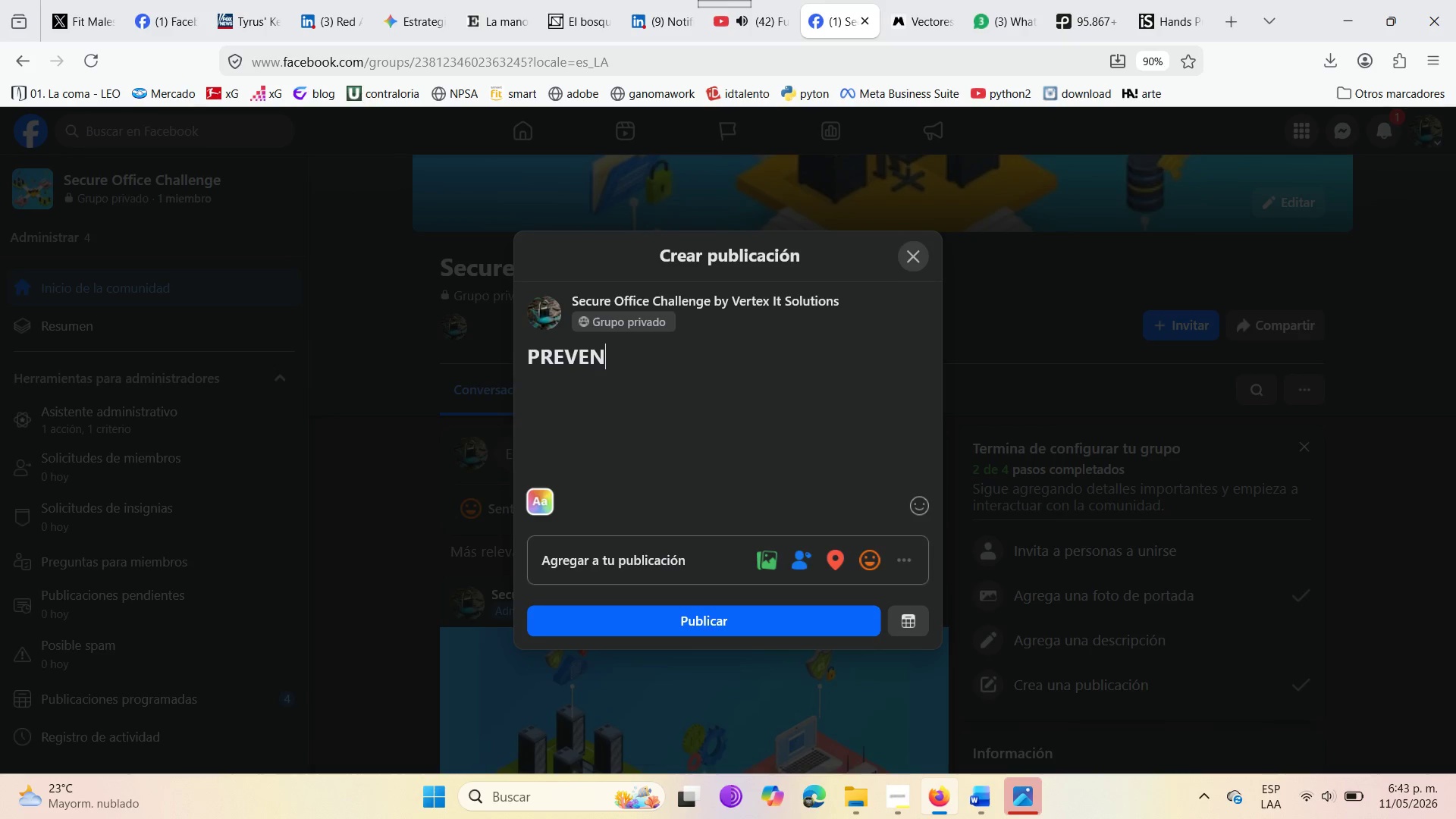 
wait(15.25)
 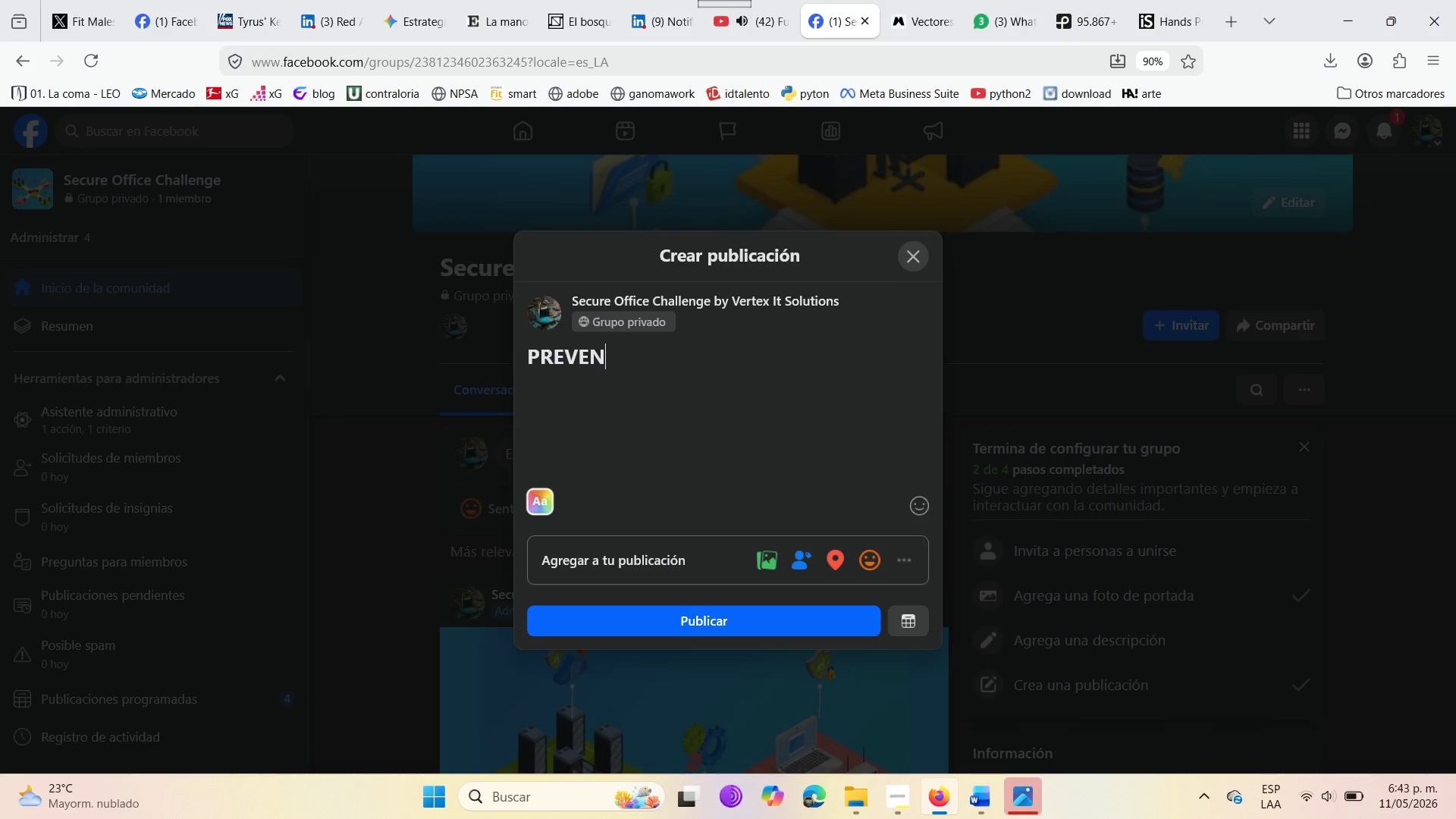 
type(TION VS.)
 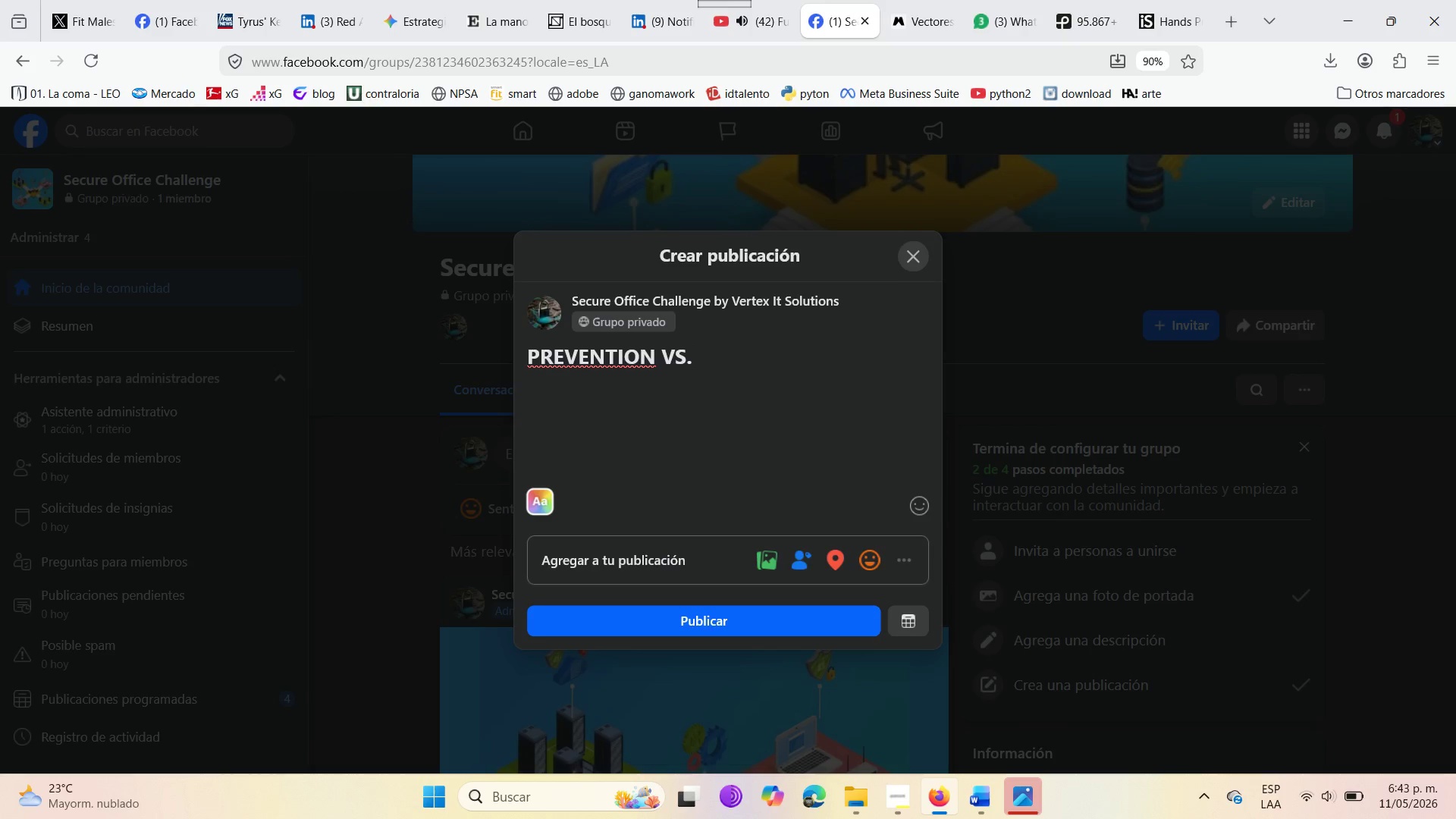 
wait(6.75)
 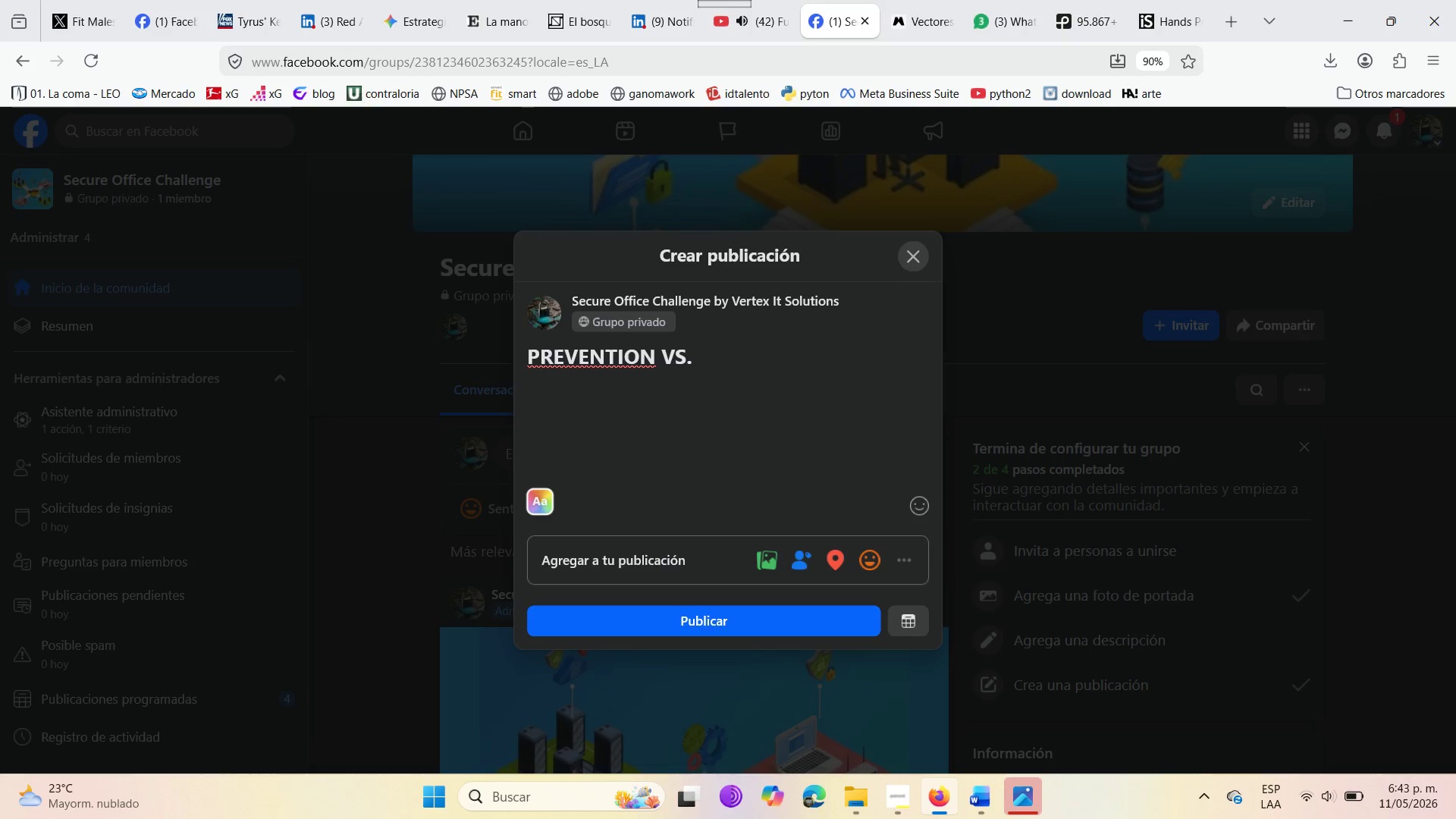 
hold_key(key=Backspace, duration=0.91)
 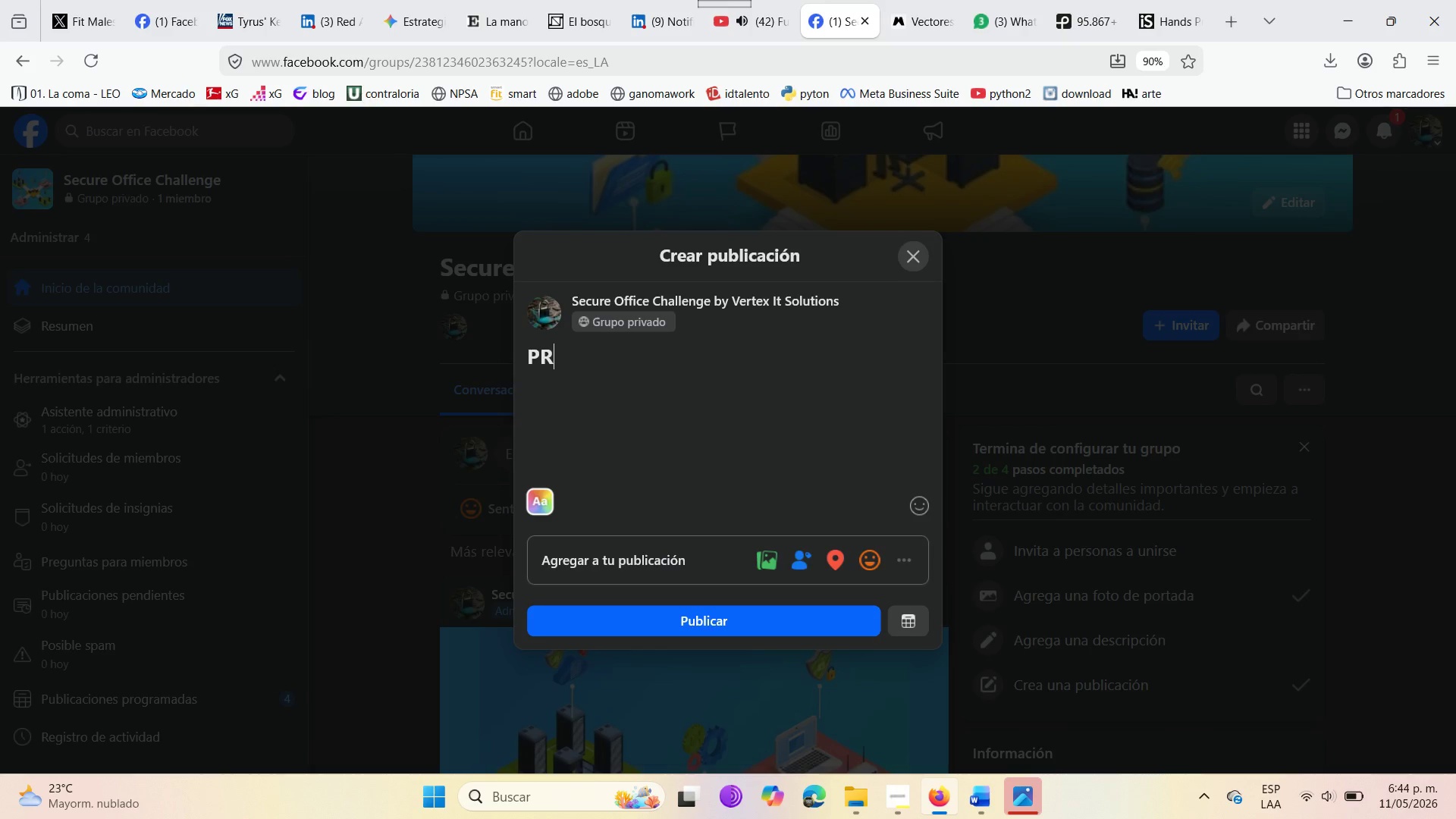 
key(Backspace)
key(Backspace)
key(Backspace)
type(c)
key(Backspace)
type(CYBRER)
key(Backspace)
key(Backspace)
key(Backspace)
type(ERSECURITY IS BUSINESS CONTINUITY )
 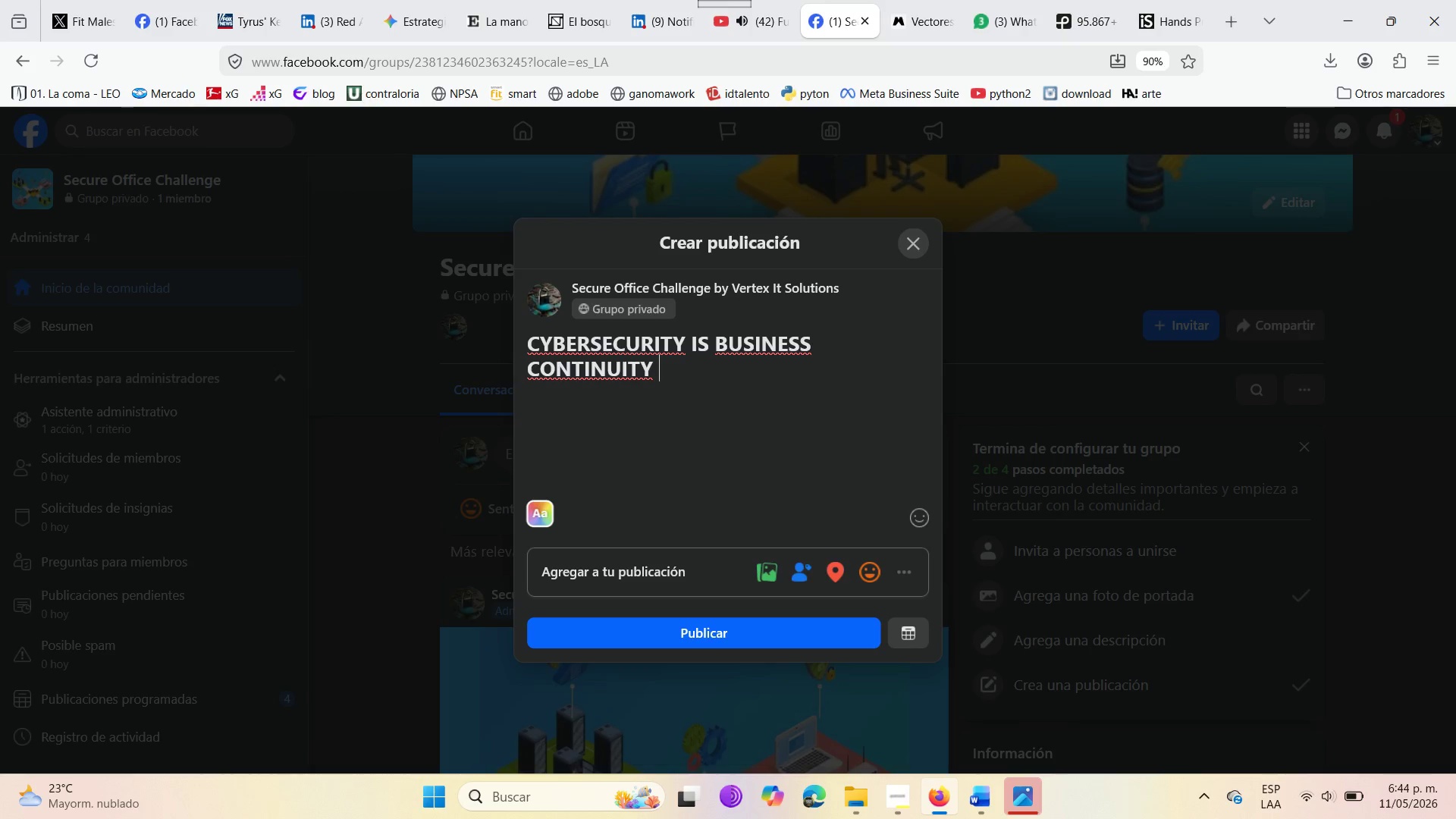 
wait(10.16)
 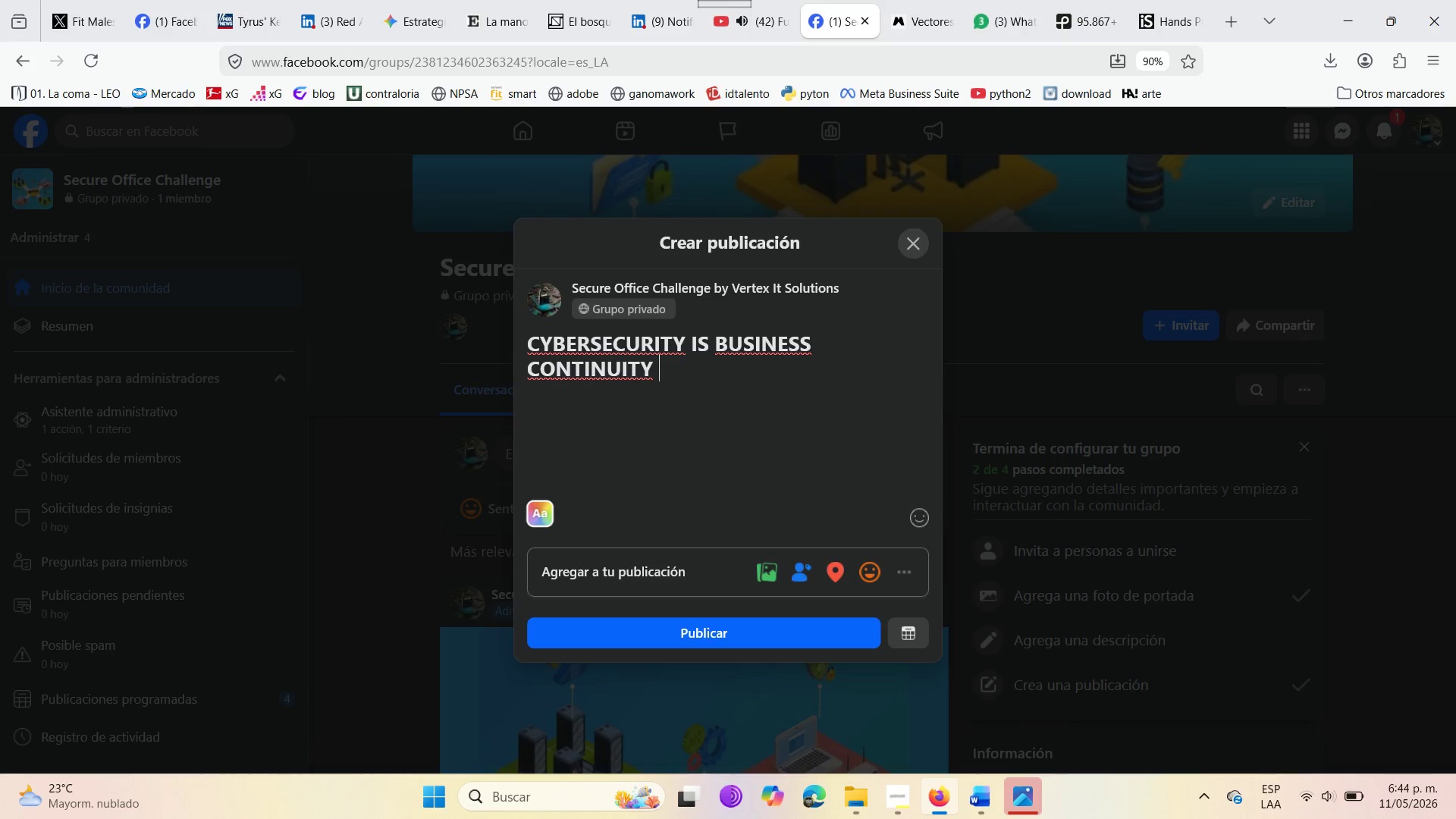 
key(Backspace)
 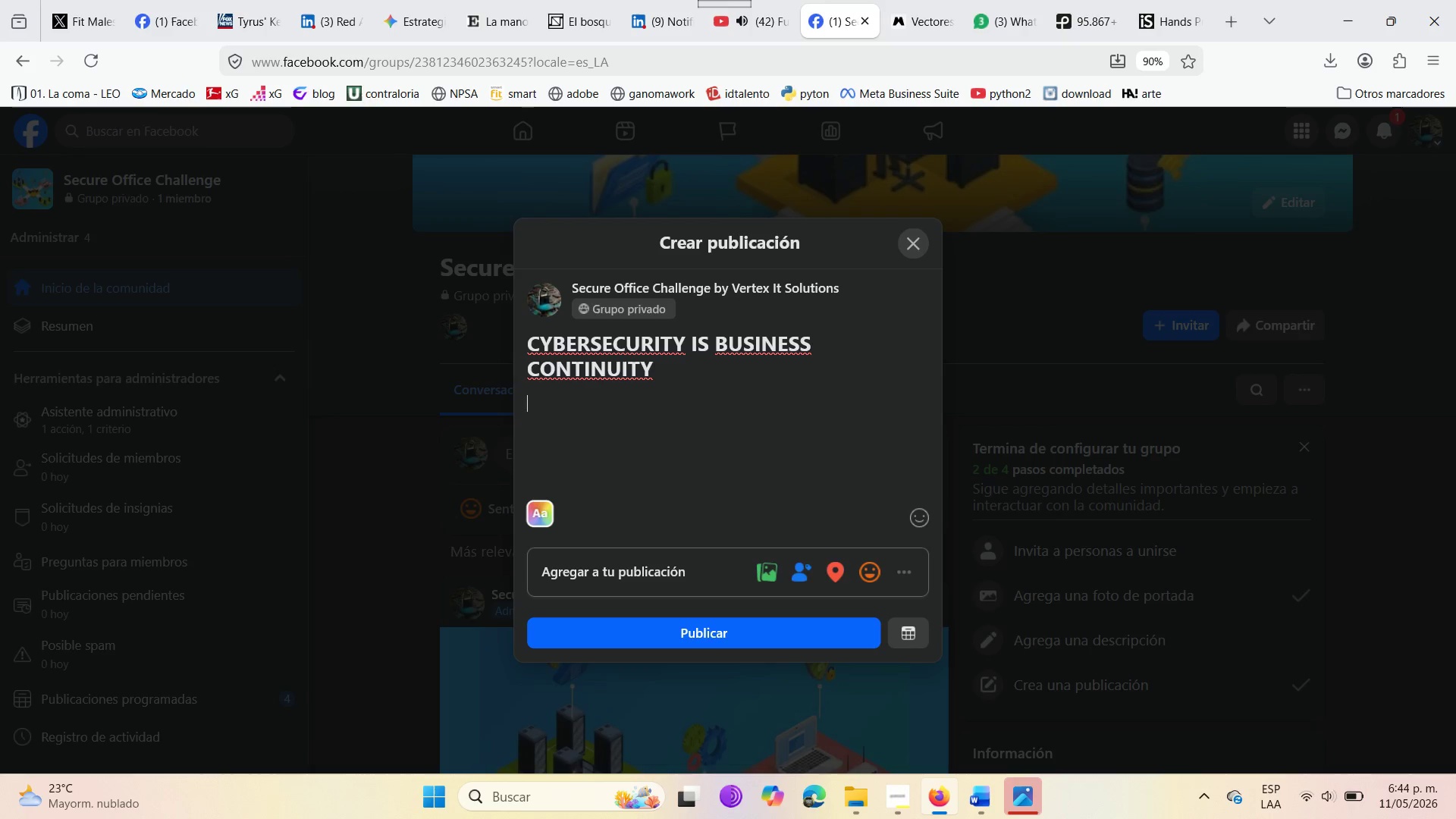 
key(Enter)
 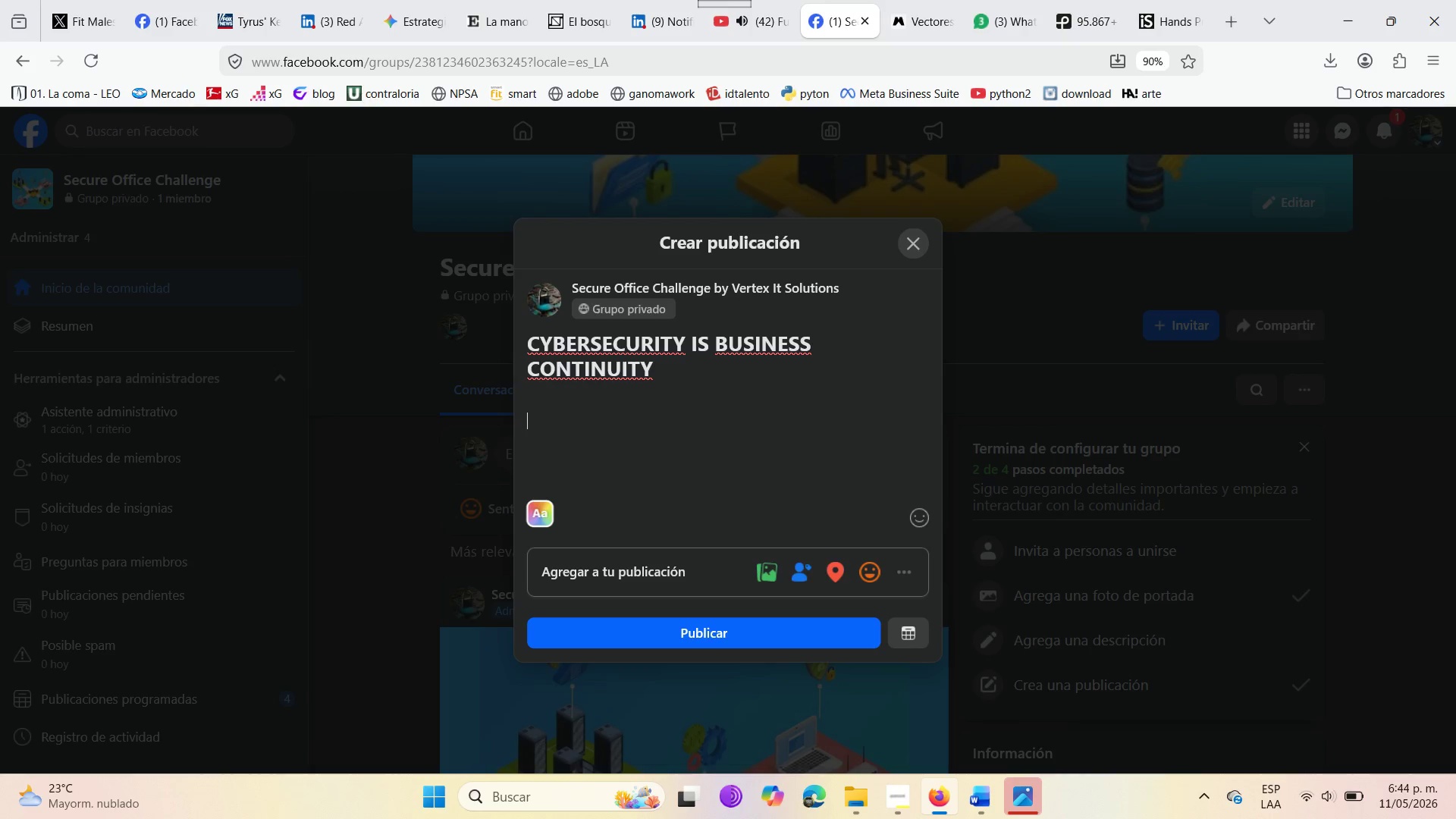 
key(Enter)
 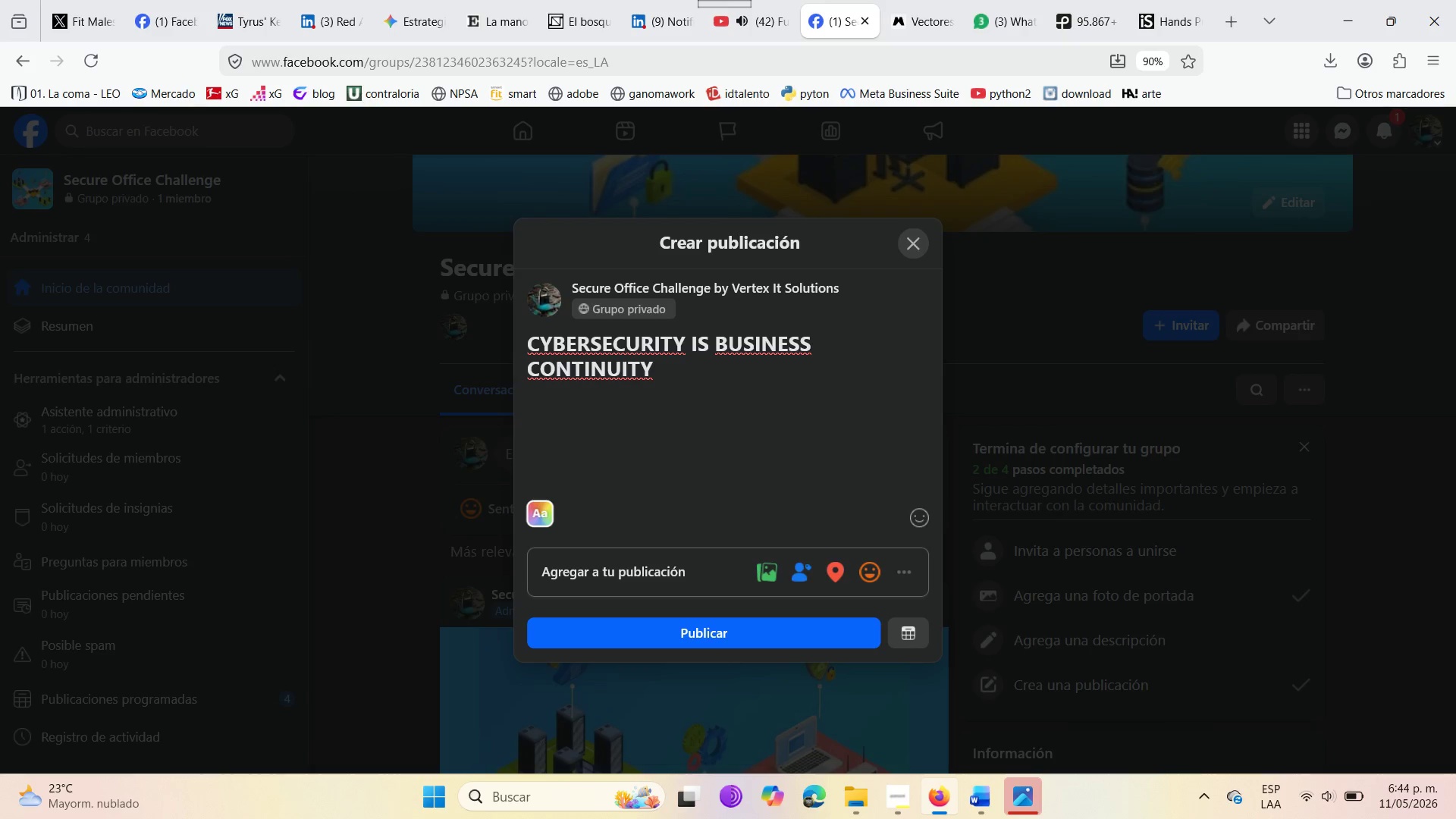 
type(Manu)
key(Backspace)
type(y buss)
key(Backspace)
type(ine)
 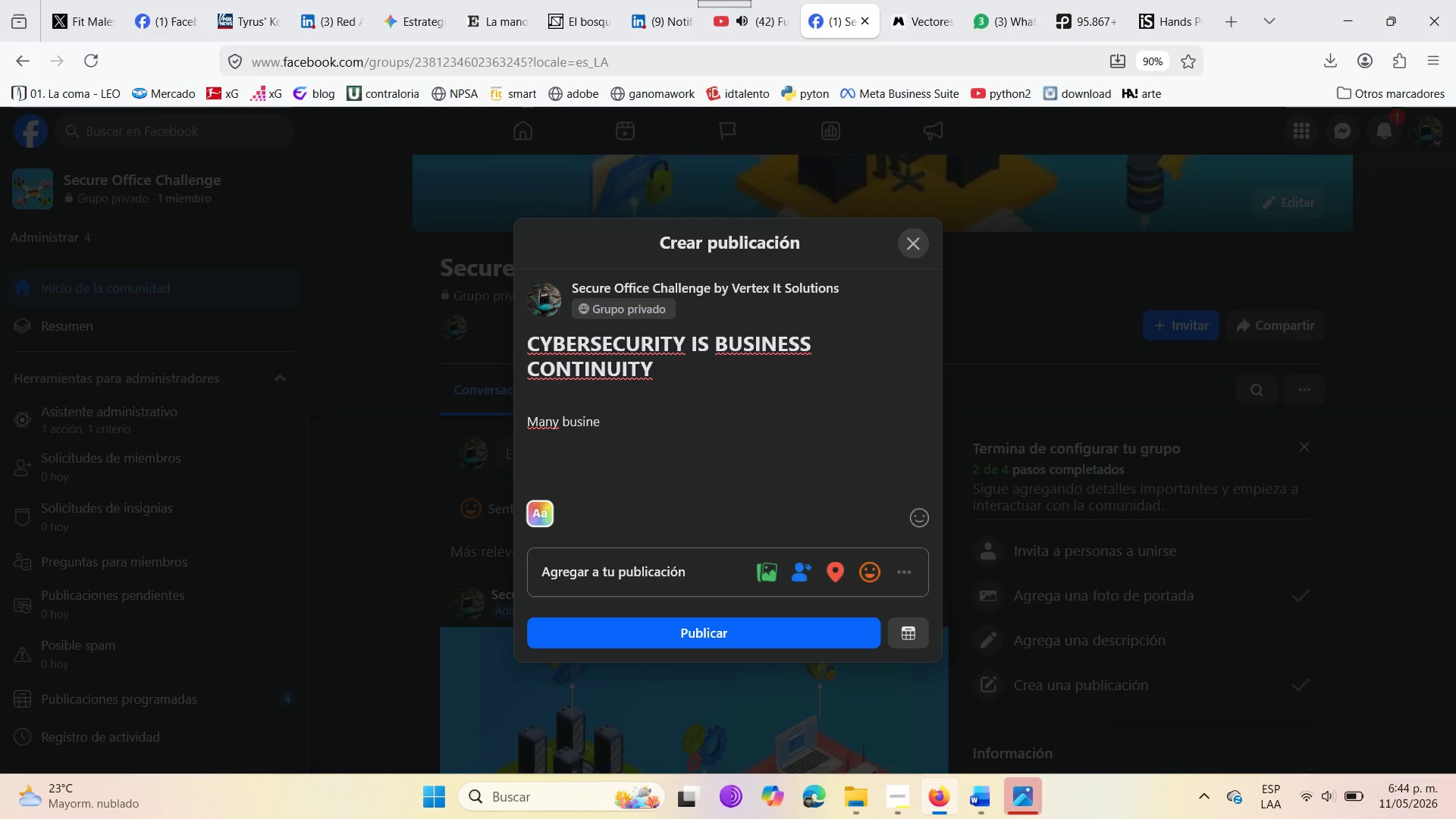 
type(sses )
 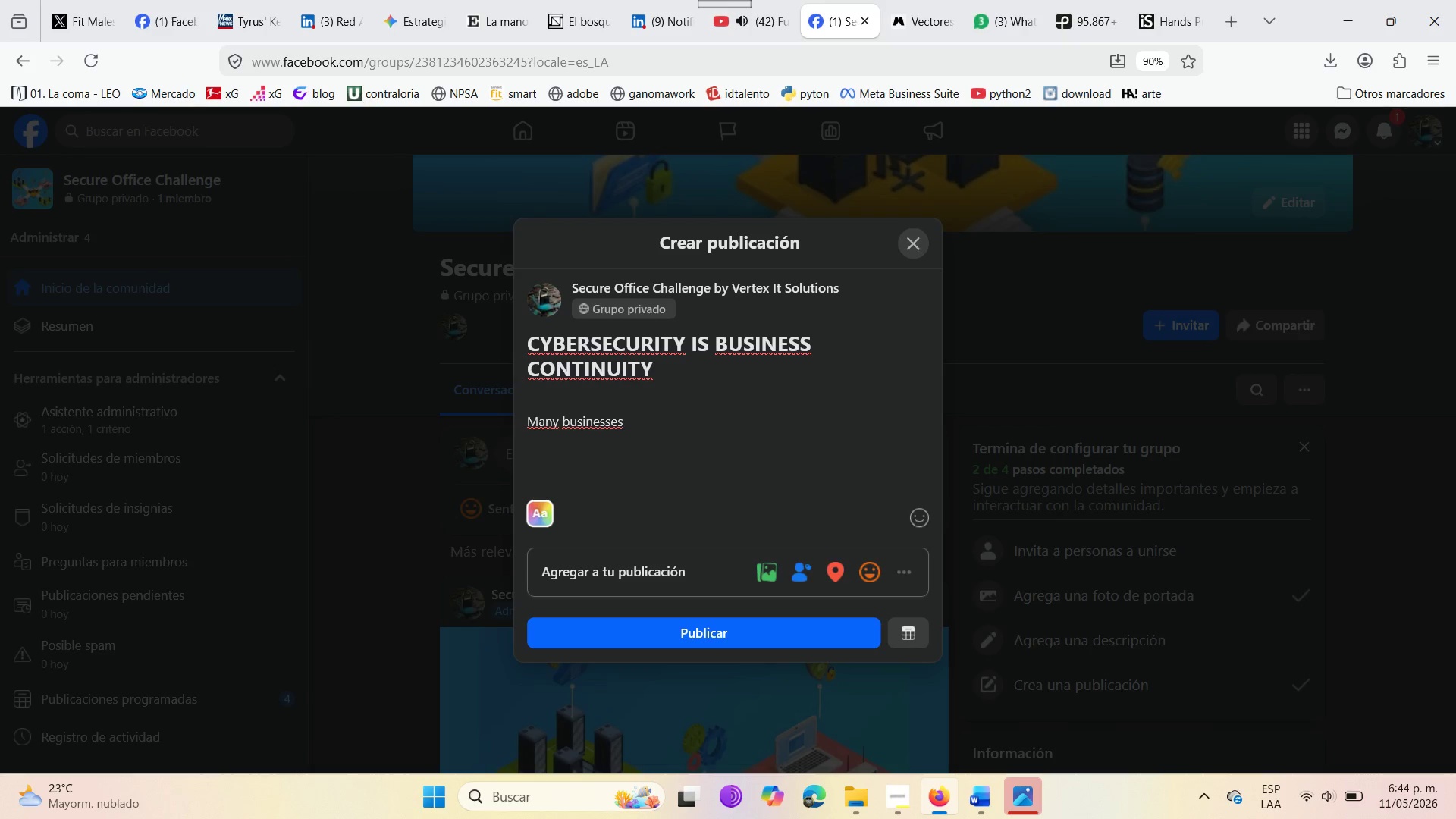 
type(call a techni)
 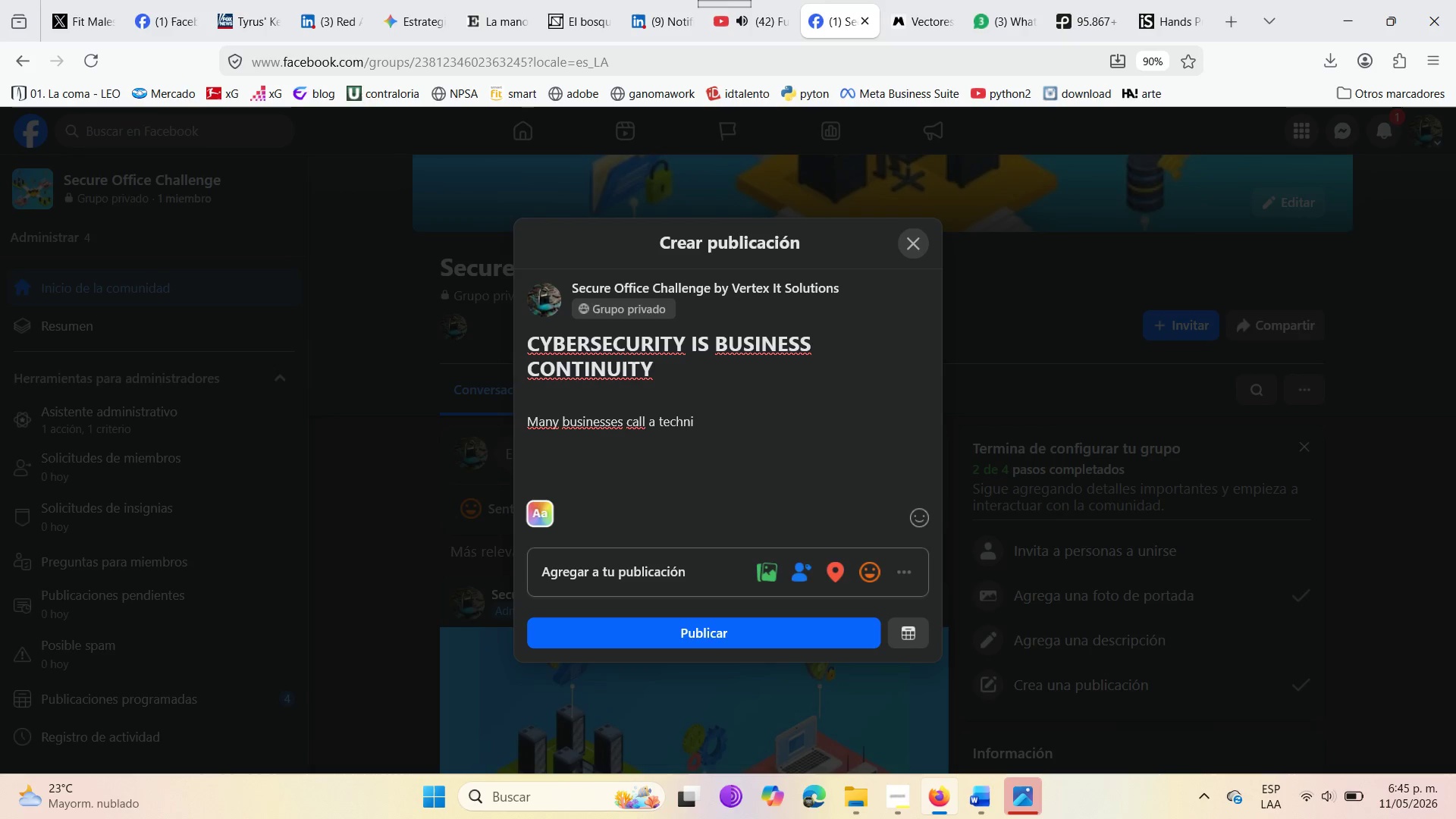 
type(cian )
 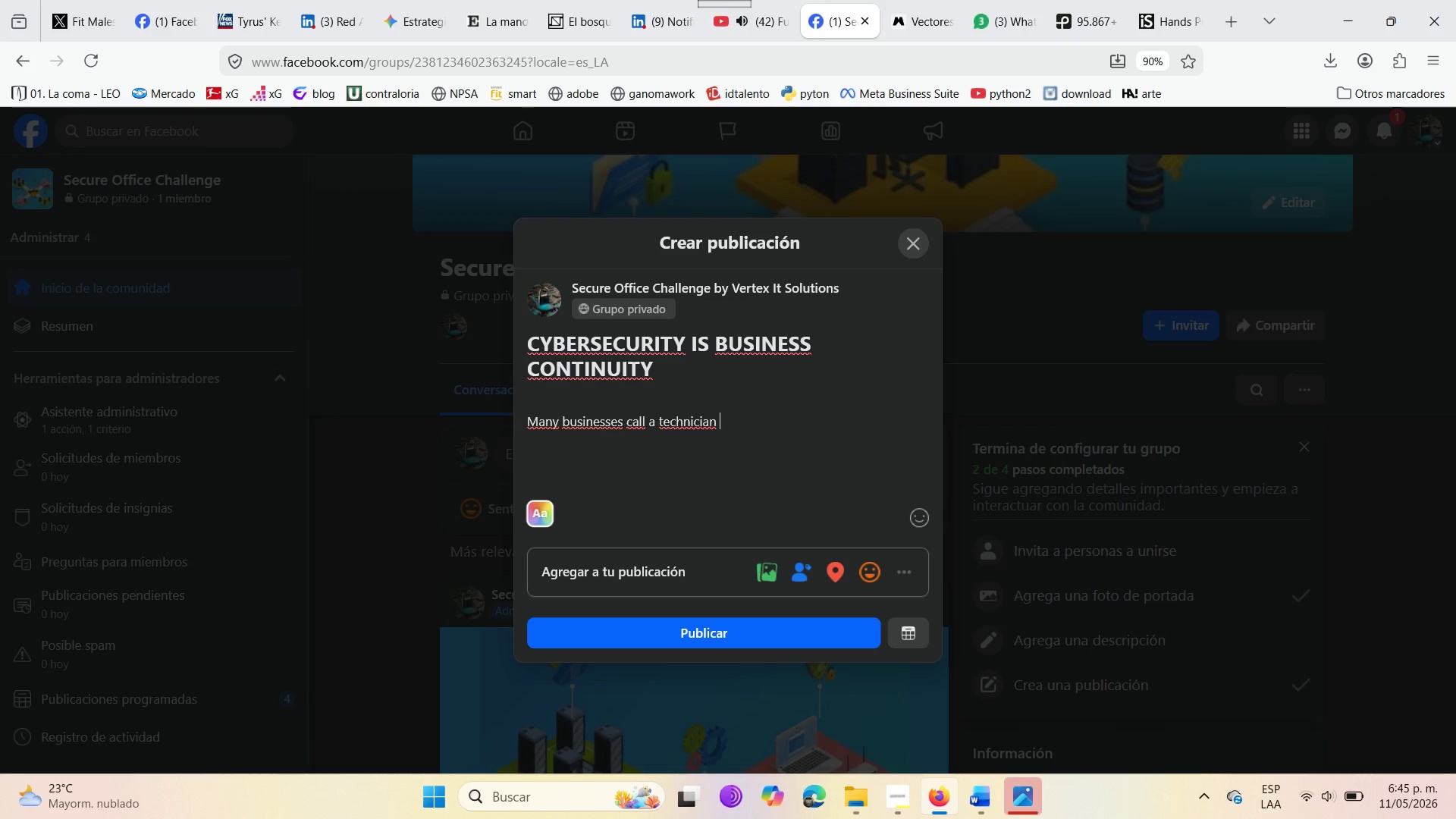 
wait(15.95)
 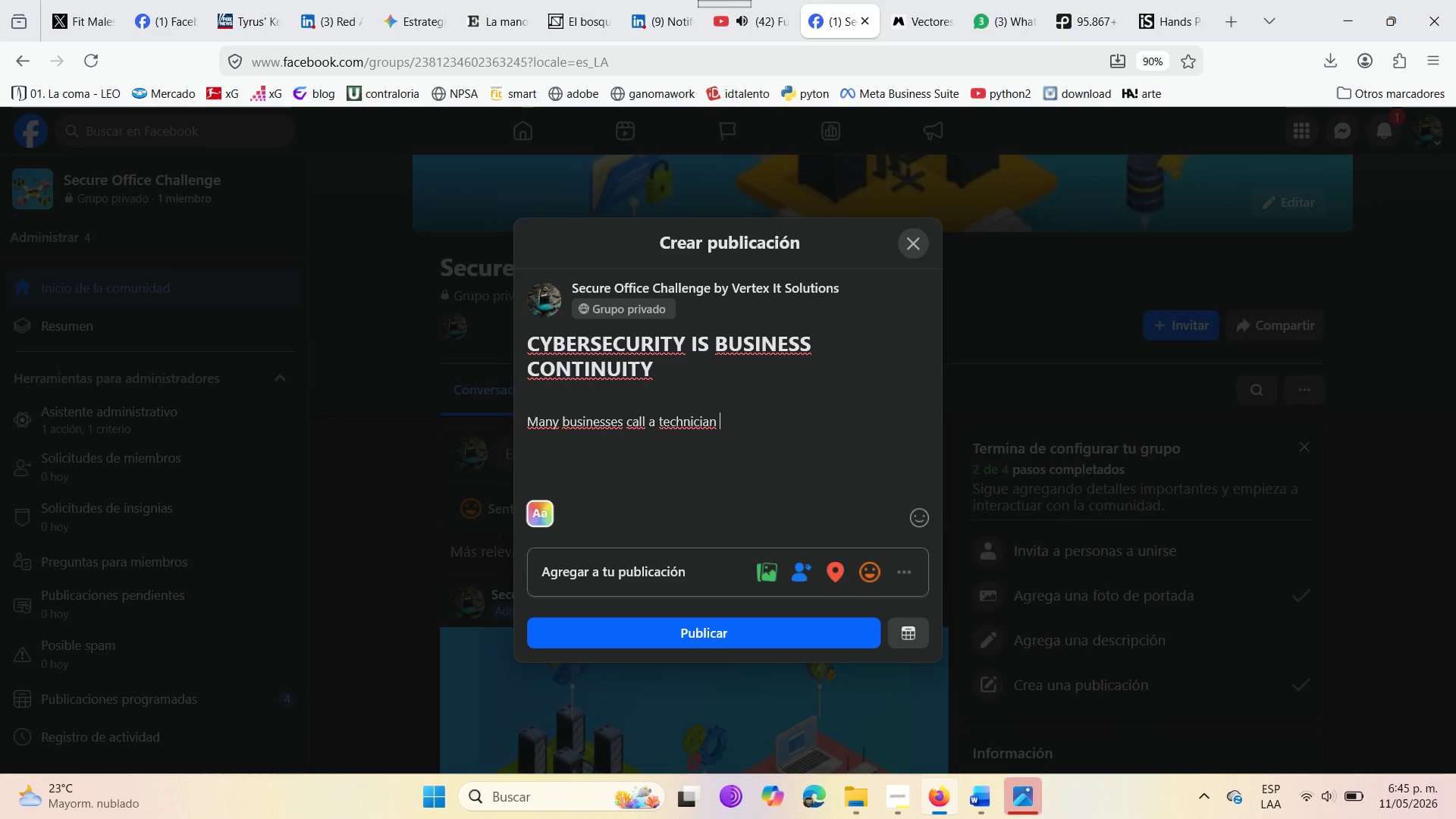 
type(only whern)
key(Backspace)
key(Backspace)
type(n something breaks )
 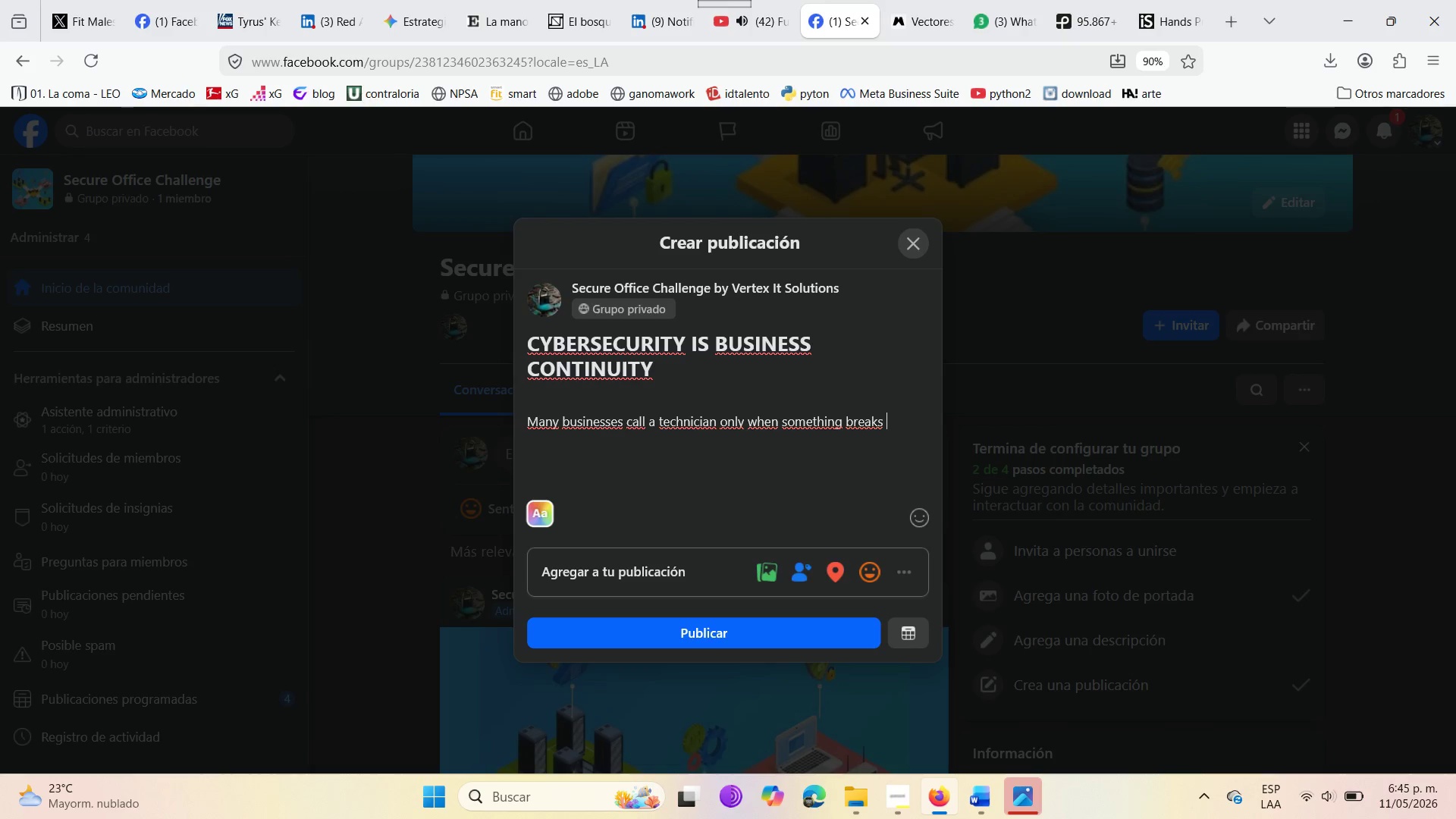 
key(Backspace)
type(. At Ver)
key(Backspace)
type(rtex IT Solutions )
key(Backspace)
type( )
key(Backspace)
type(, )
 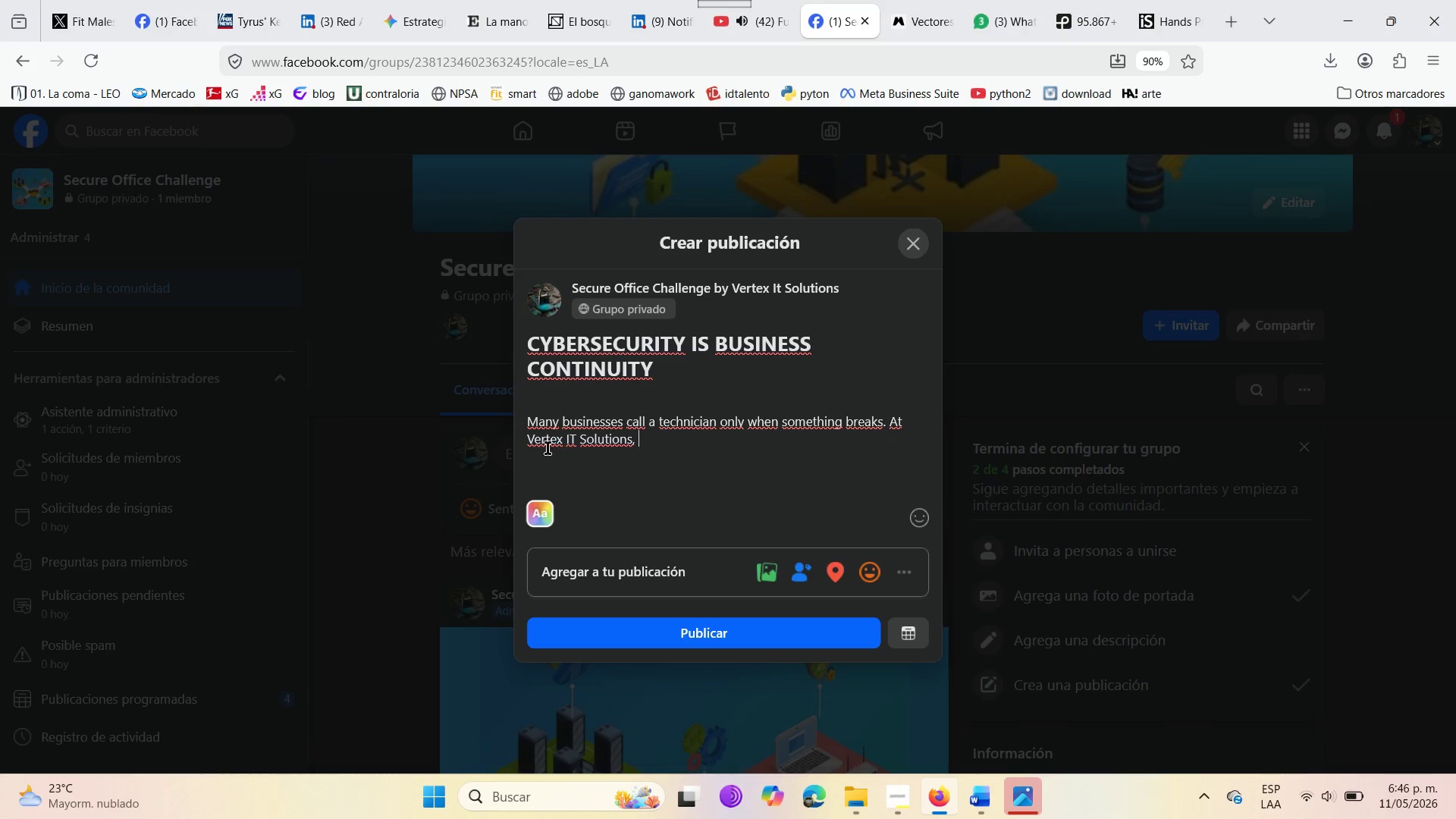 
left_click_drag(start_coordinate=[532, 442], to_coordinate=[532, 438])
 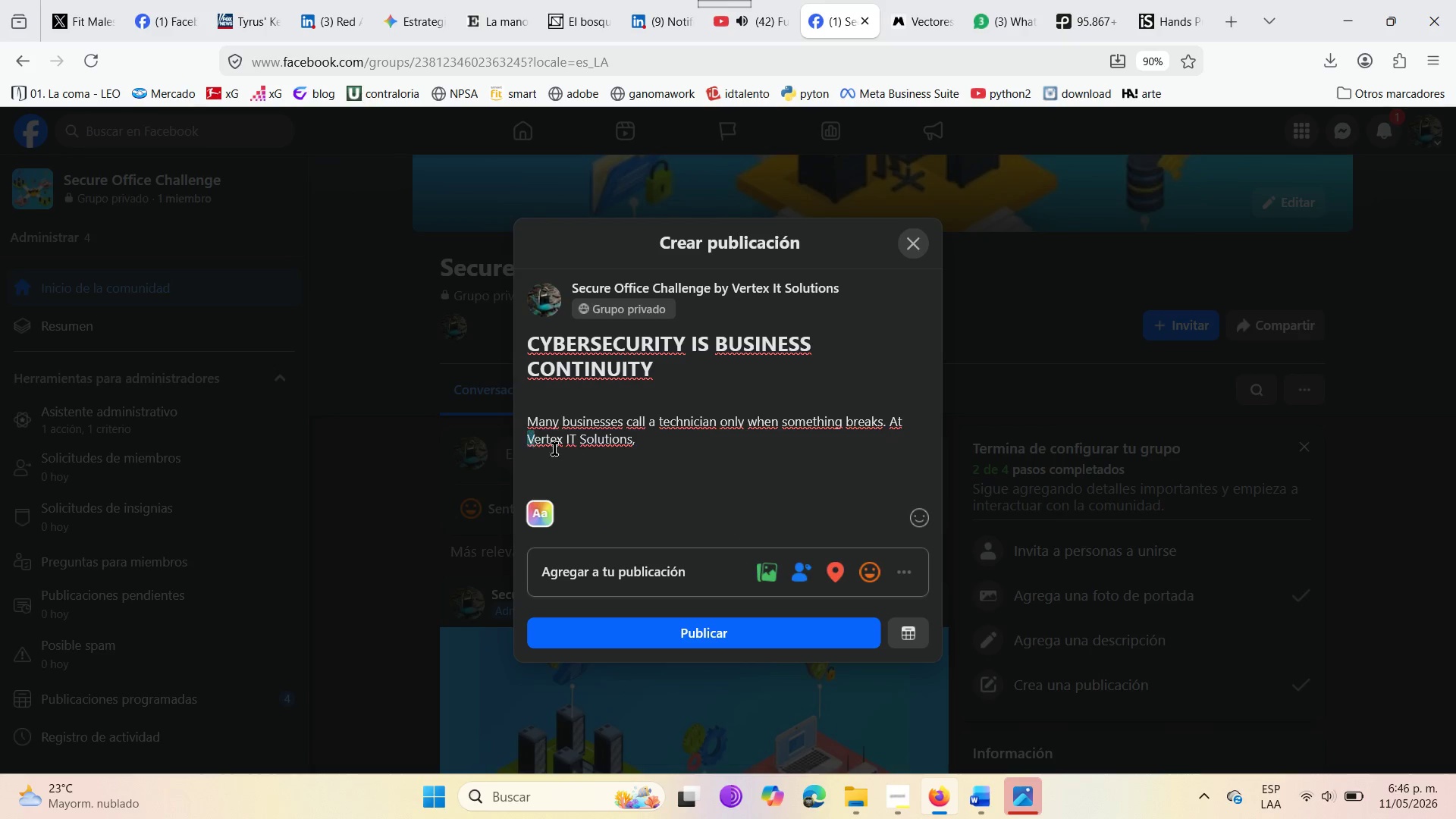 
left_click_drag(start_coordinate=[529, 441], to_coordinate=[632, 448])
 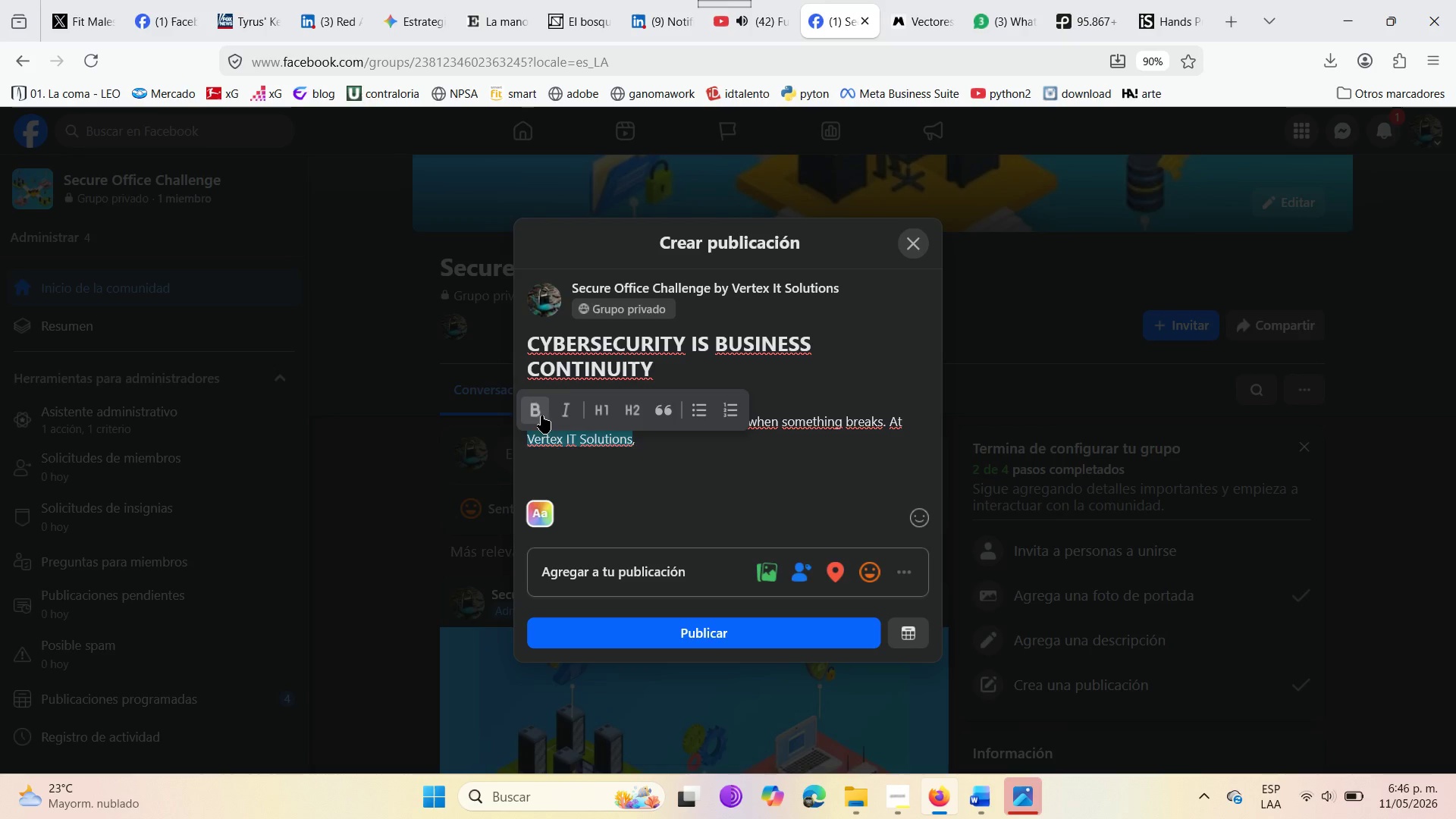 
left_click([541, 415])
 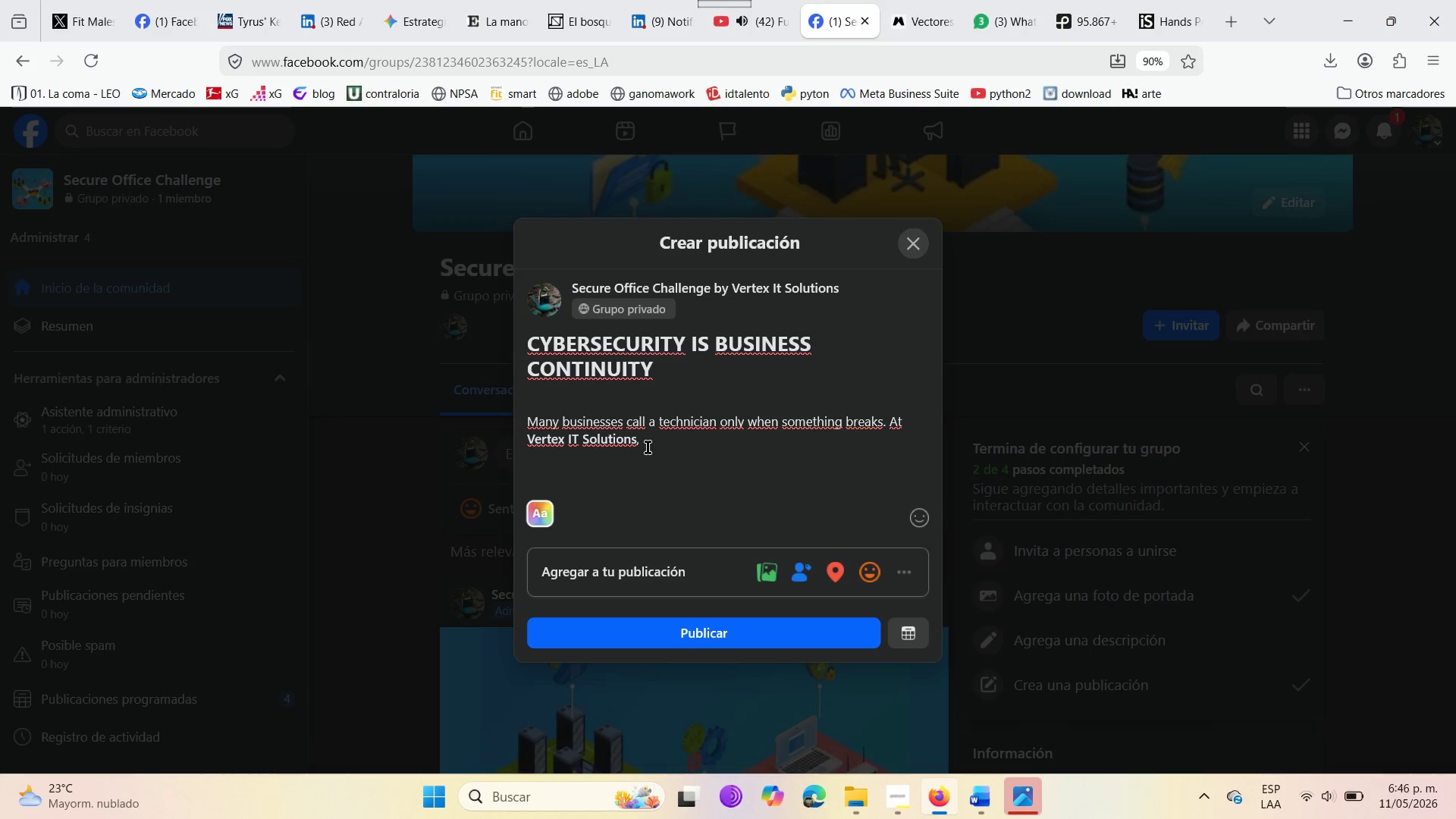 
left_click([648, 447])
 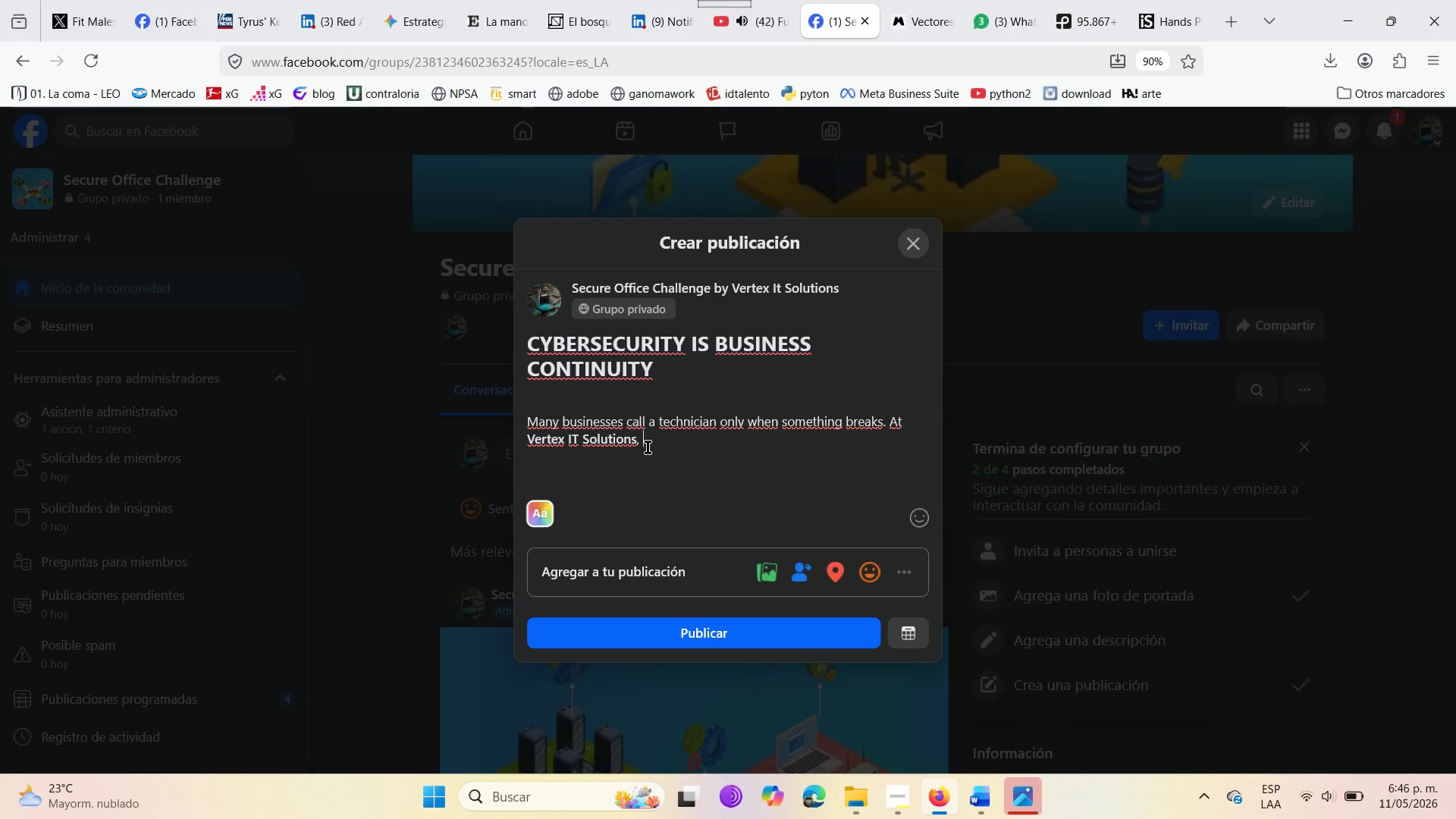 
type(we detect the fail)
 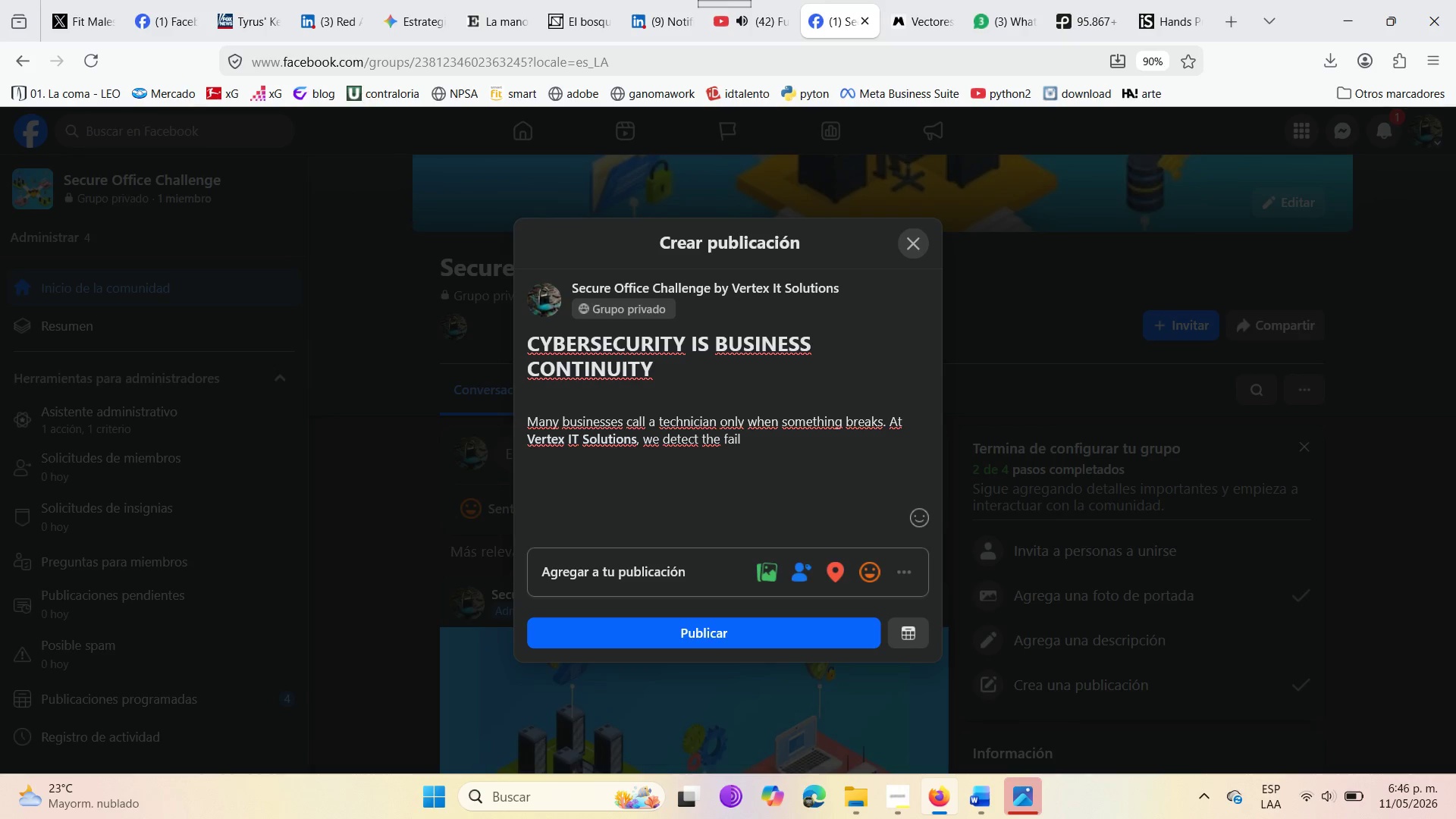 
type(ure before it happens)
key(Backspace)
type(s )
 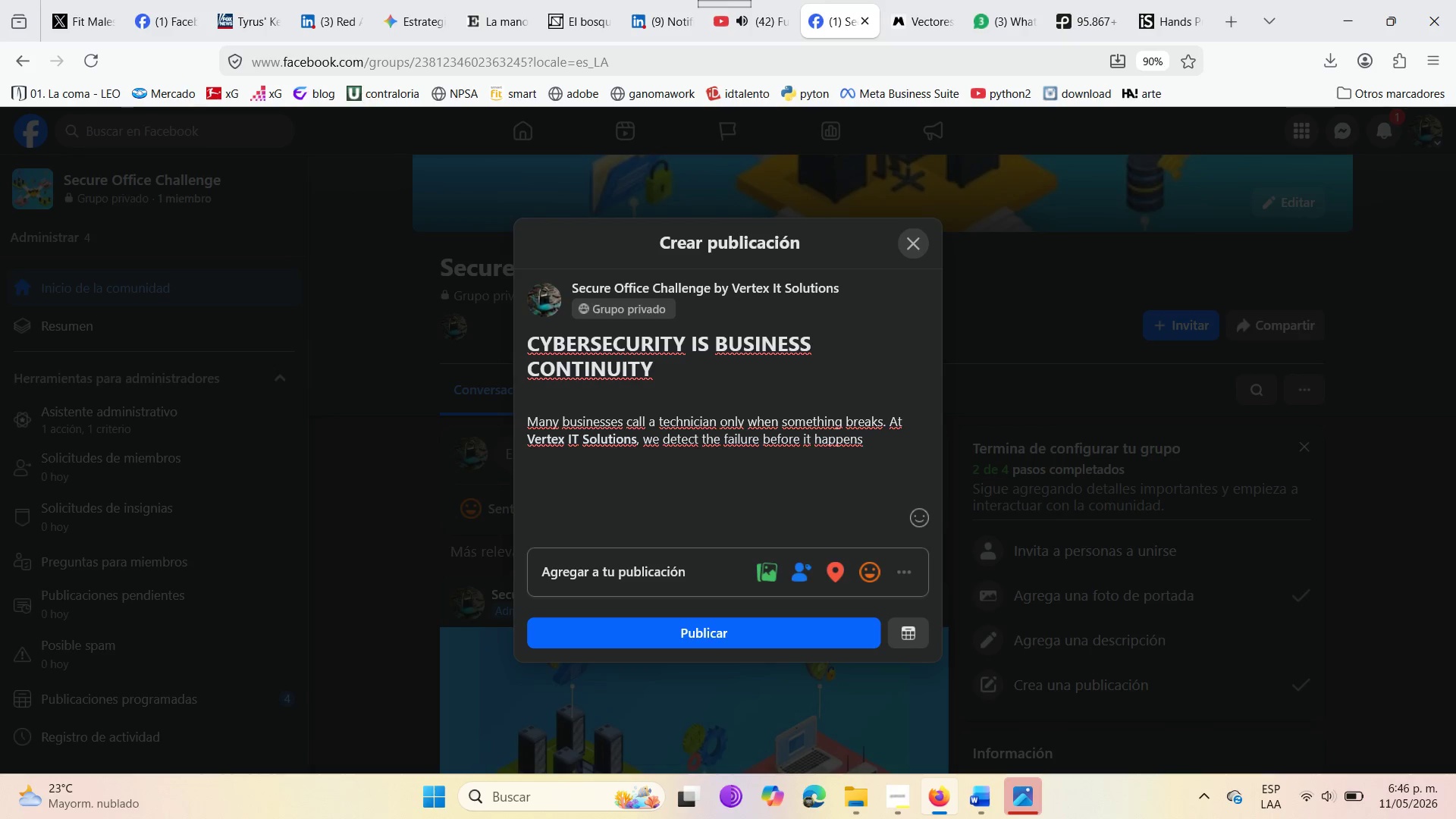 
wait(8.97)
 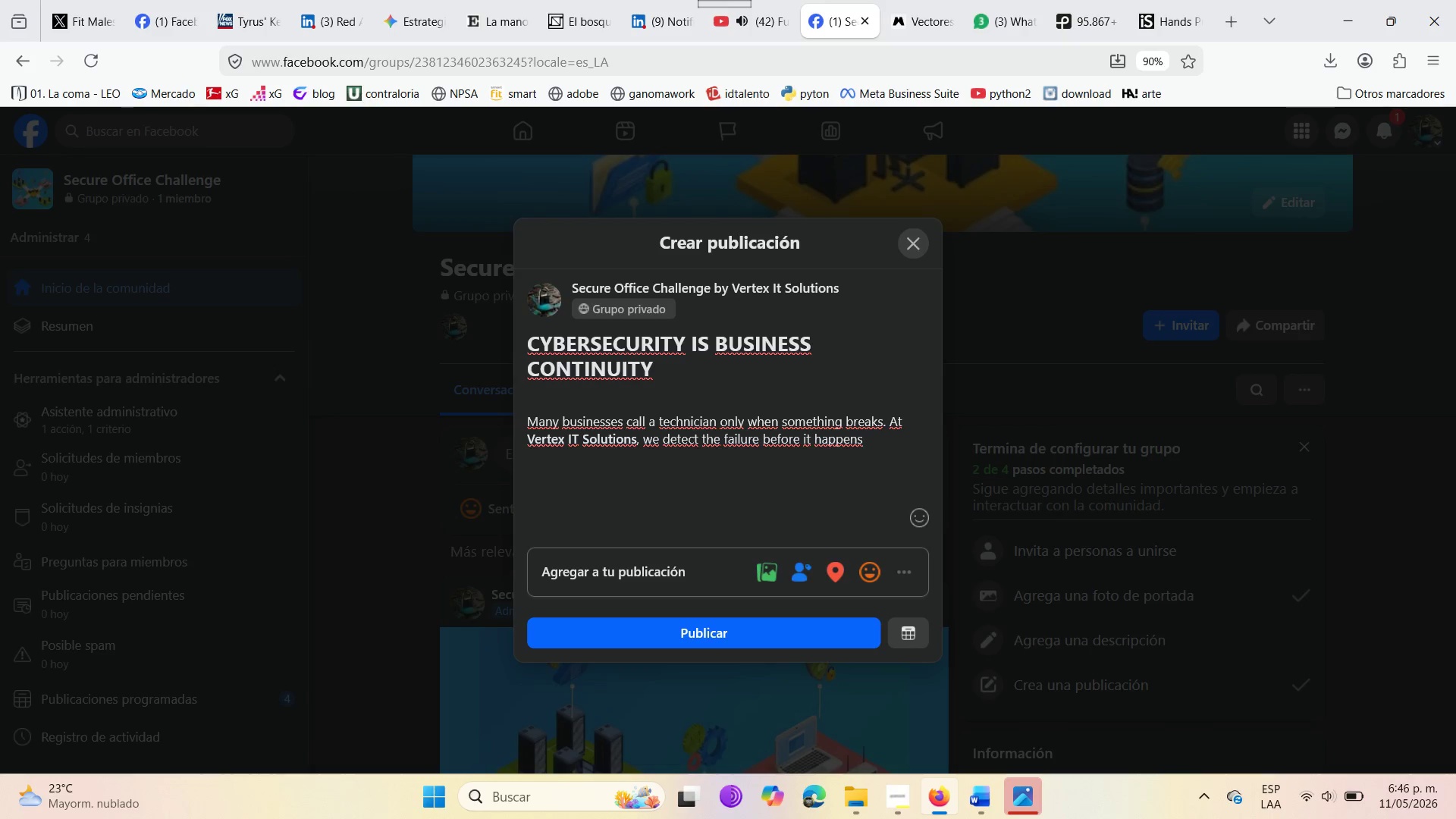 
key(Backspace)
type(. A monitored )
 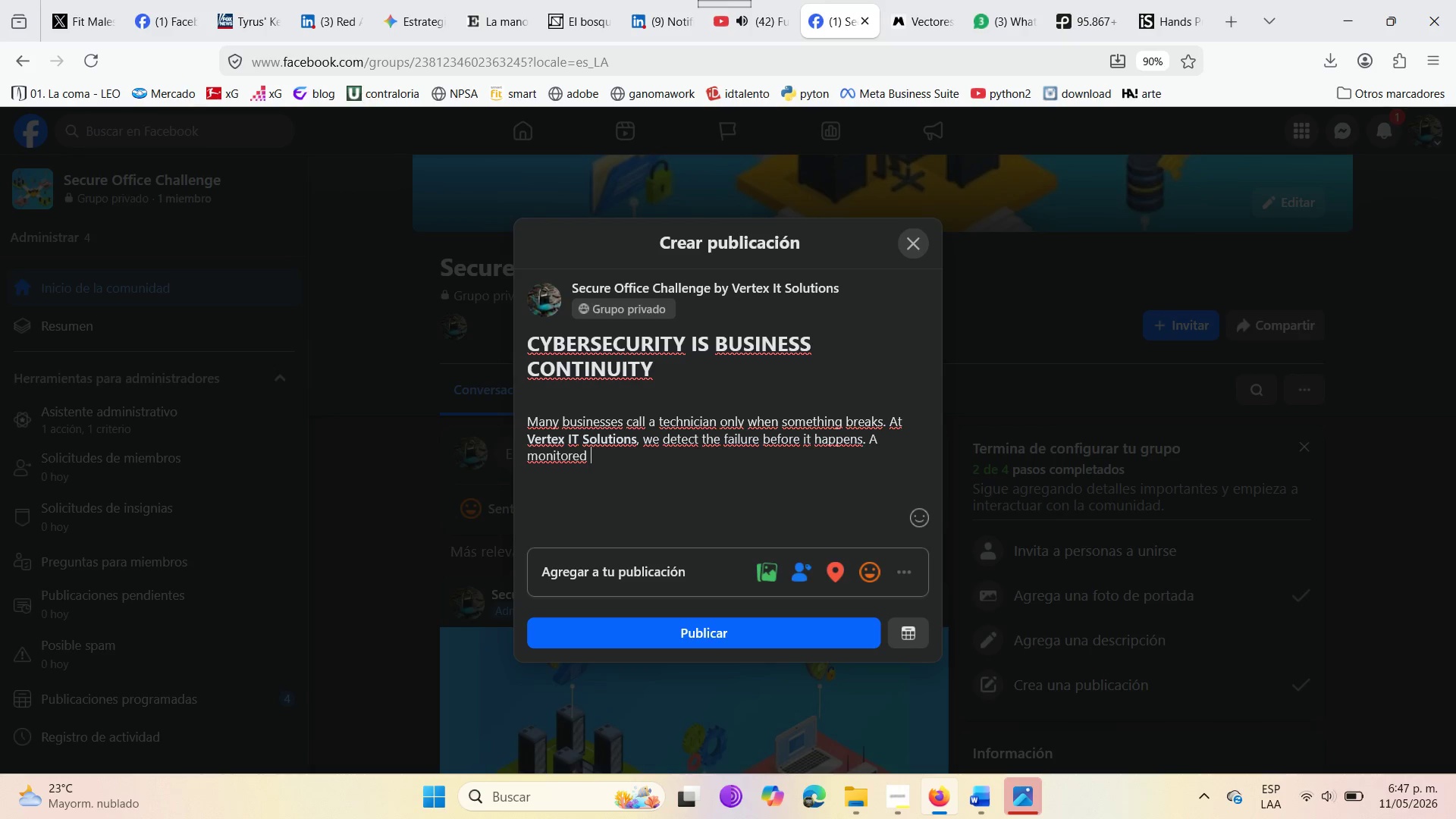 
wait(6.77)
 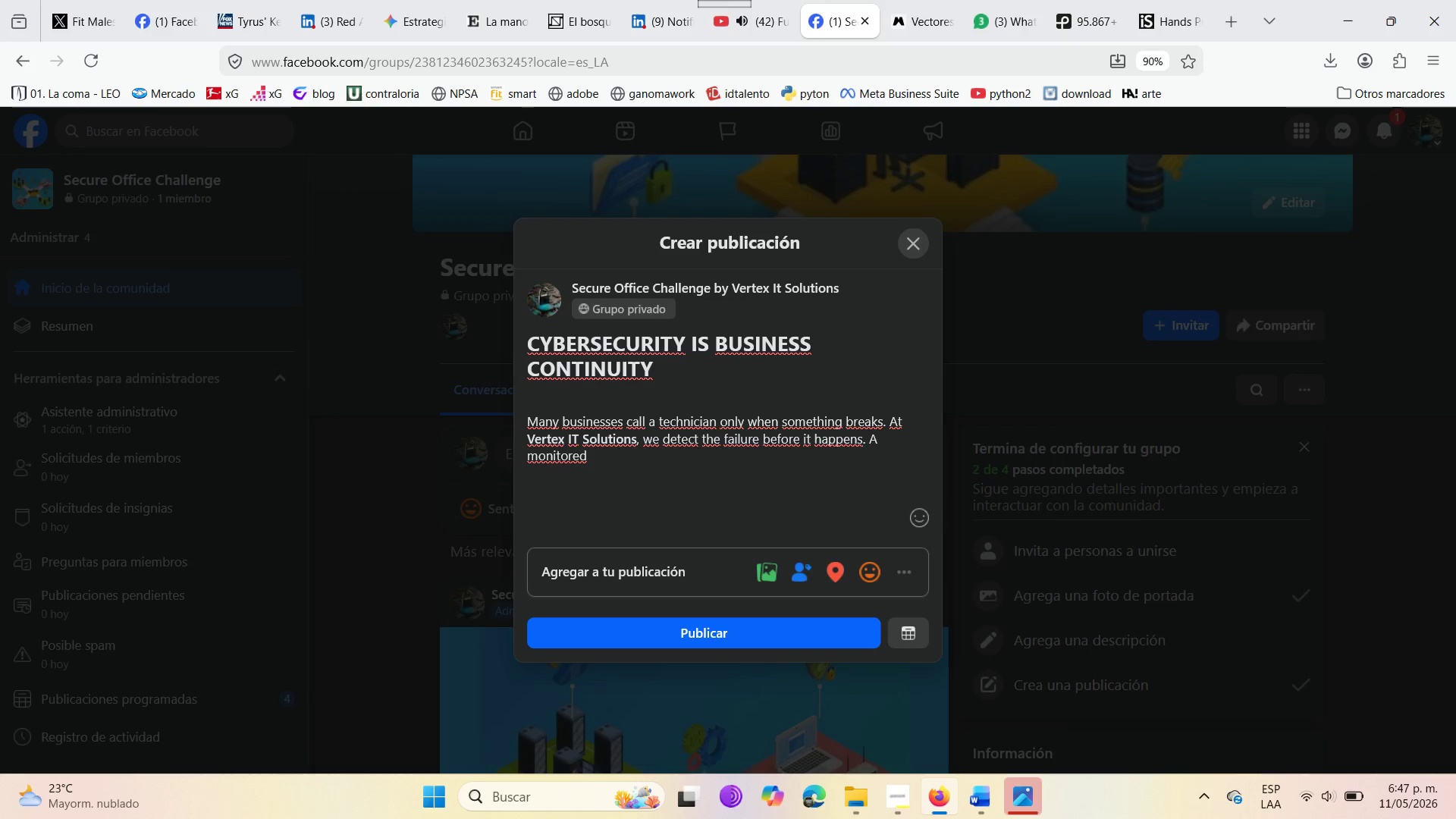 
type(network never stops )
key(Backspace)
type(. )
 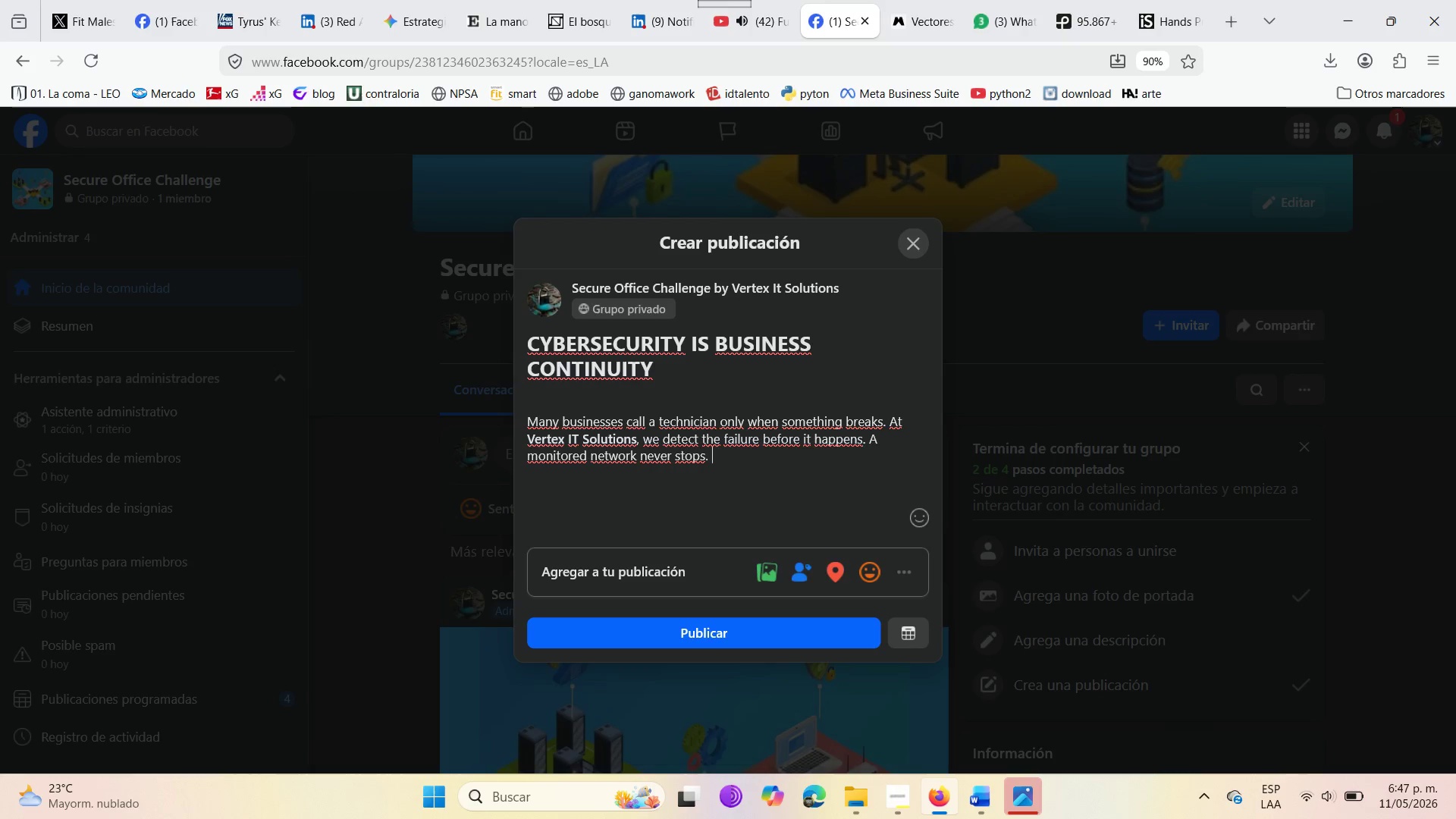 
wait(7.28)
 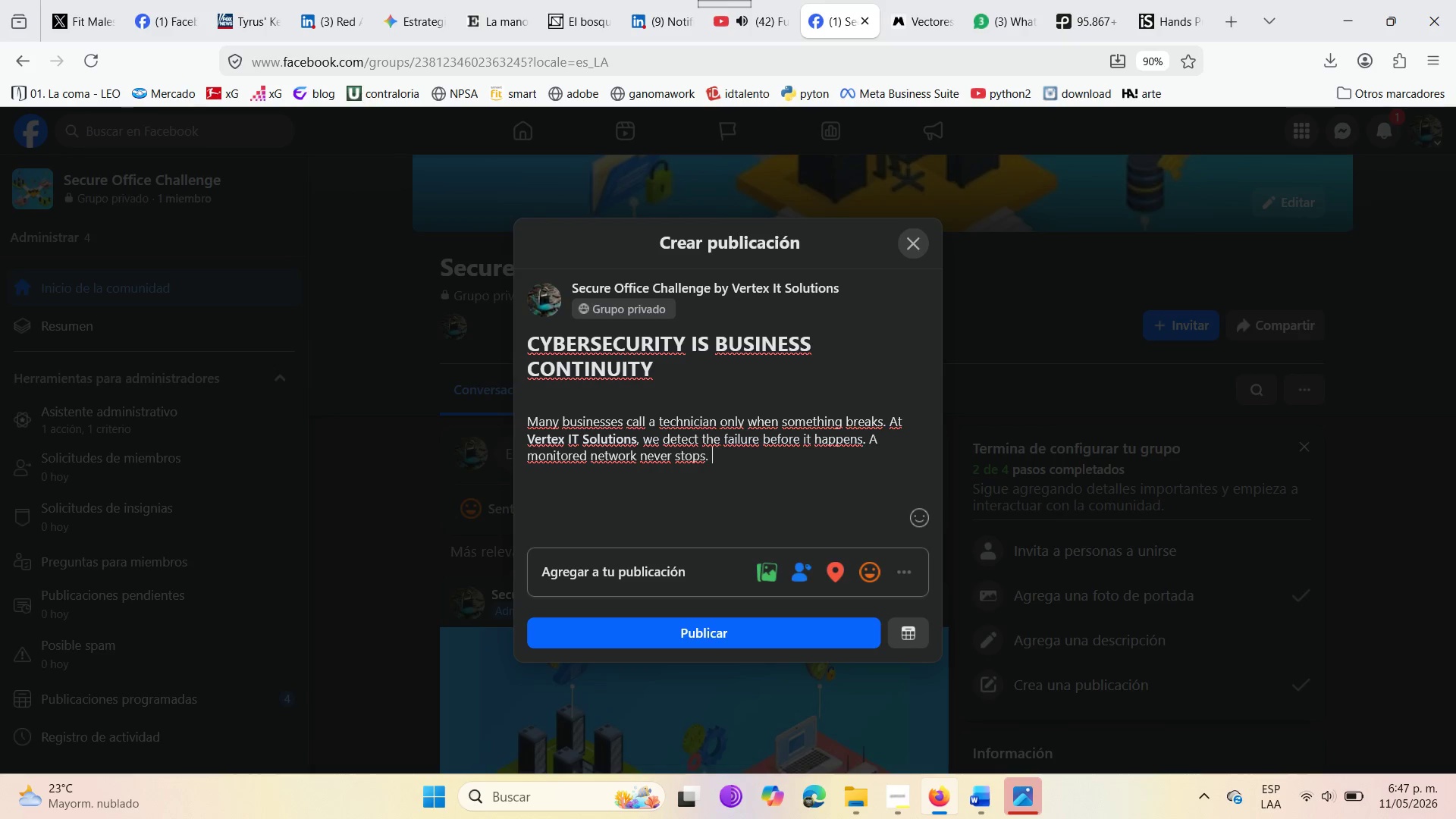 
key(Enter)
 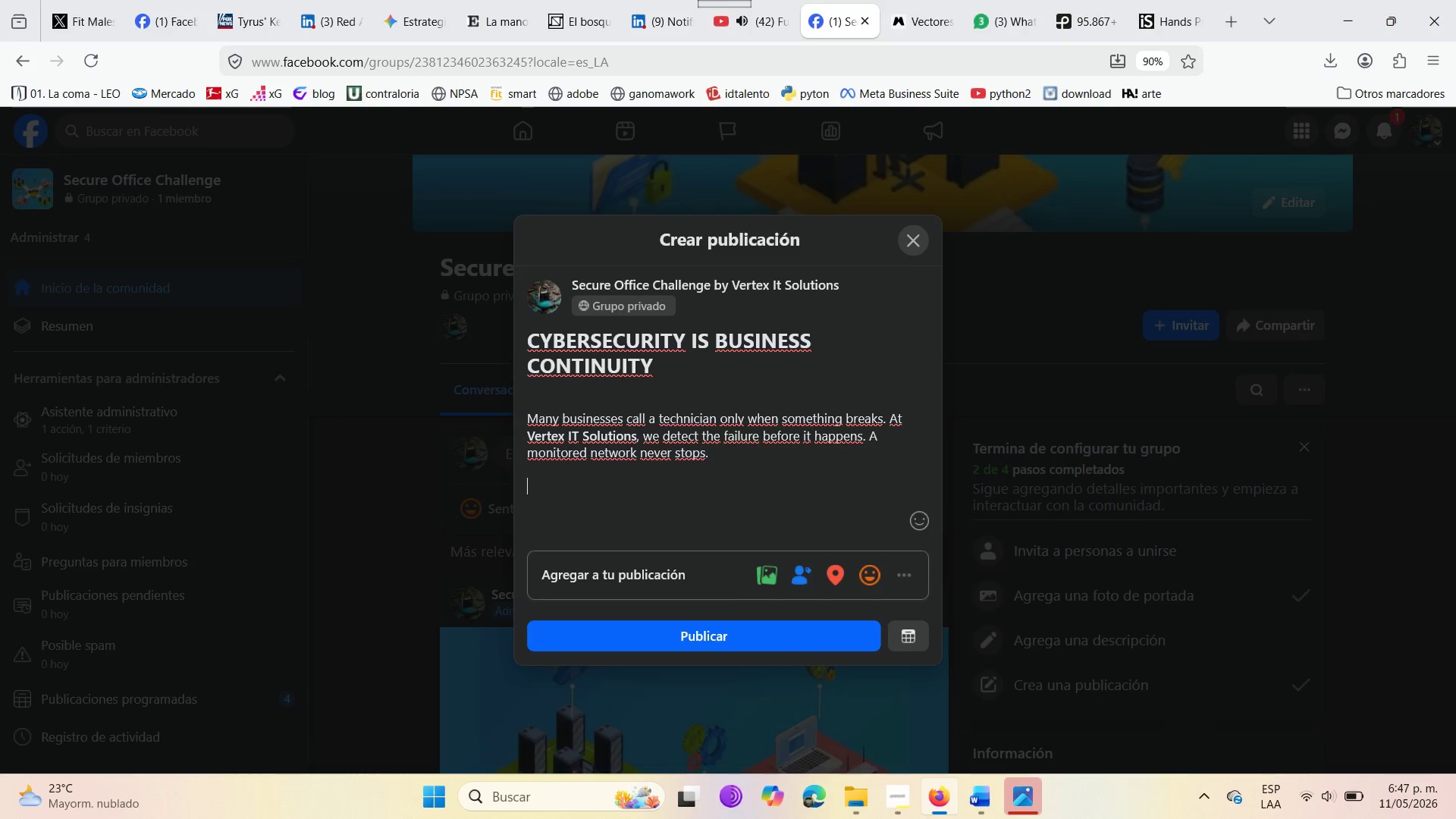 
key(Enter)
 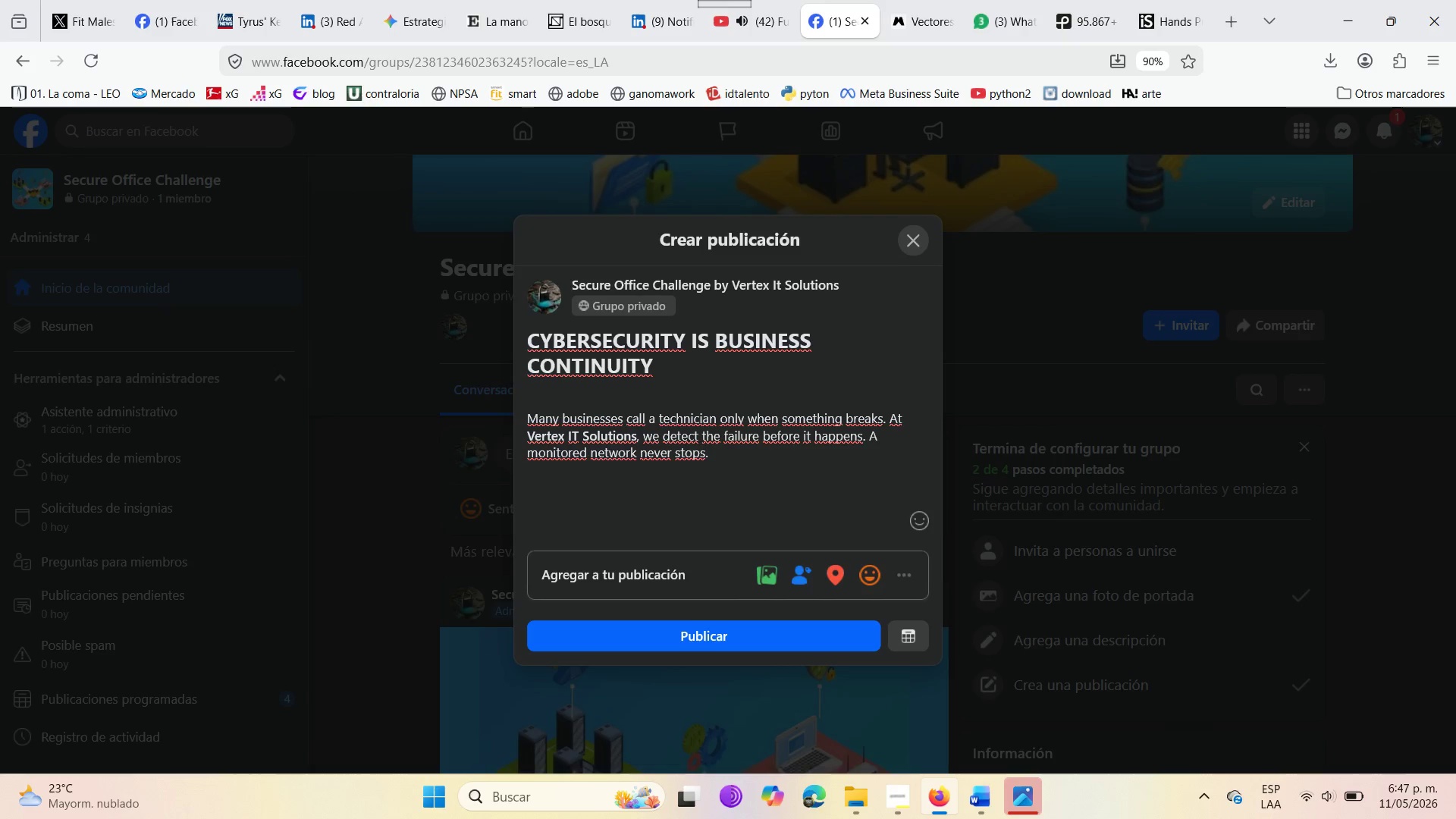 
key(CapsLock)
 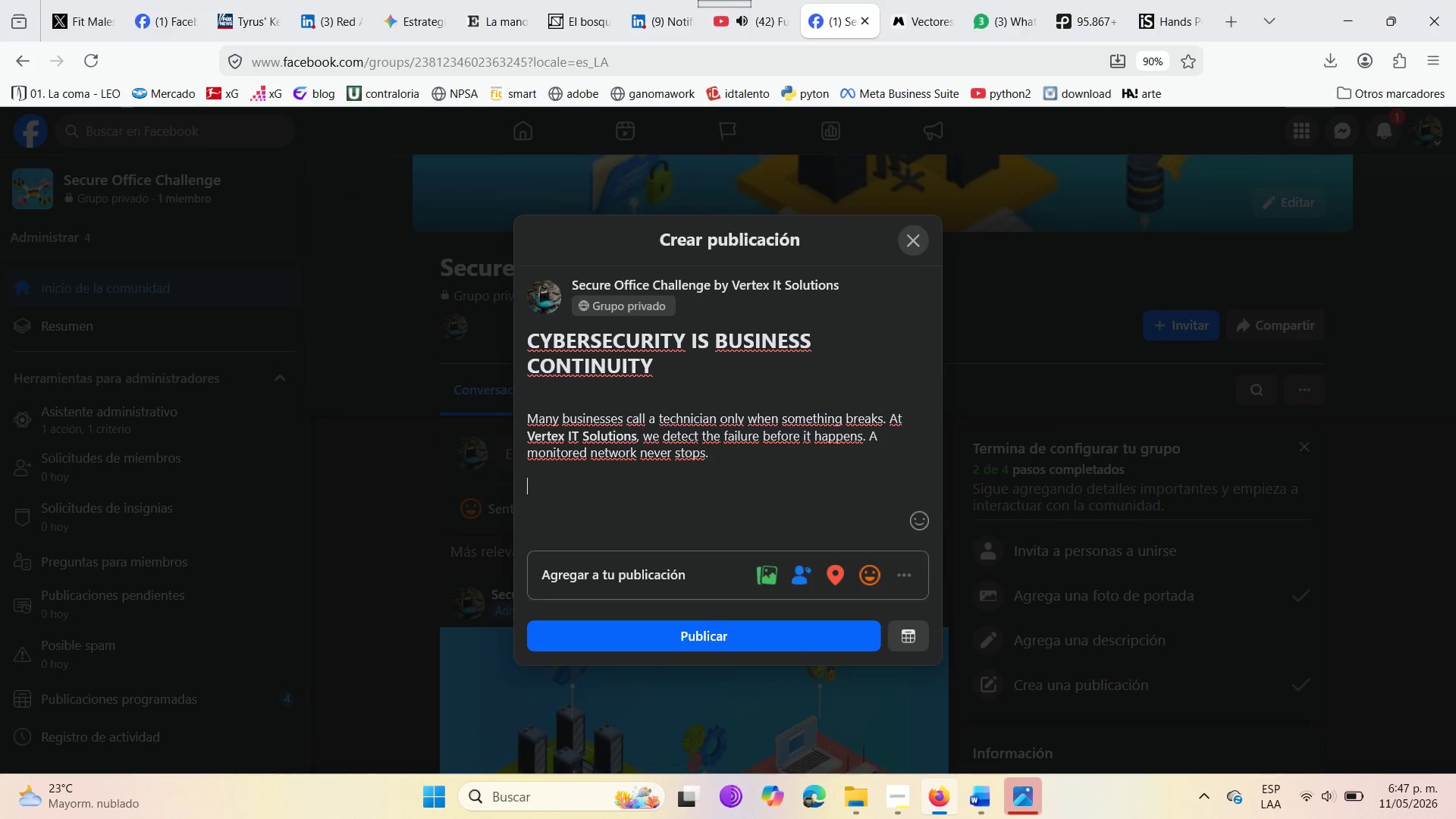 
wait(5.09)
 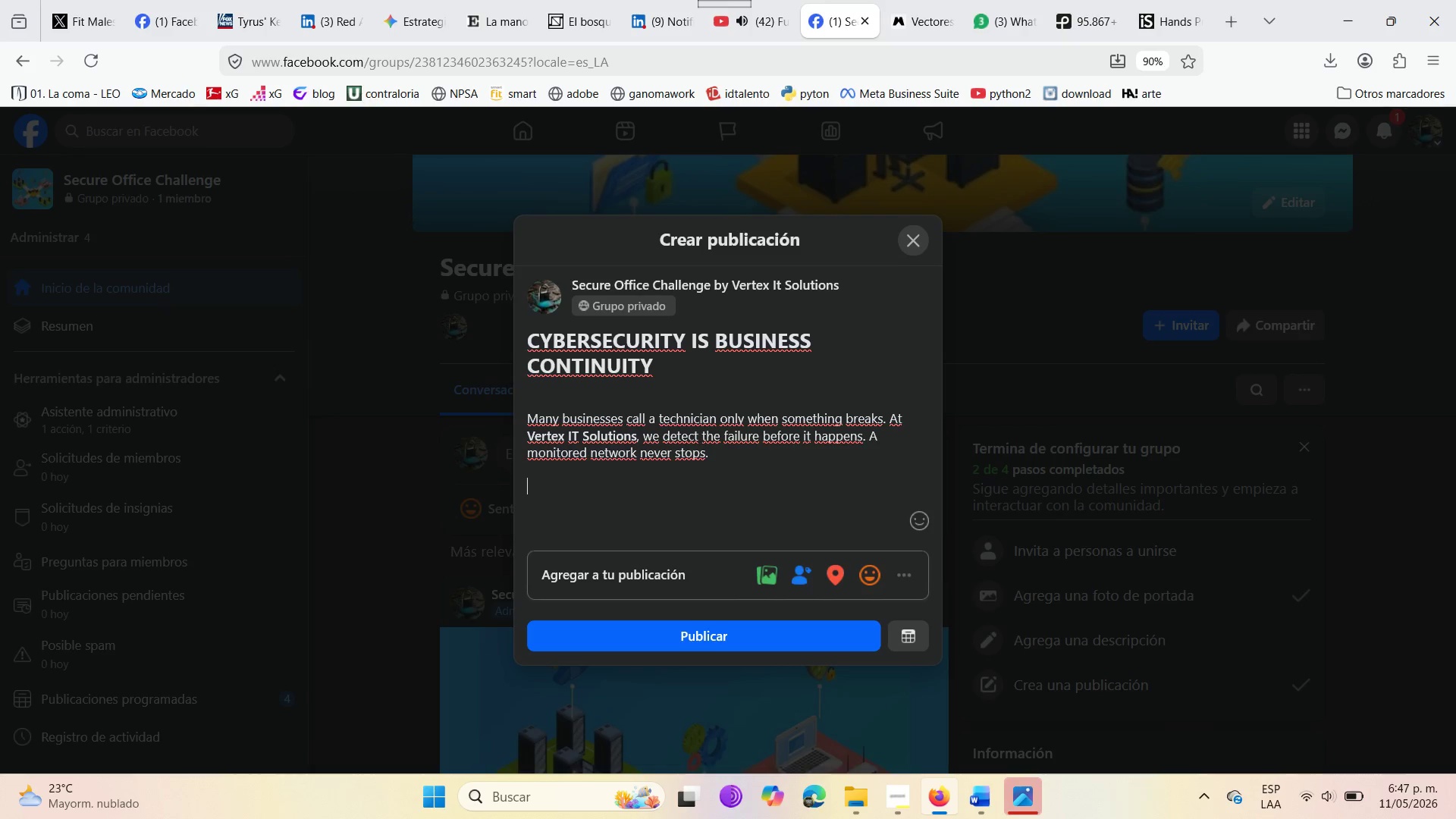 
type(BENEFITS )
 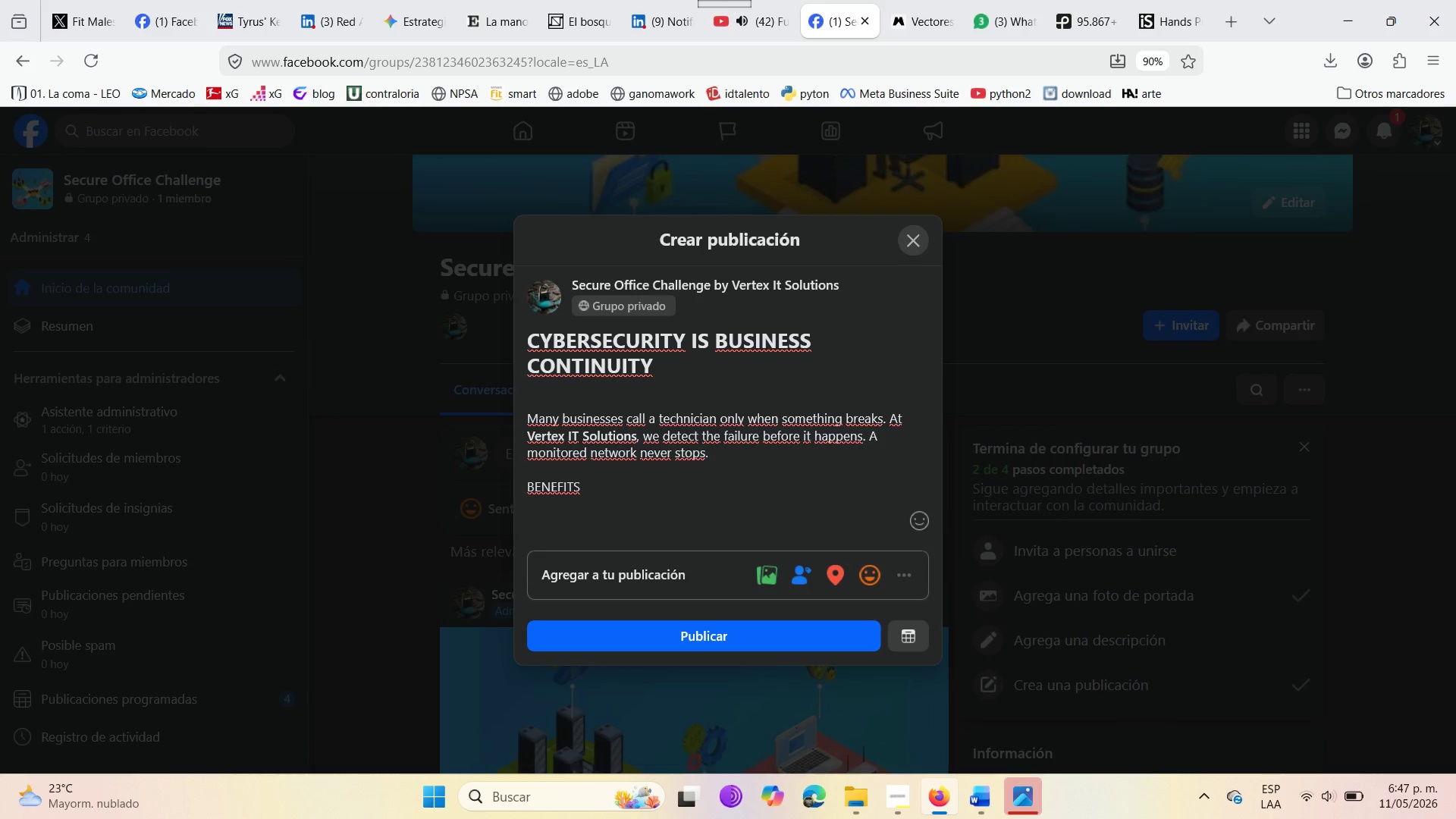 
type(OF A PROFESSIONAL )
 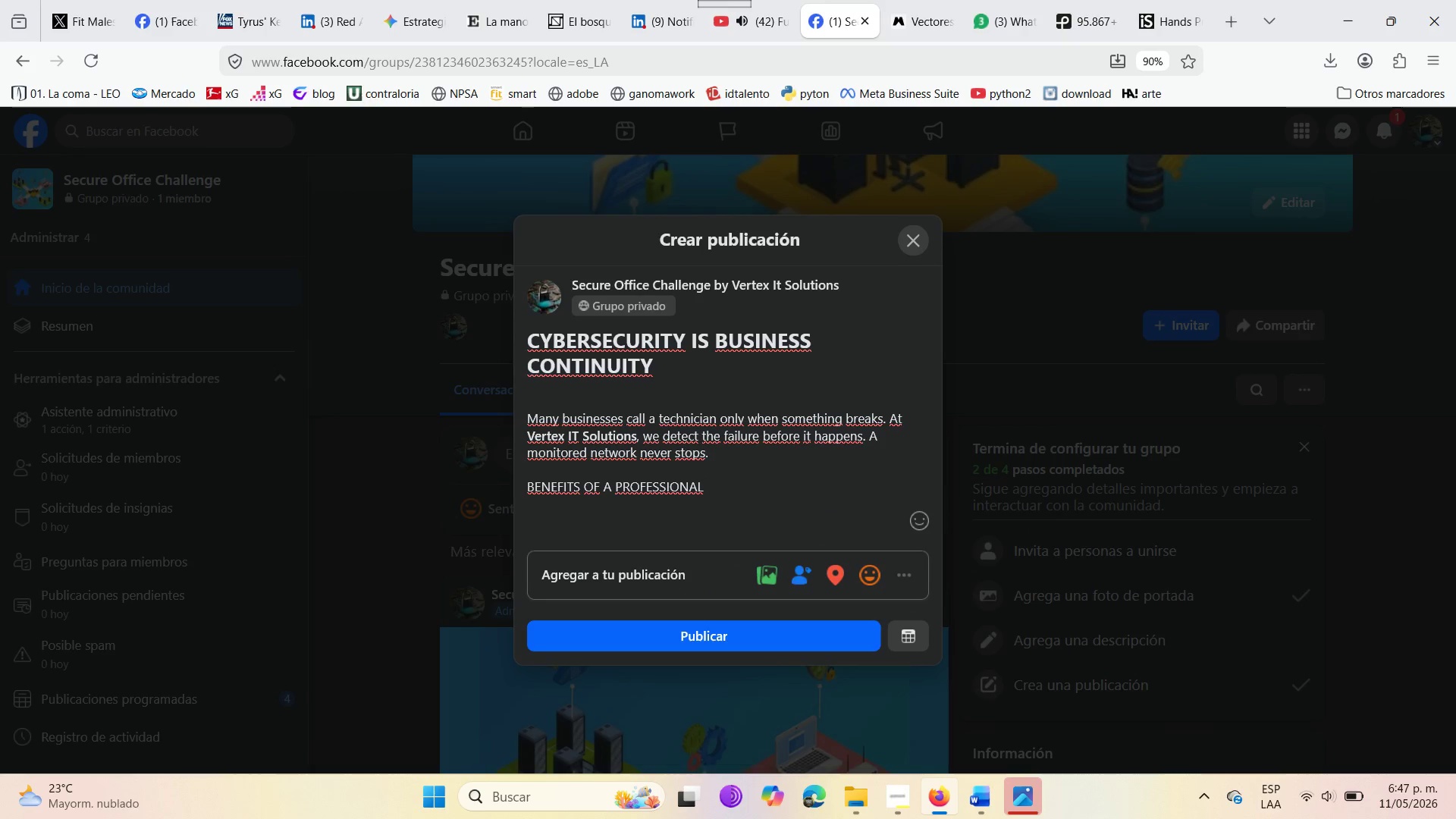 
type(AUDIT )
key(Backspace)
type(> )
 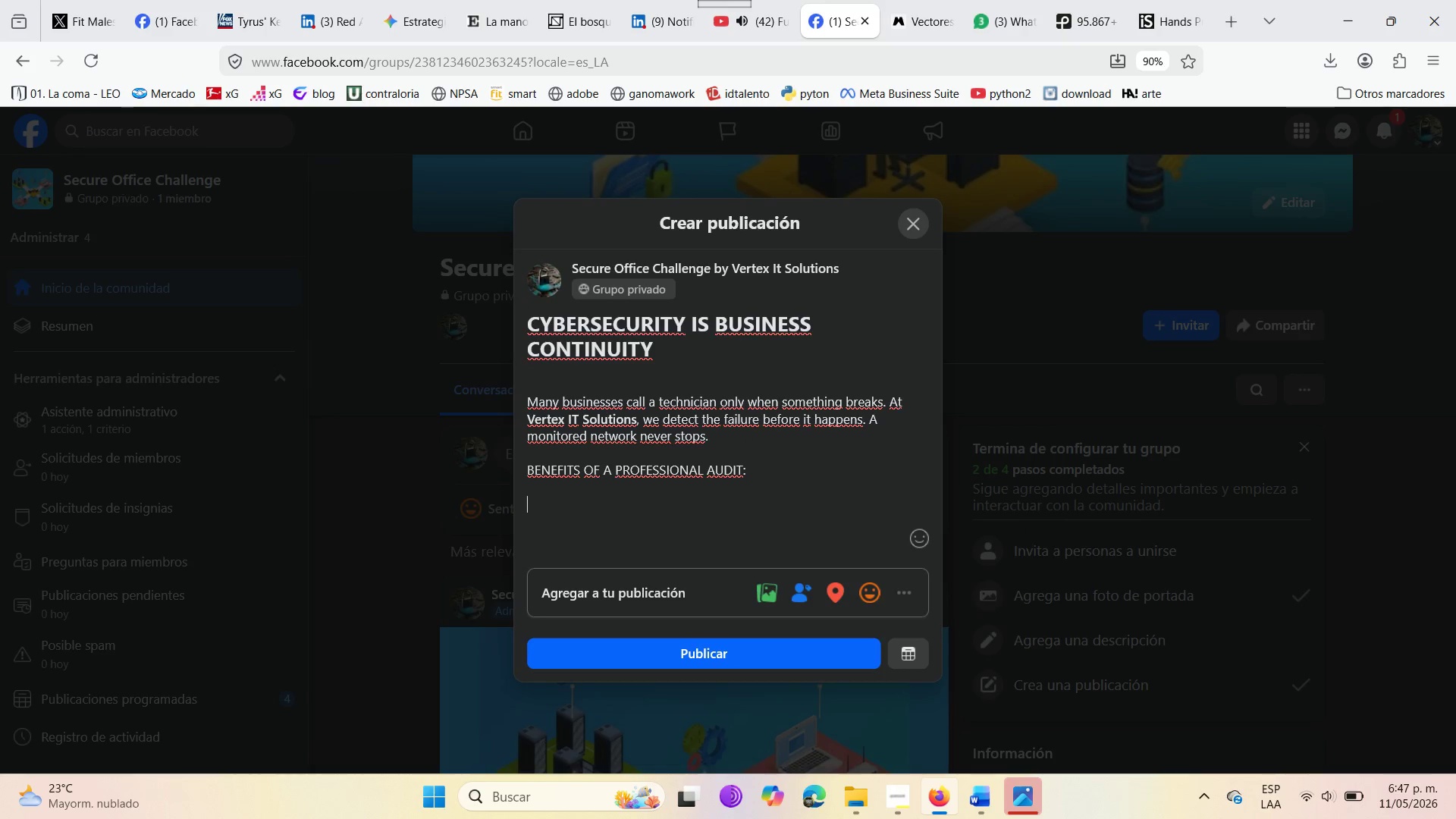 
 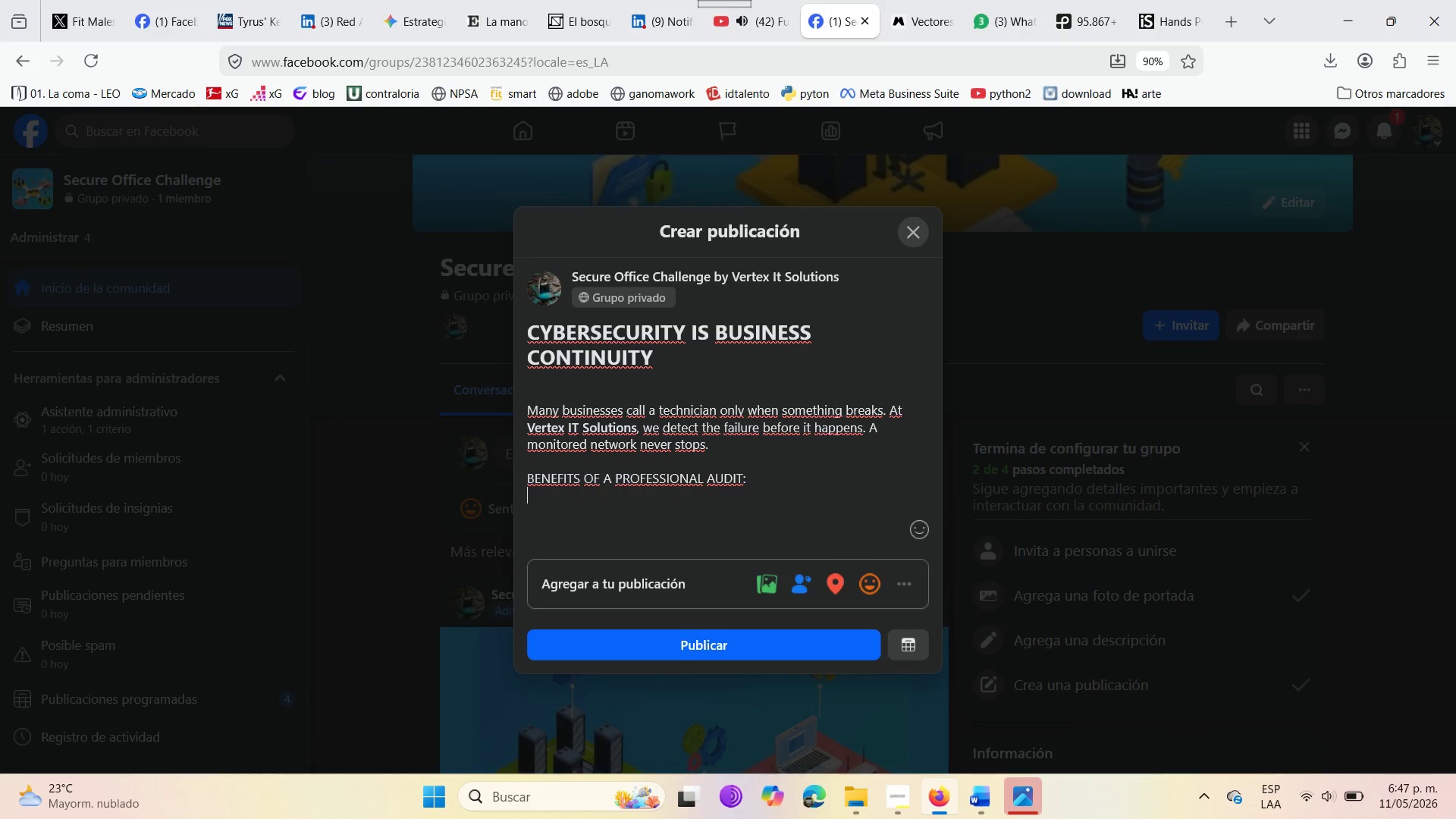 
key(Enter)
 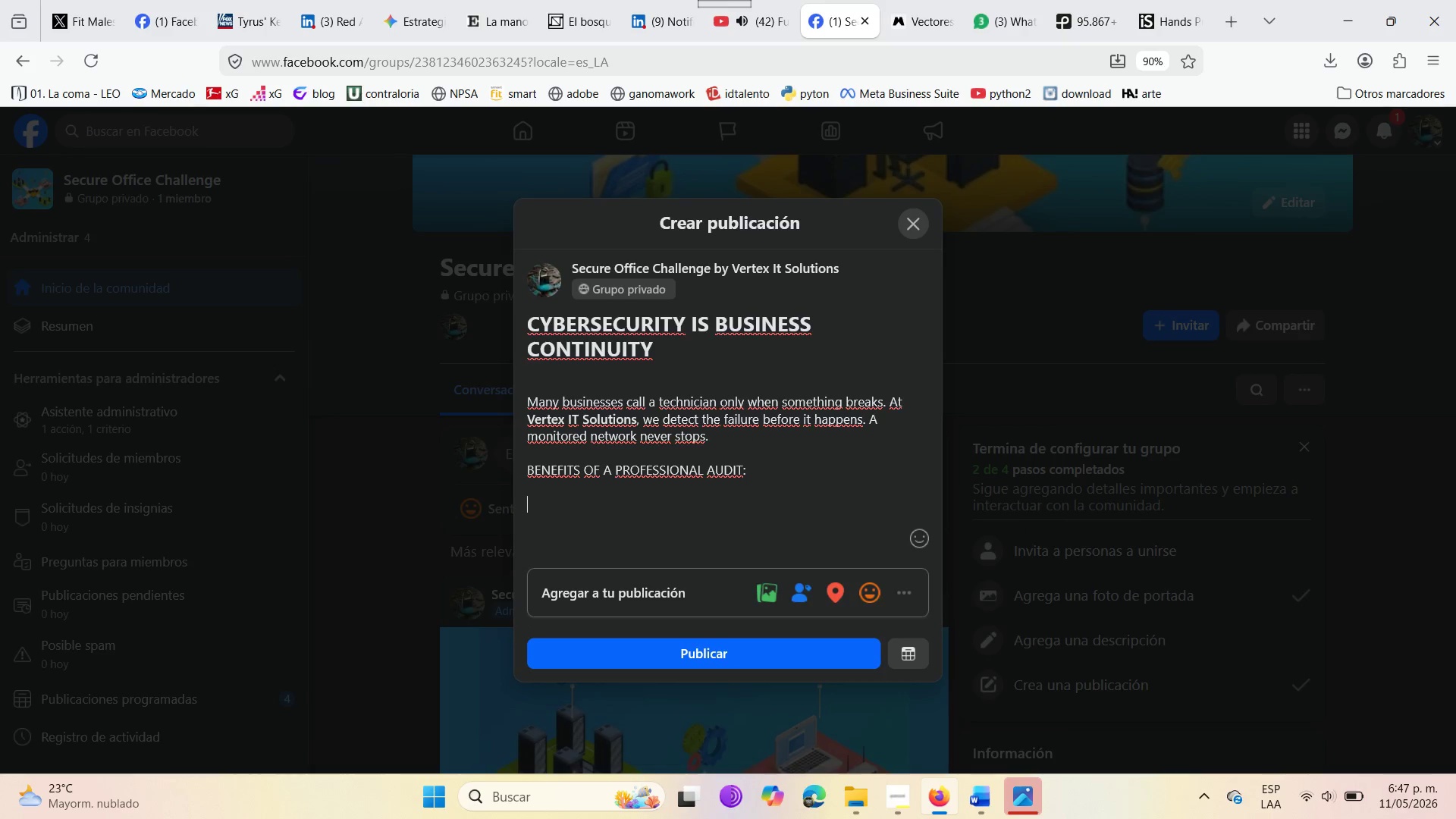 
key(Enter)
 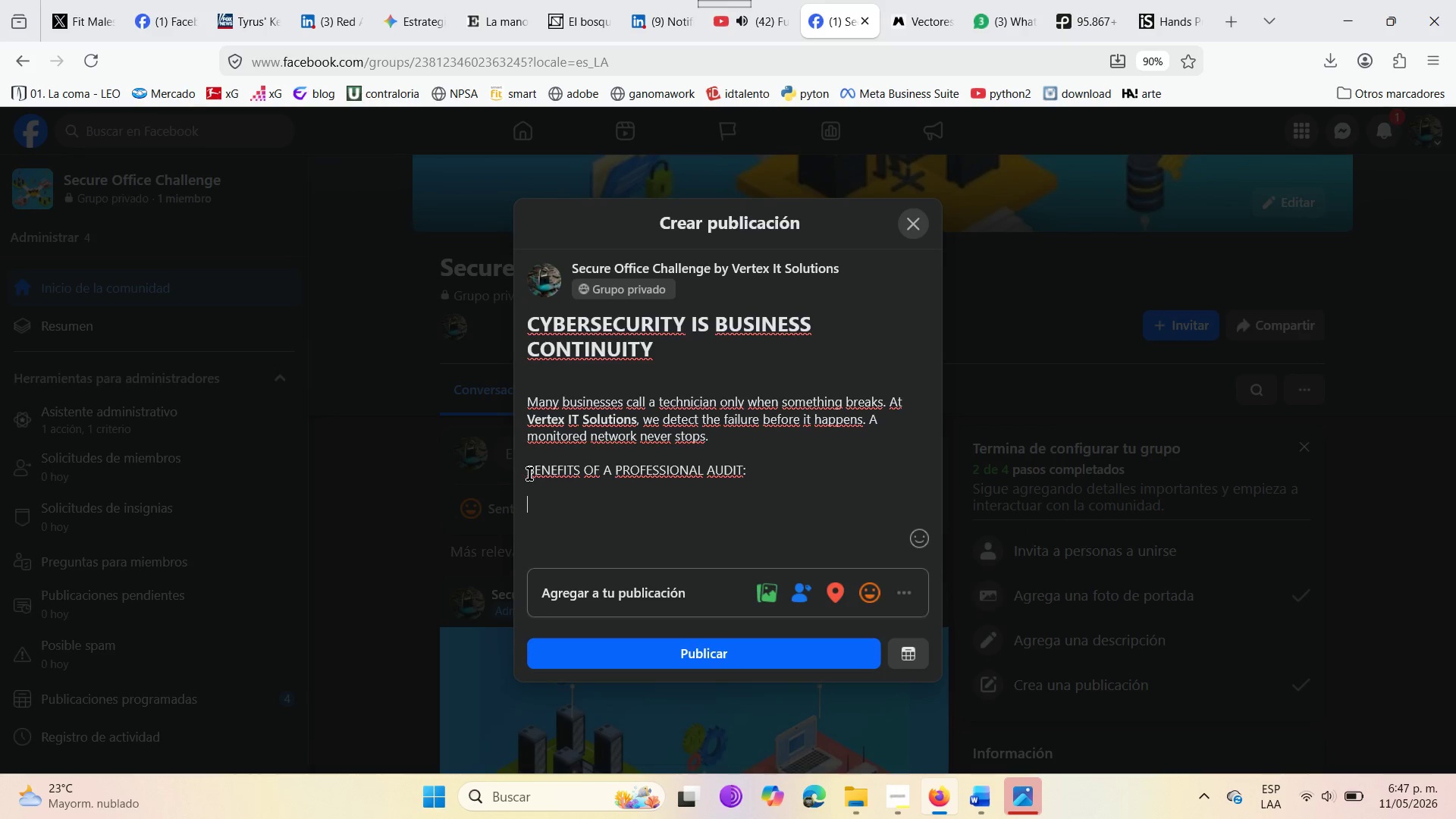 
left_click_drag(start_coordinate=[529, 474], to_coordinate=[748, 474])
 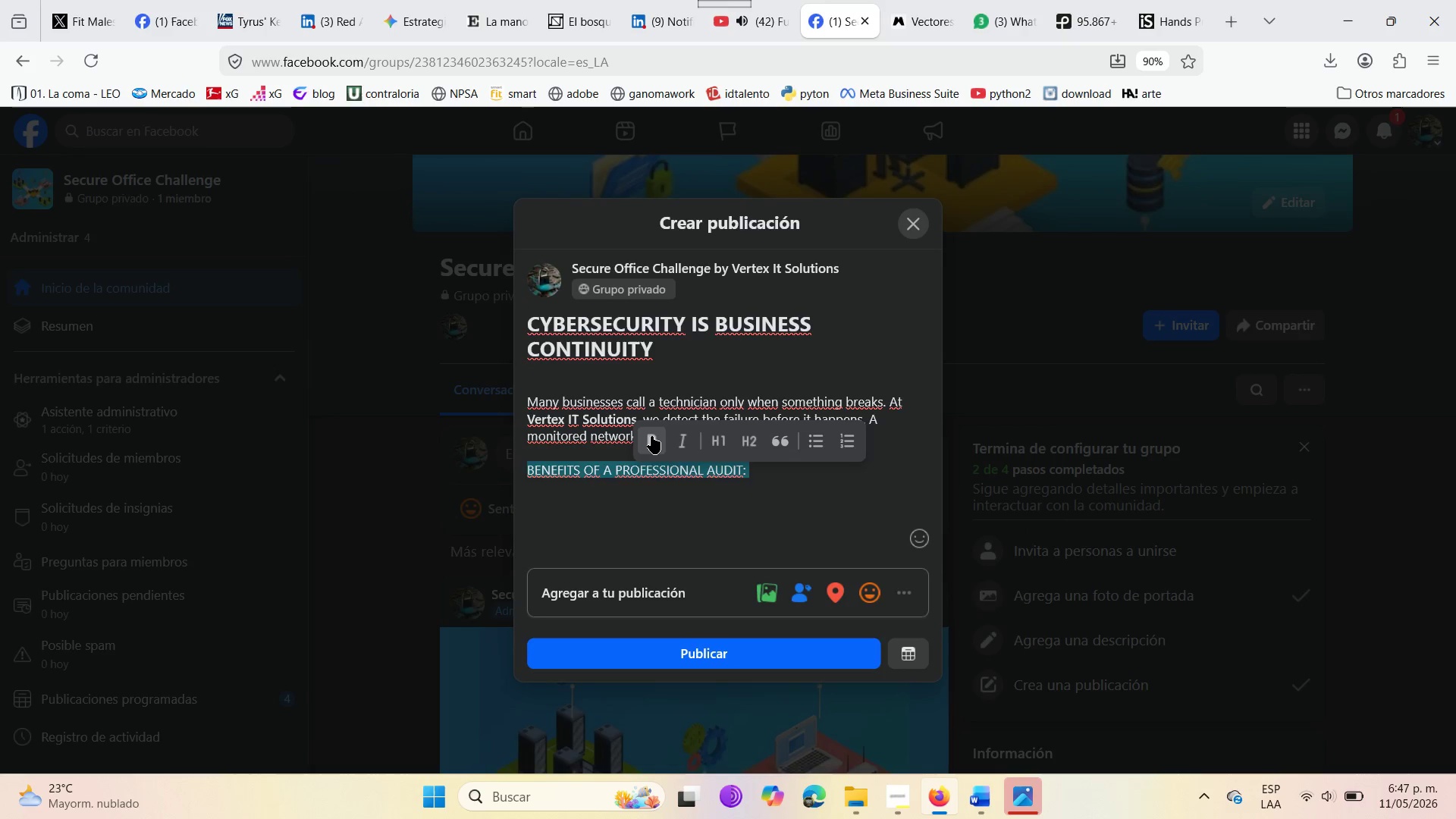 
left_click([651, 436])
 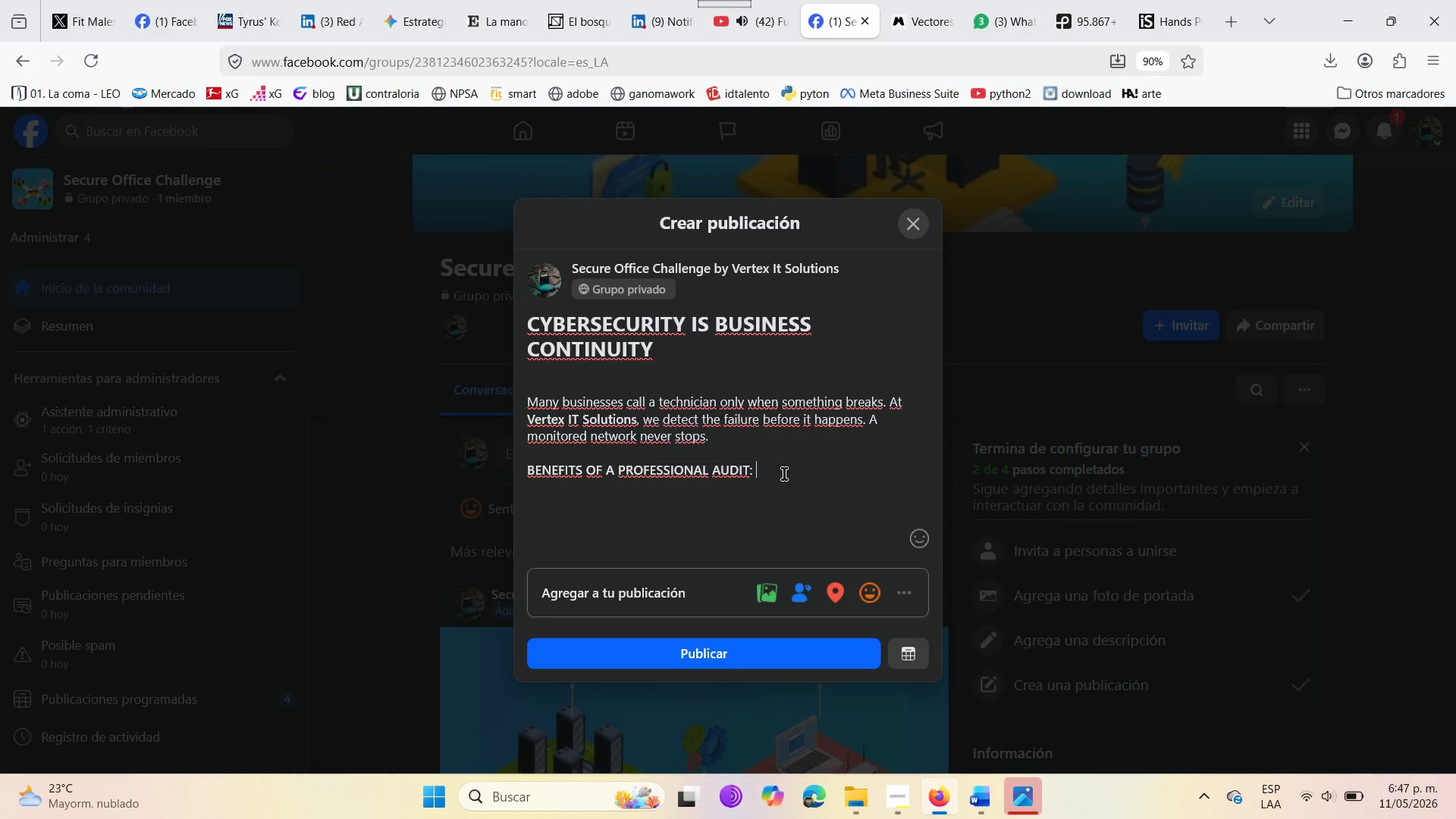 
left_click([784, 474])
 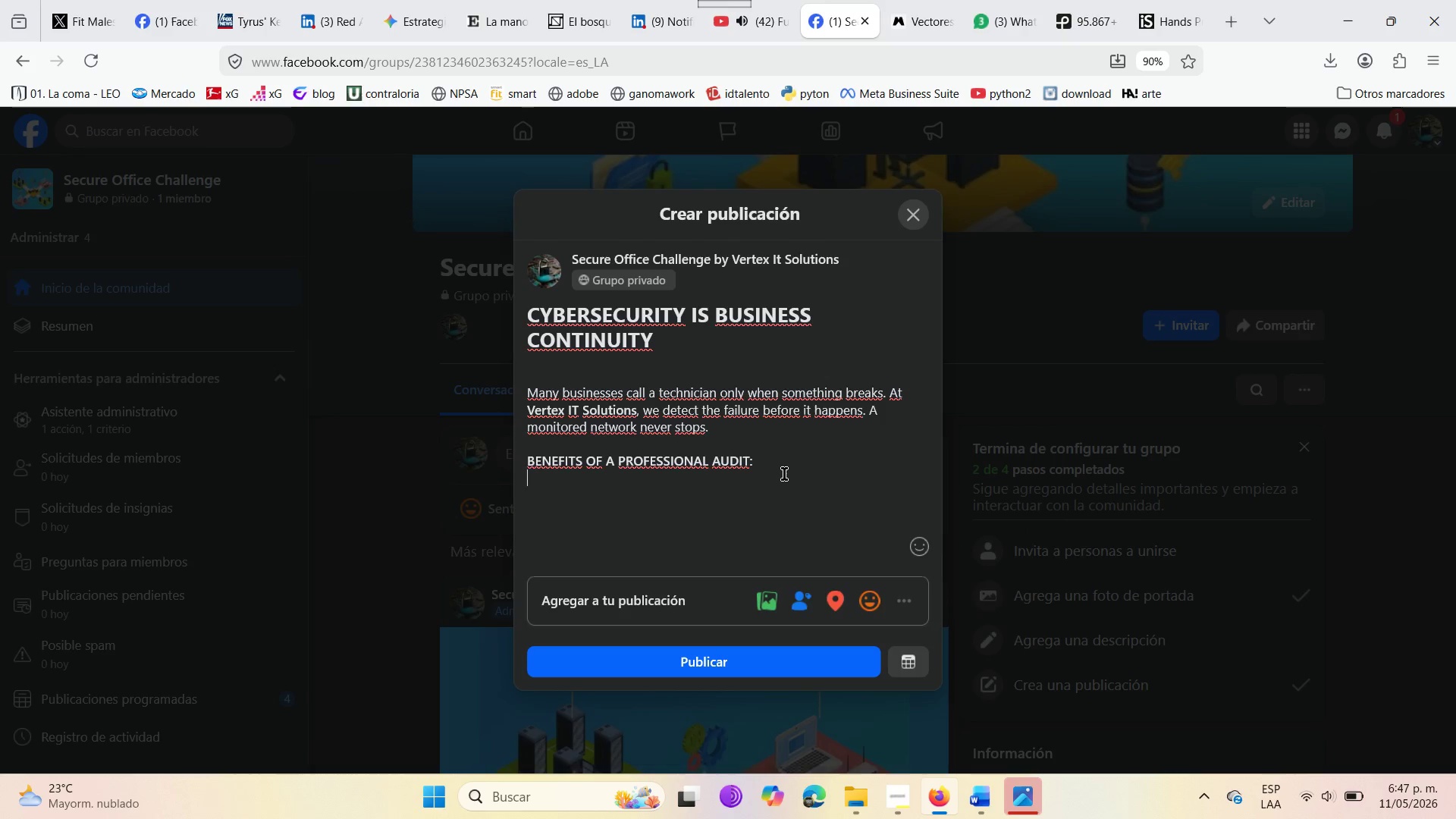 
key(Enter)
 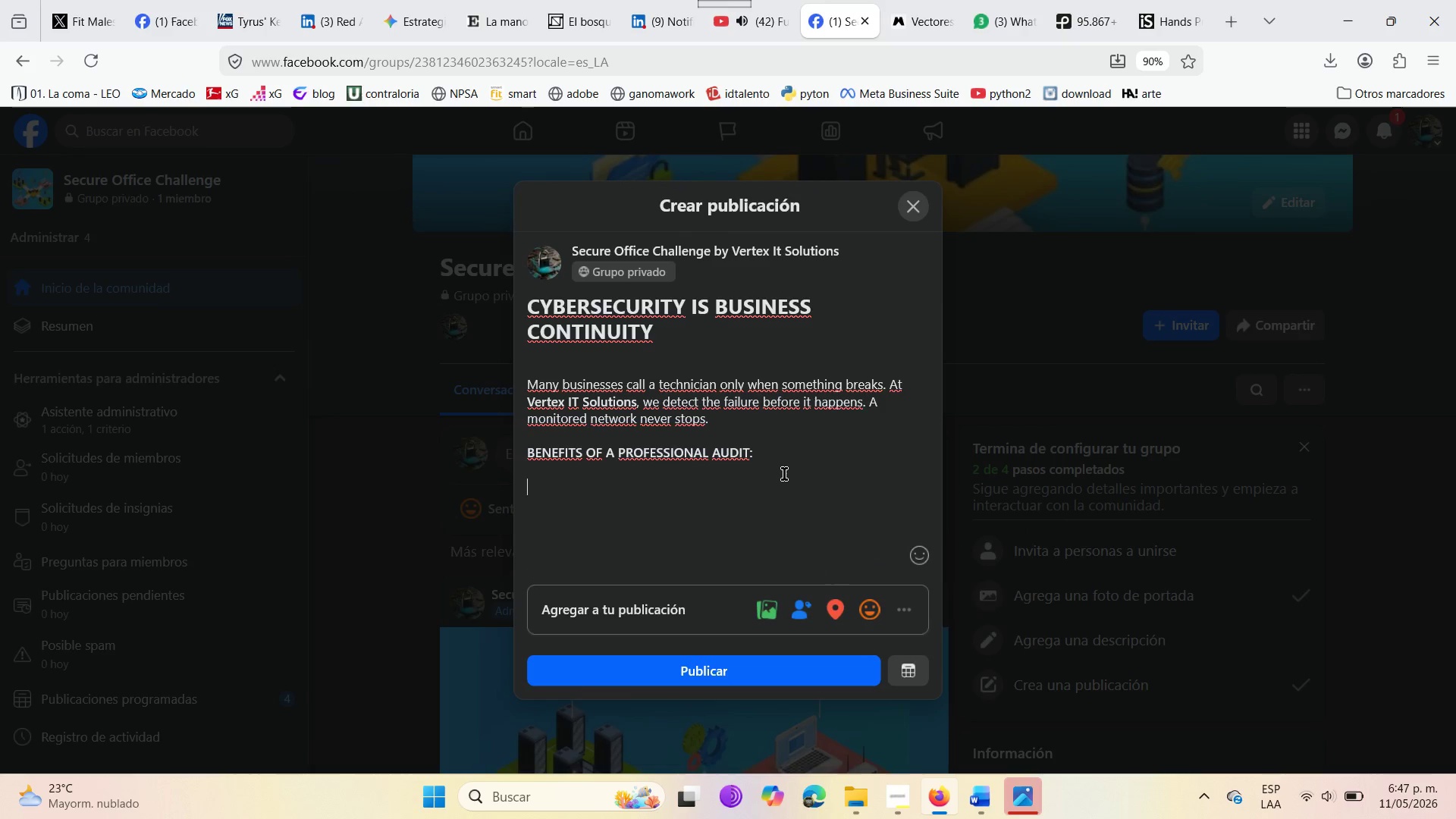 
key(Enter)
 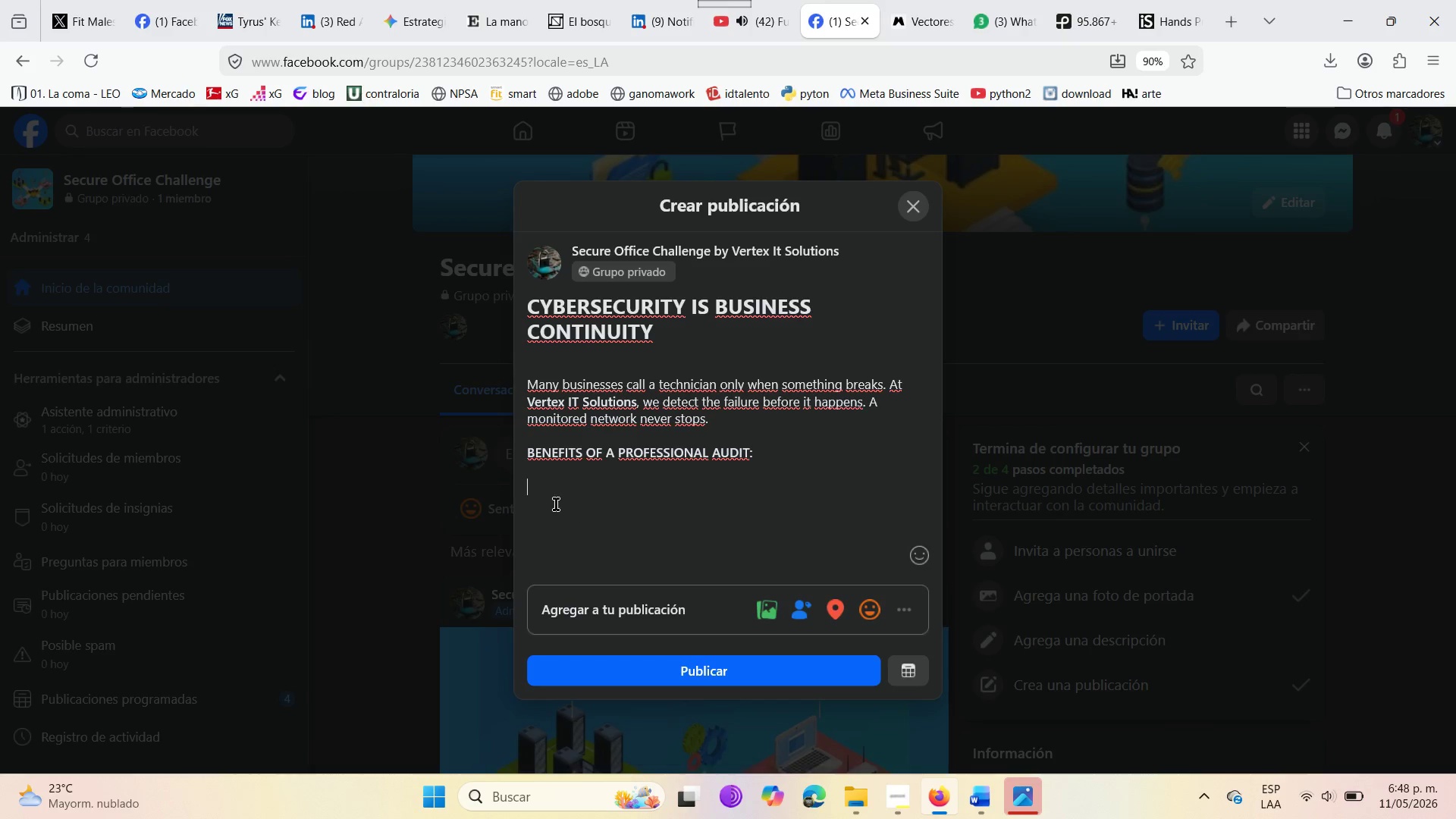 
wait(46.58)
 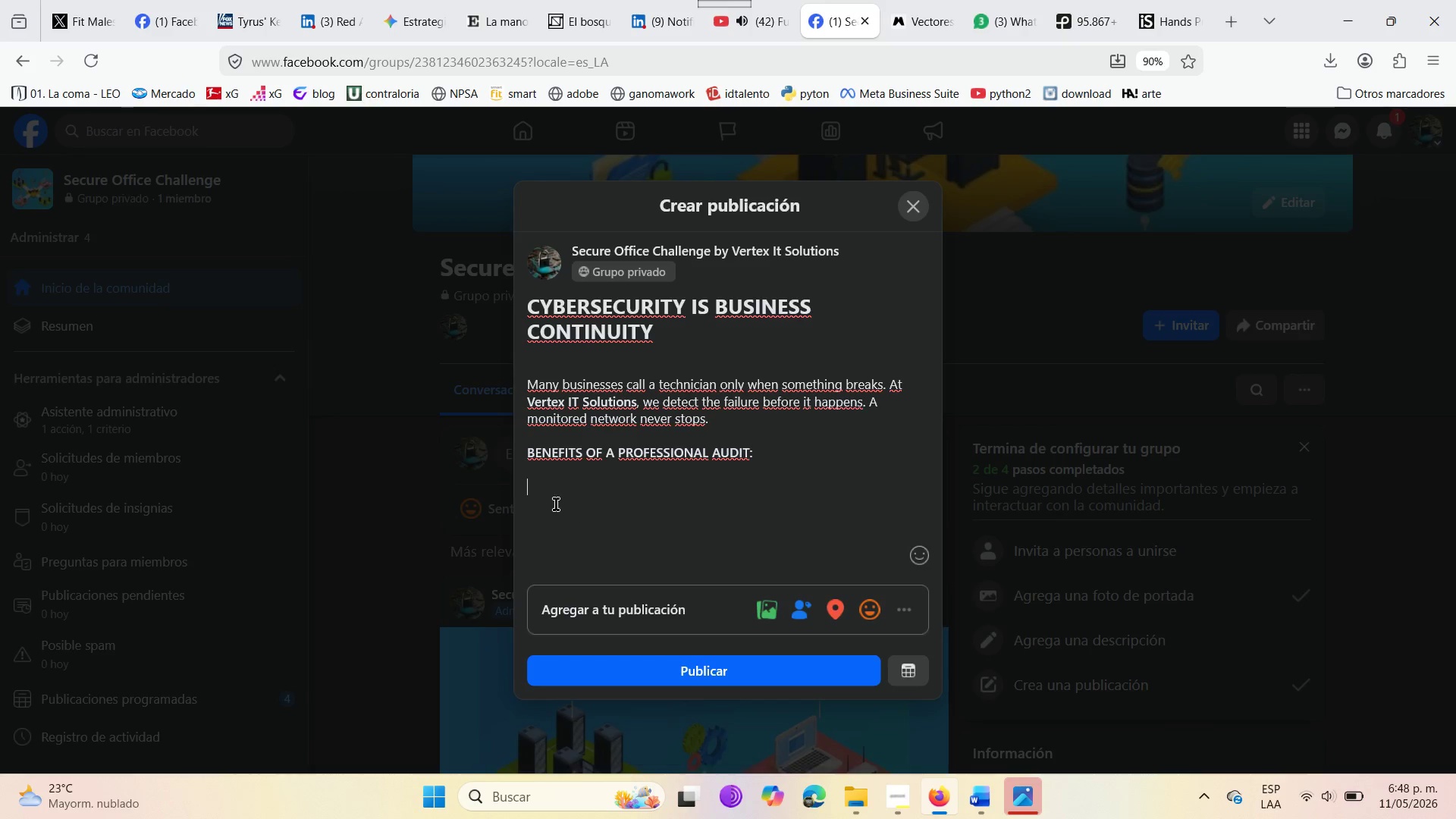 
key(Enter)
 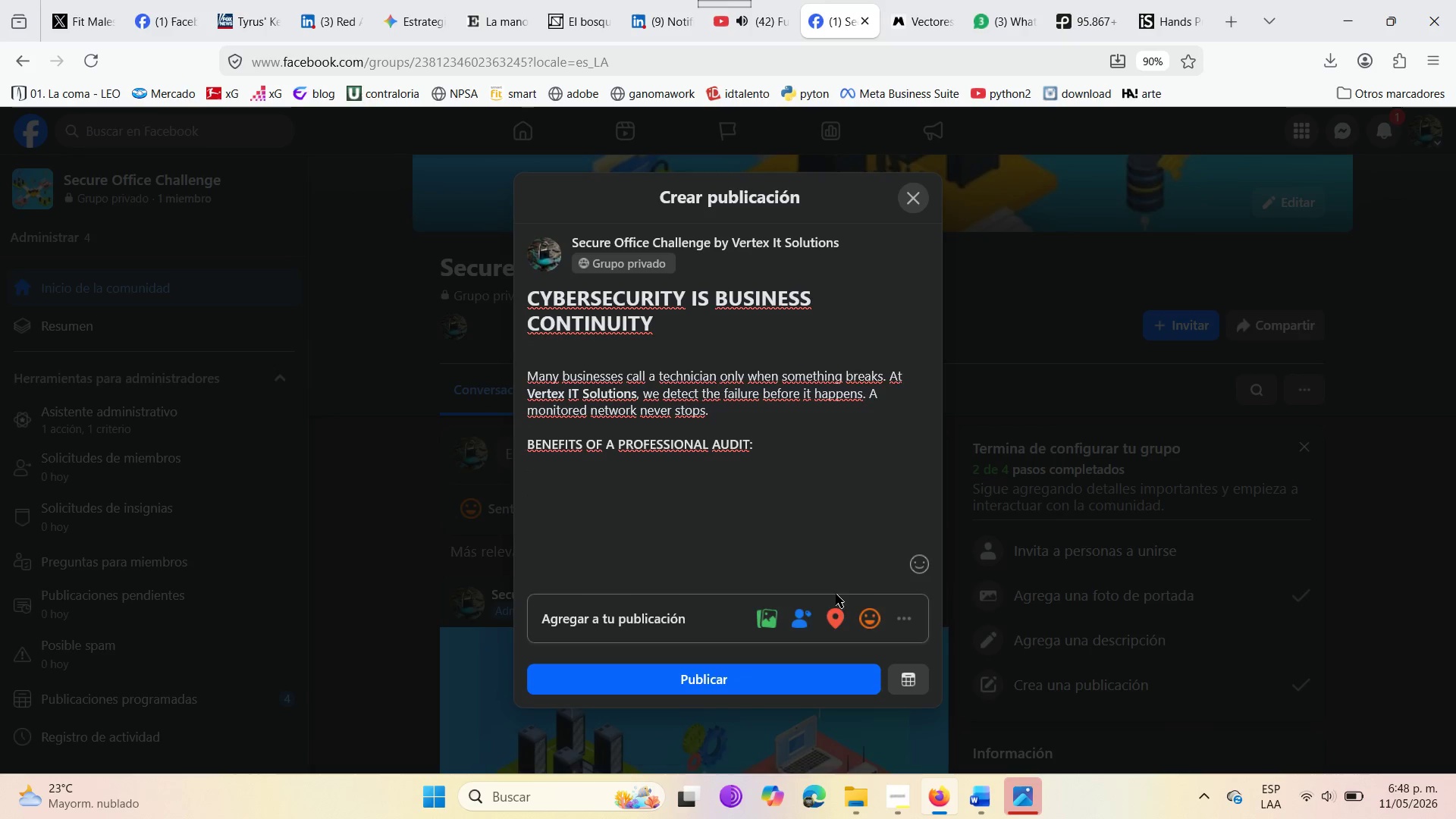 
left_click([912, 567])
 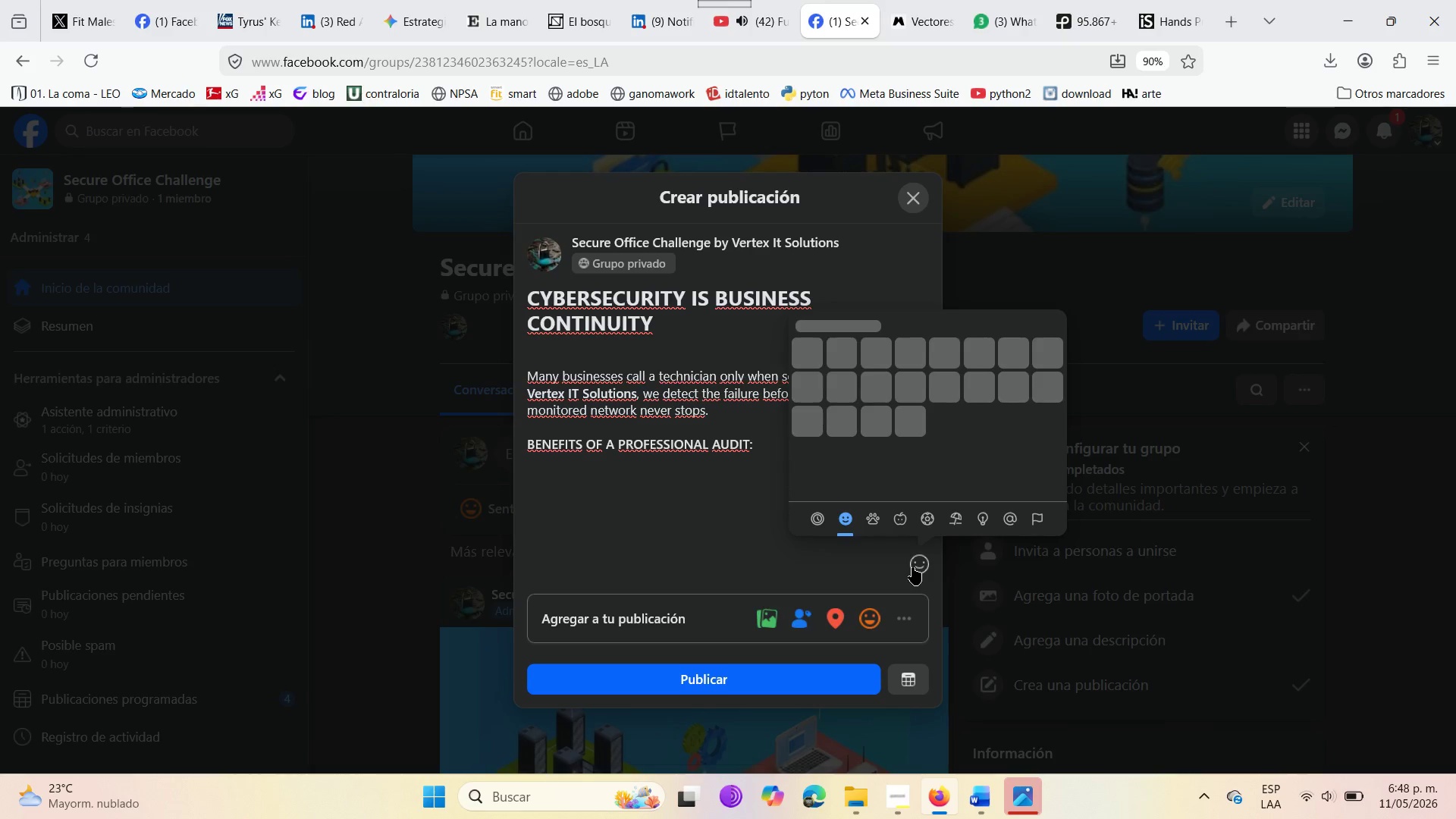 
mouse_move([848, 473])
 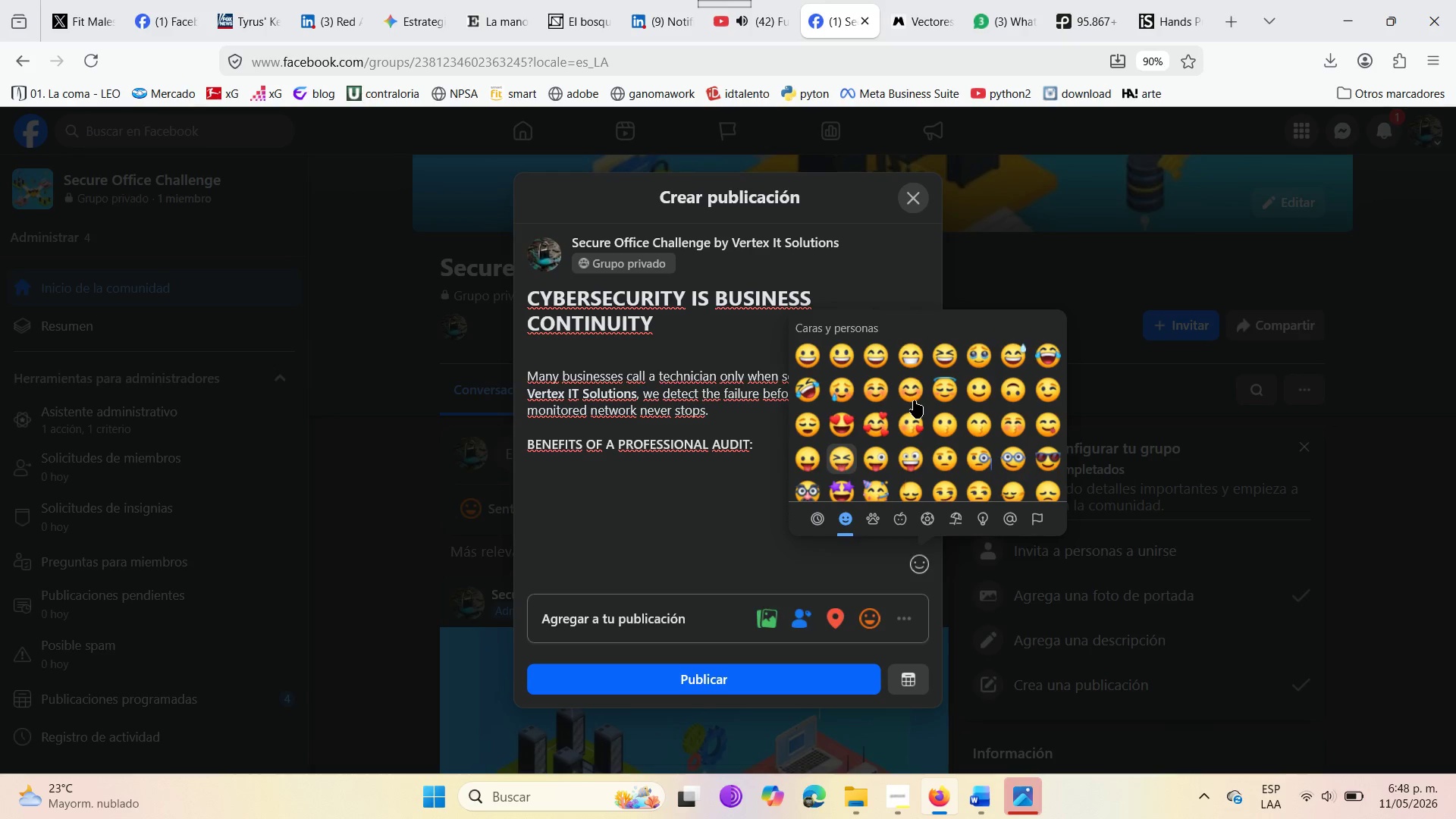 
scroll: coordinate [833, 470], scroll_direction: down, amount: 17.0
 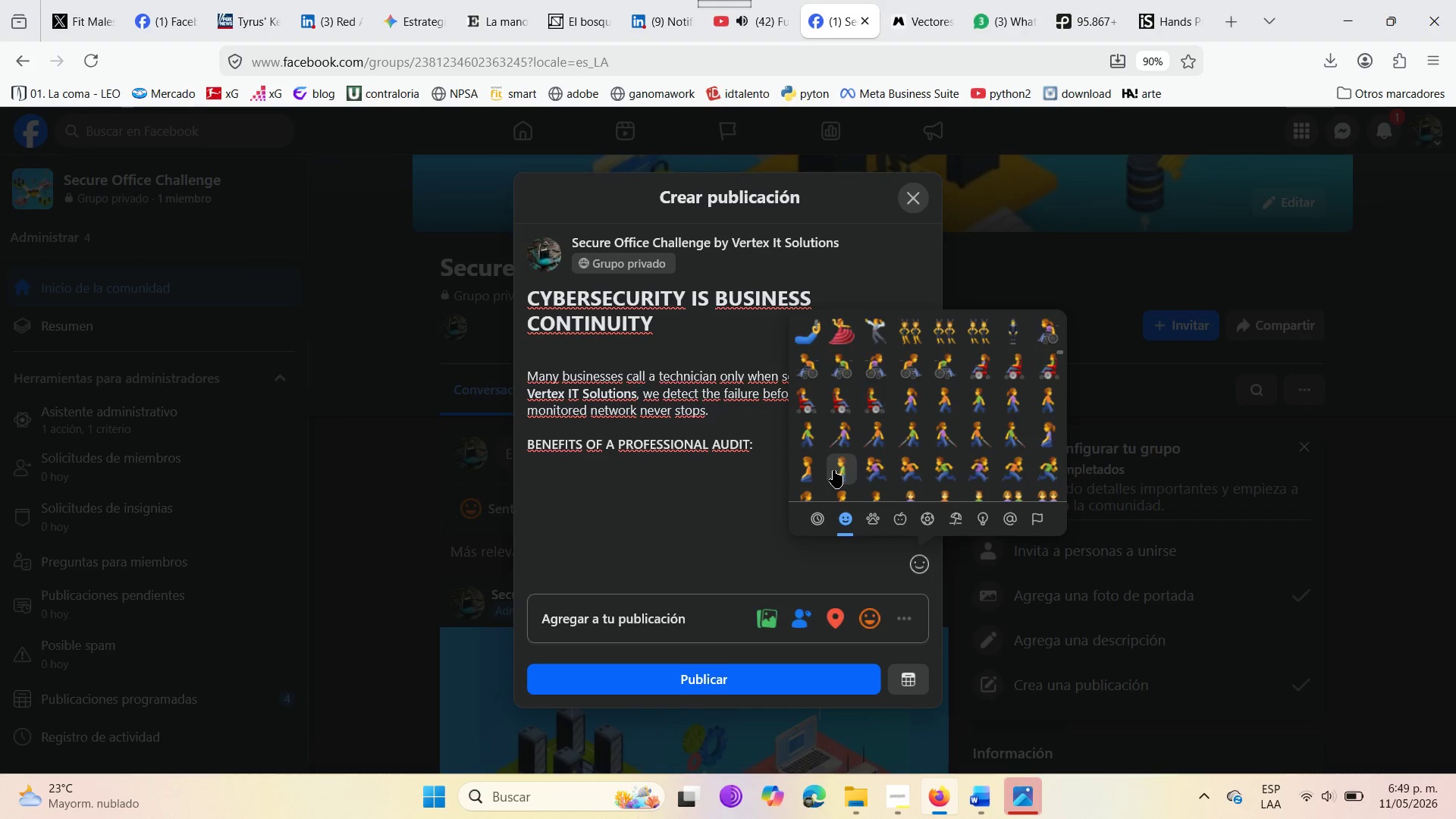 
scroll: coordinate [833, 470], scroll_direction: down, amount: 2.0
 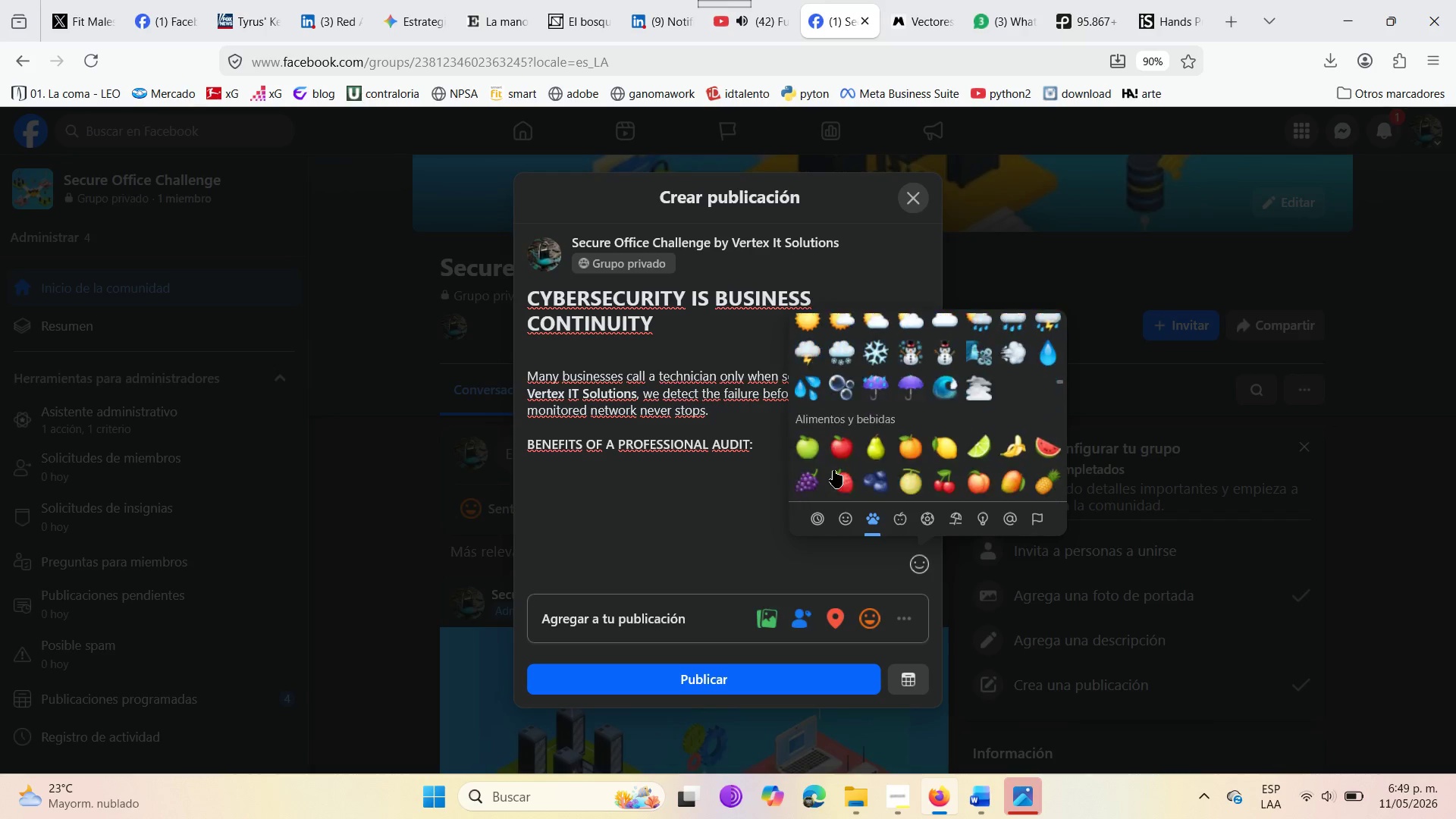 
scroll: coordinate [833, 470], scroll_direction: up, amount: 1.0
 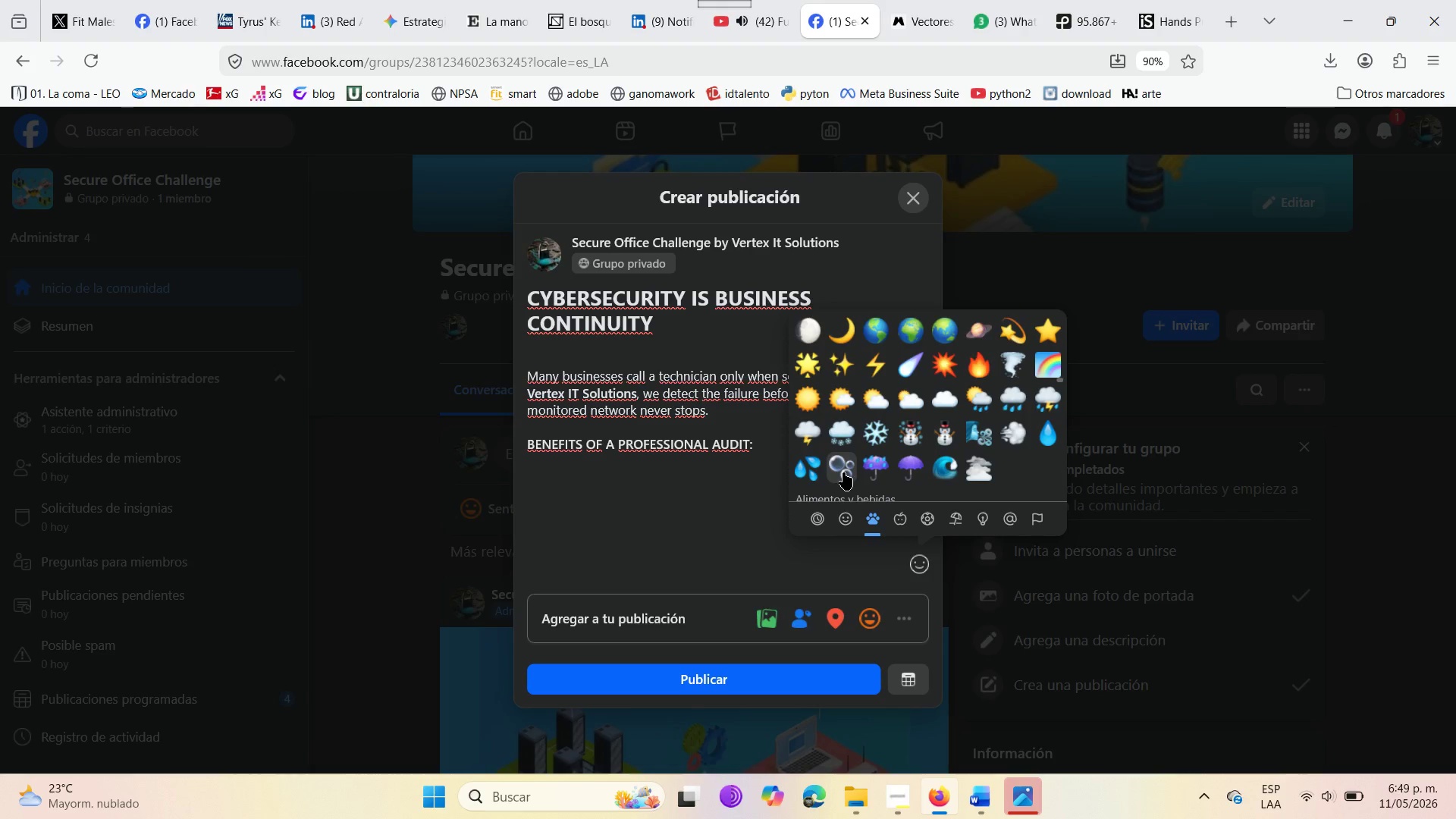 
scroll: coordinate [858, 435], scroll_direction: down, amount: 5.0
 